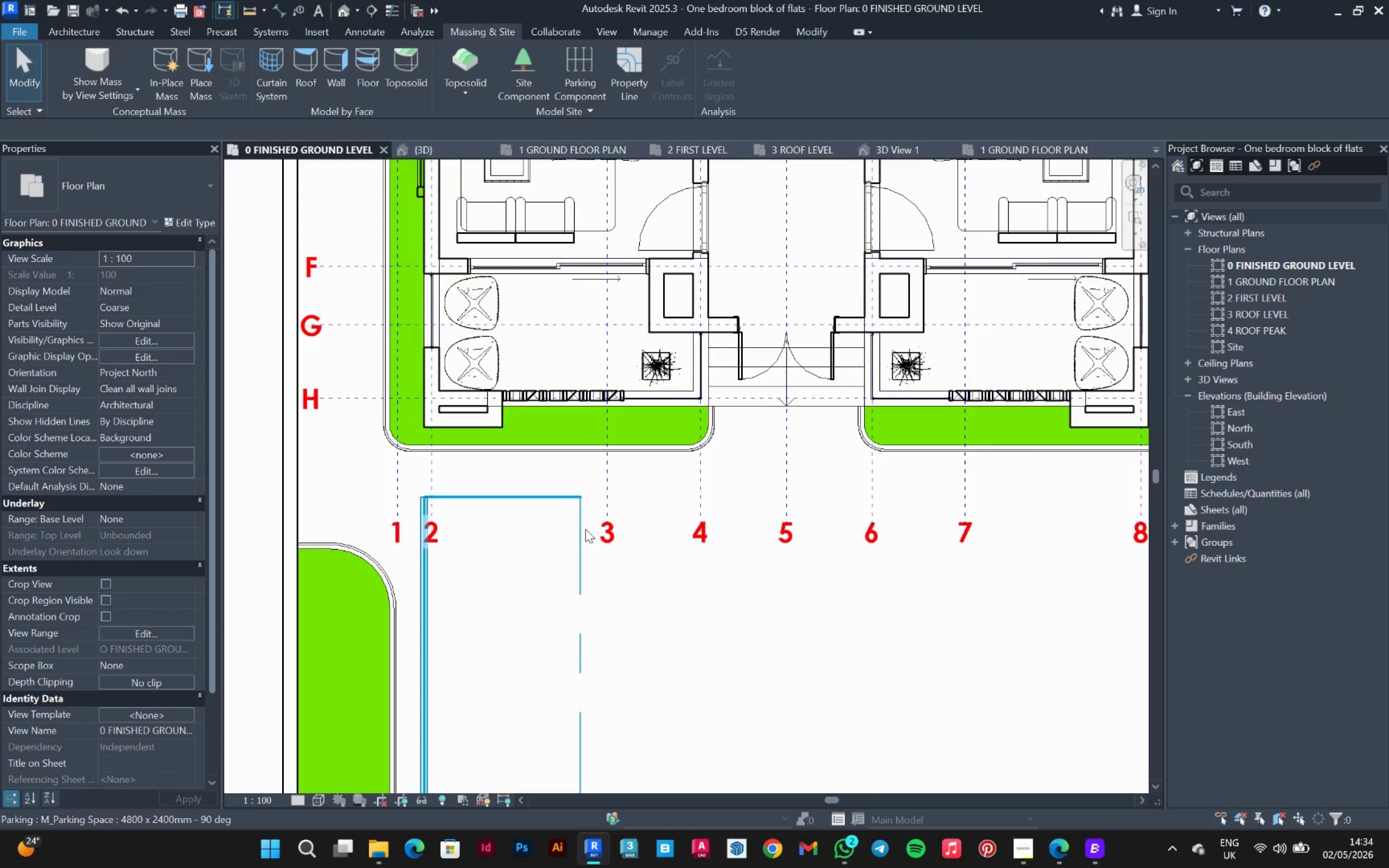 
left_click([378, 91])
 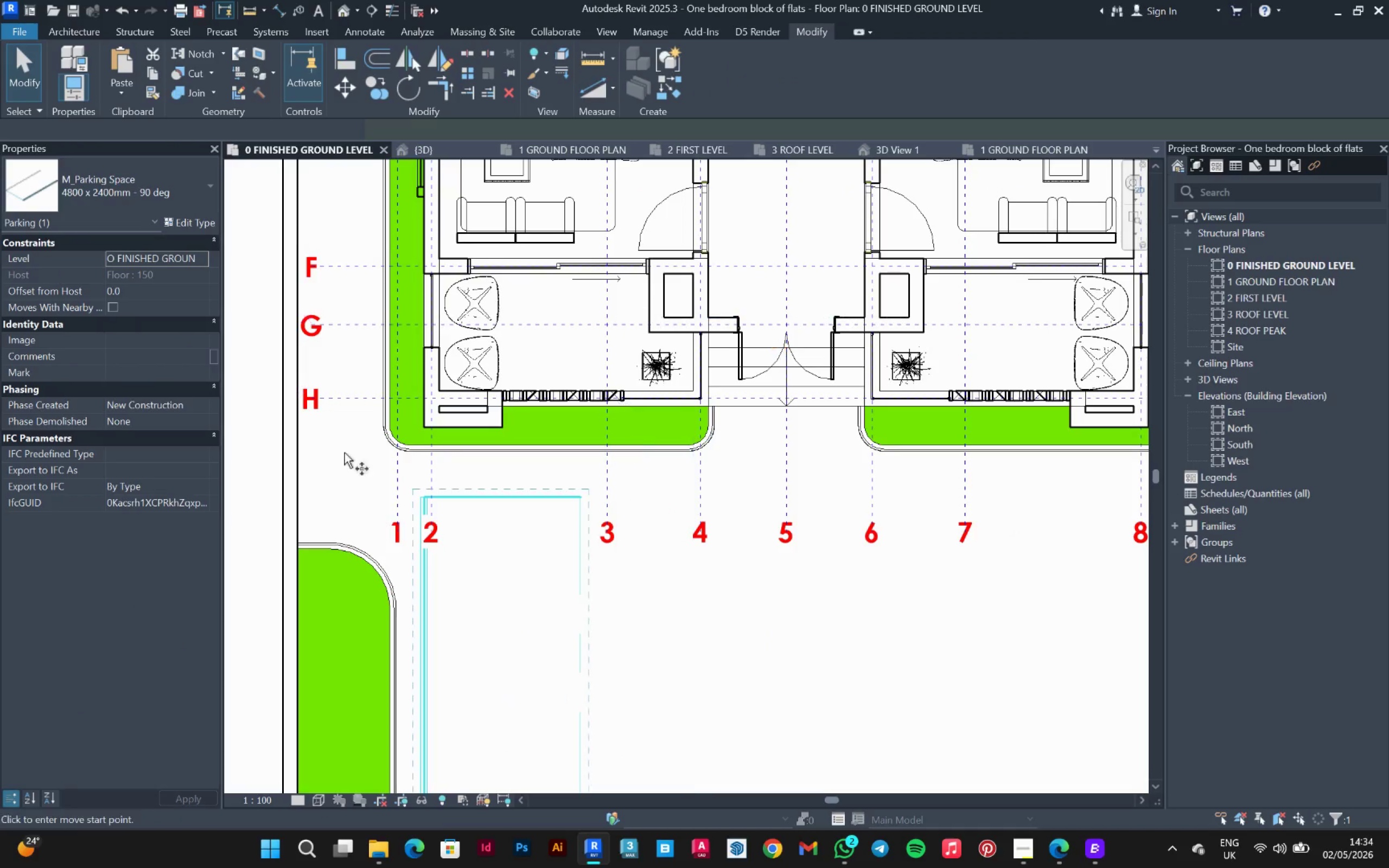 
scroll: coordinate [424, 497], scroll_direction: up, amount: 5.0
 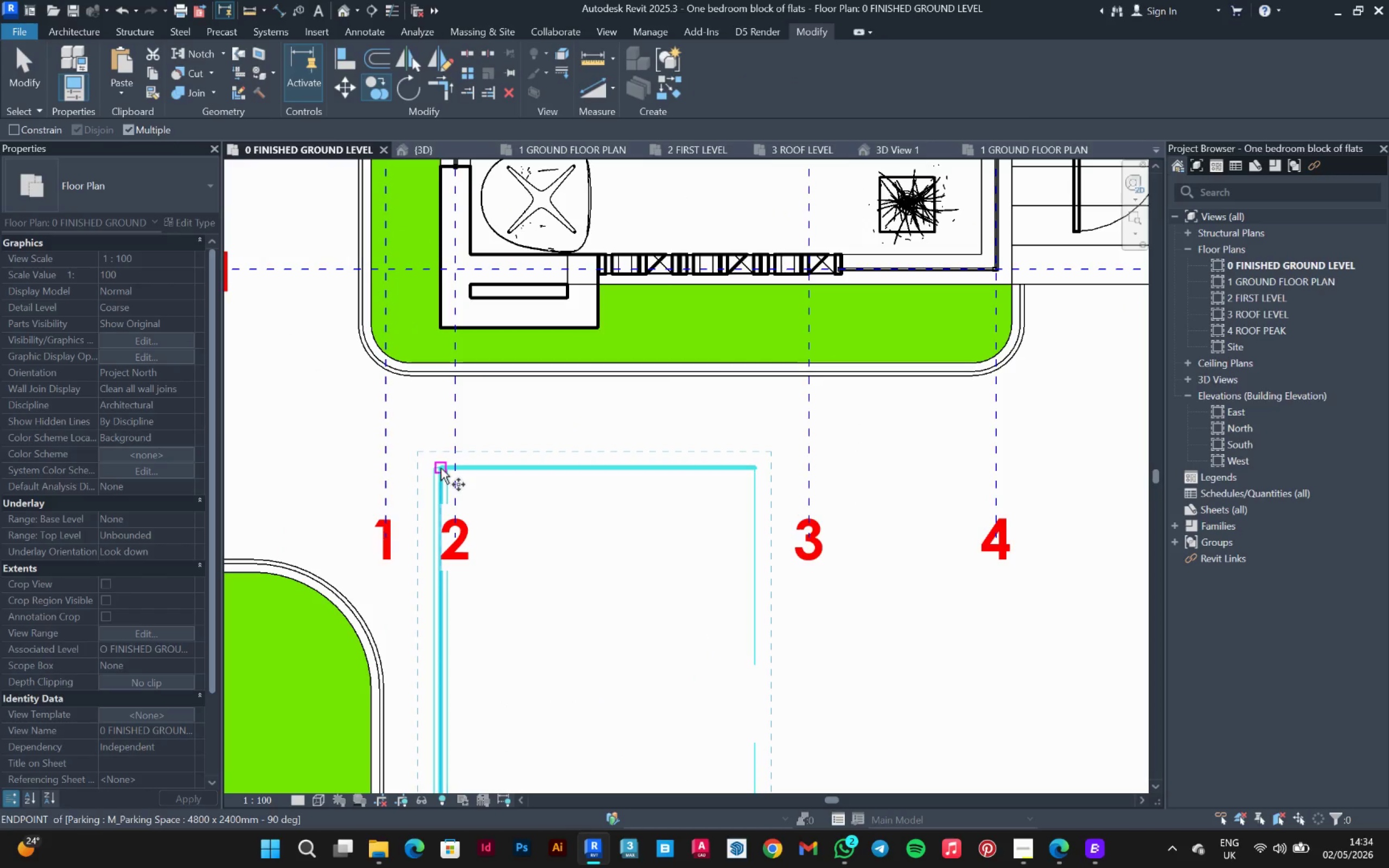 
left_click([441, 468])
 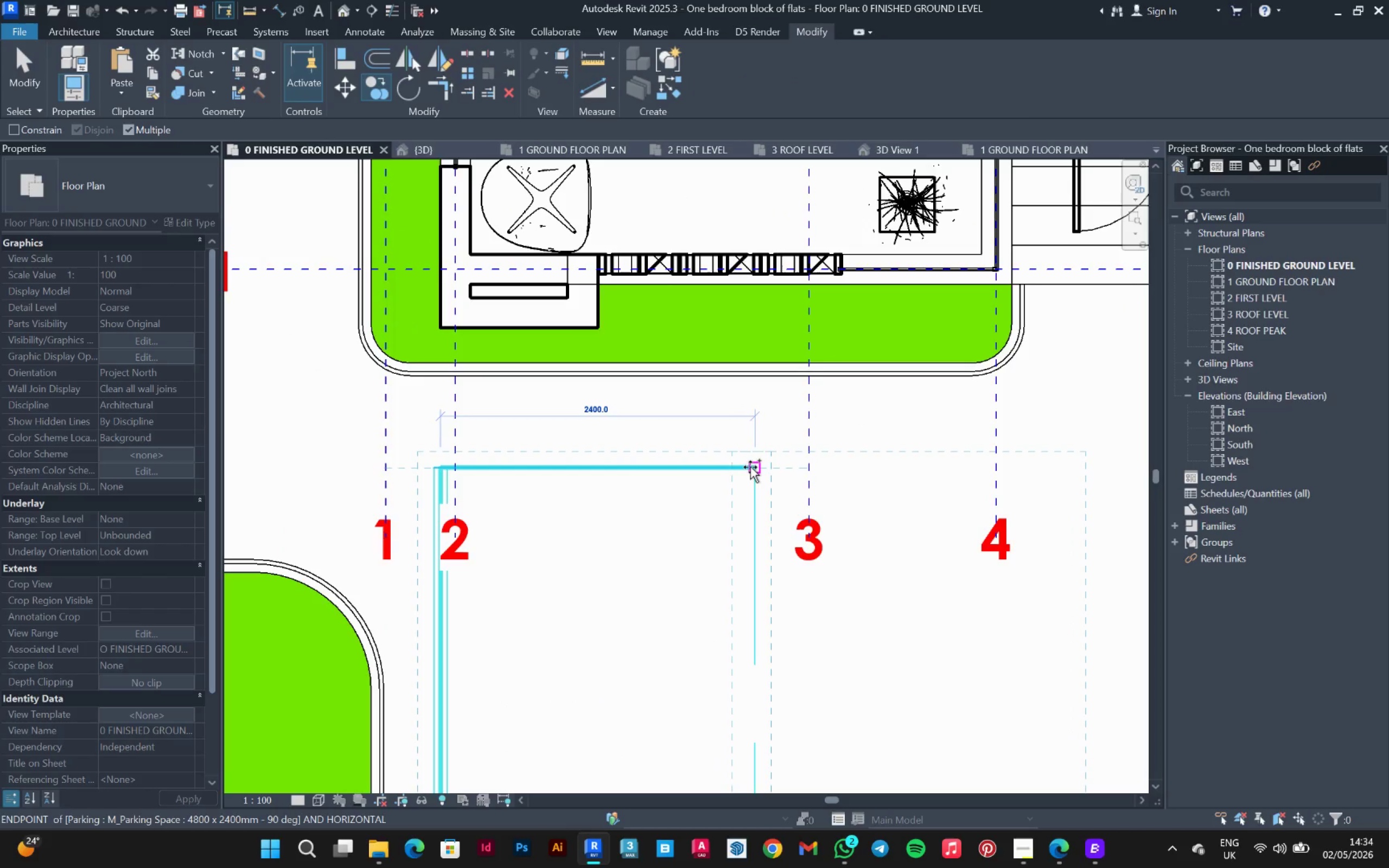 
left_click([750, 467])
 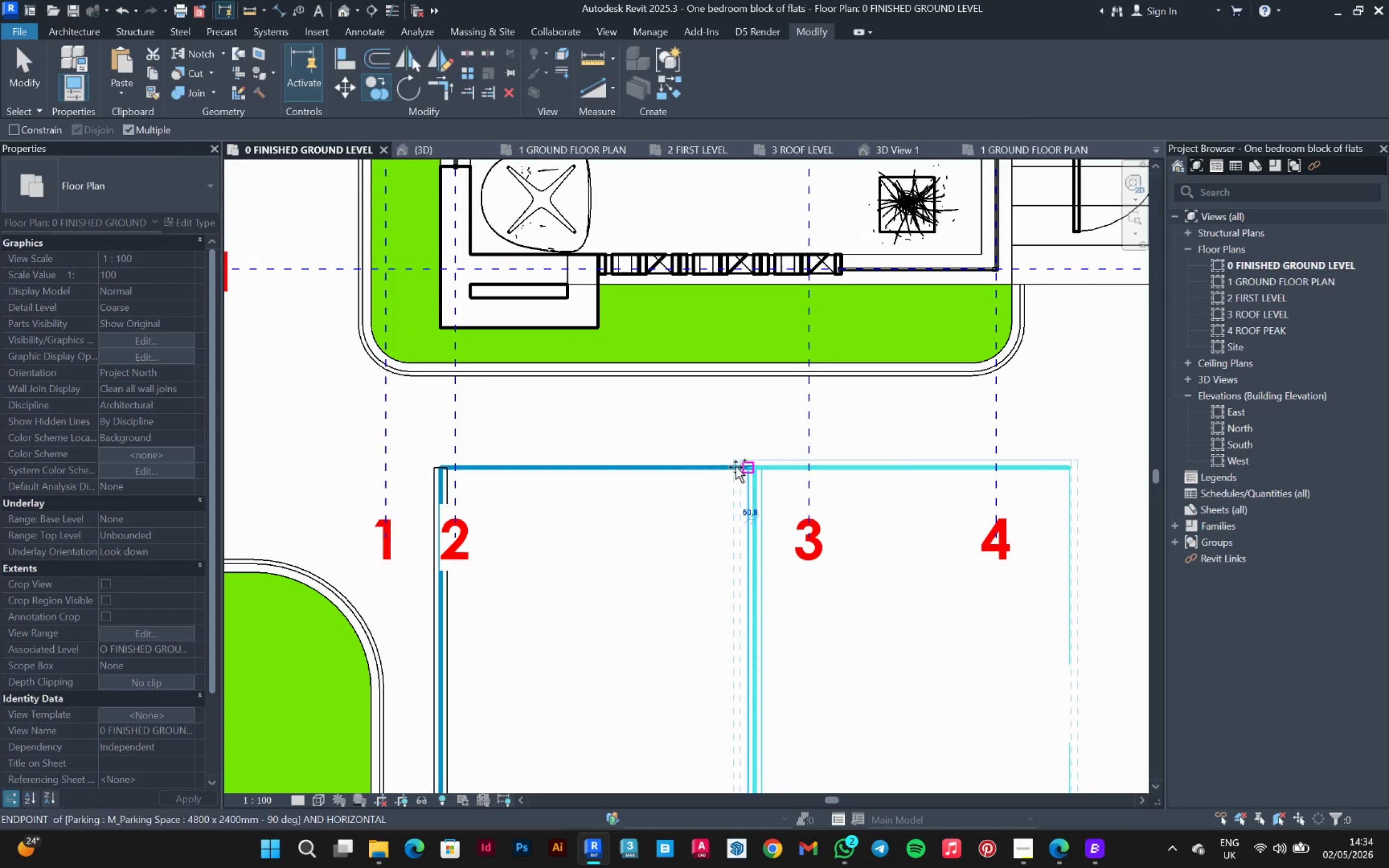 
key(Escape)
 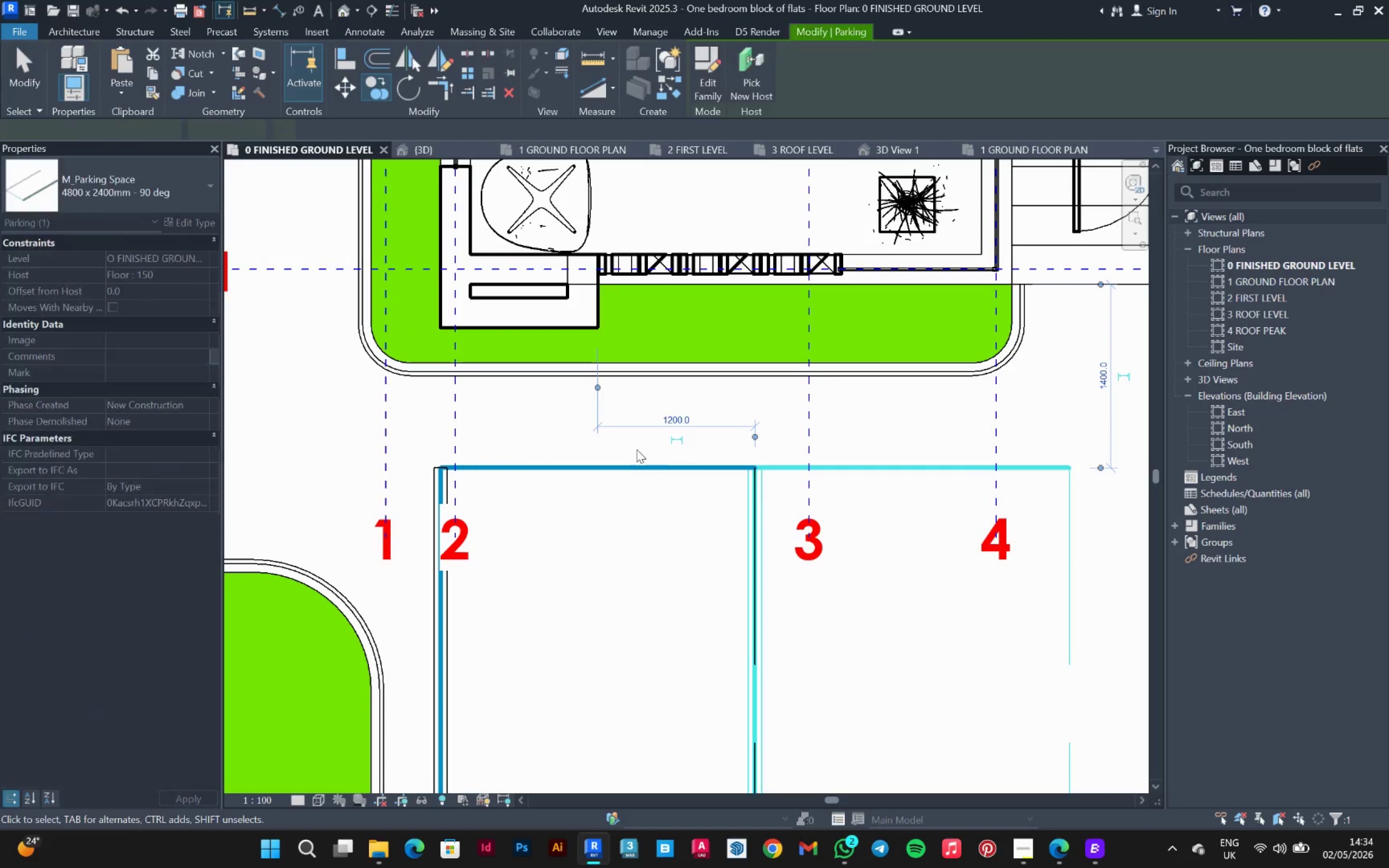 
key(Escape)
 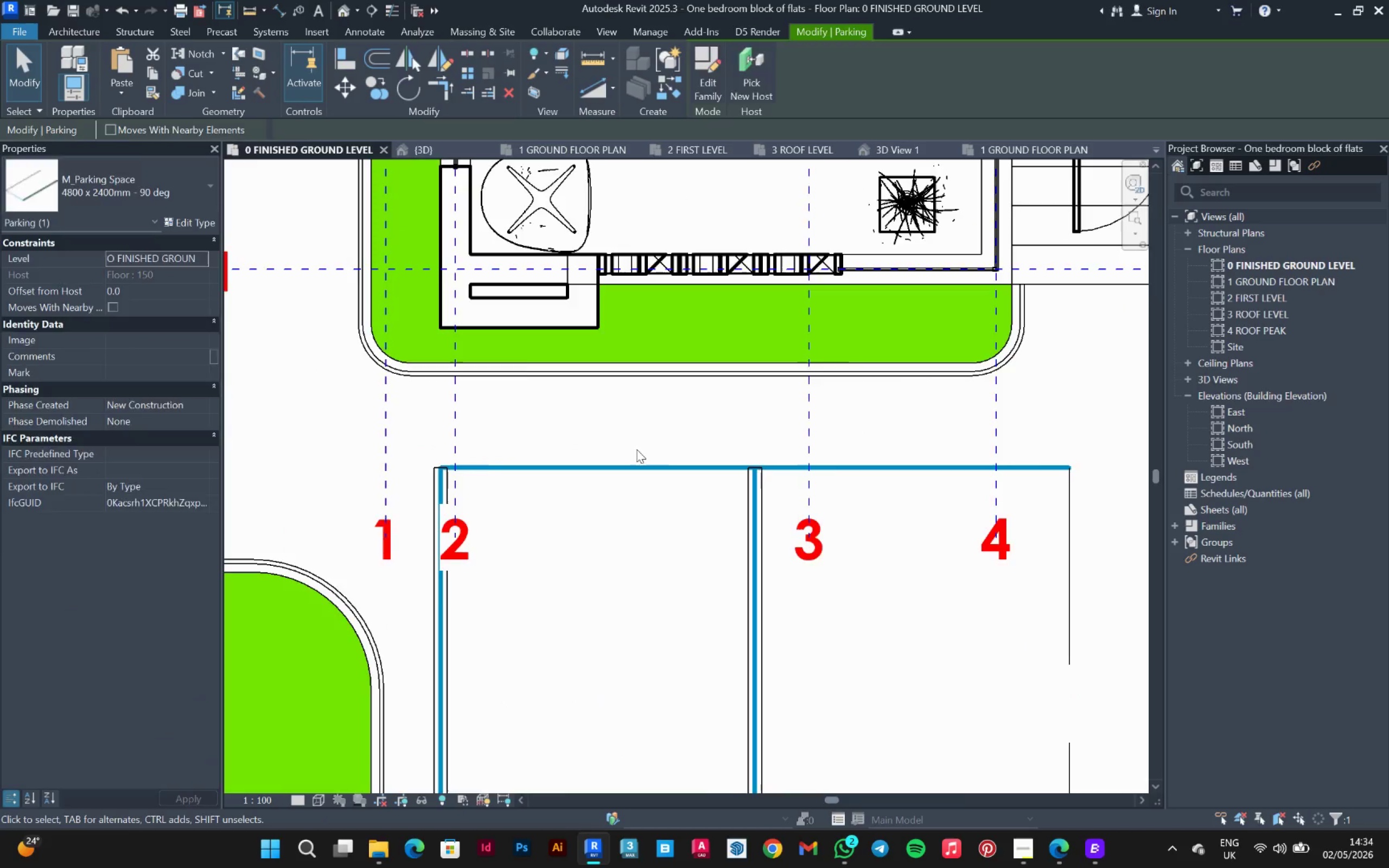 
scroll: coordinate [636, 449], scroll_direction: down, amount: 3.0
 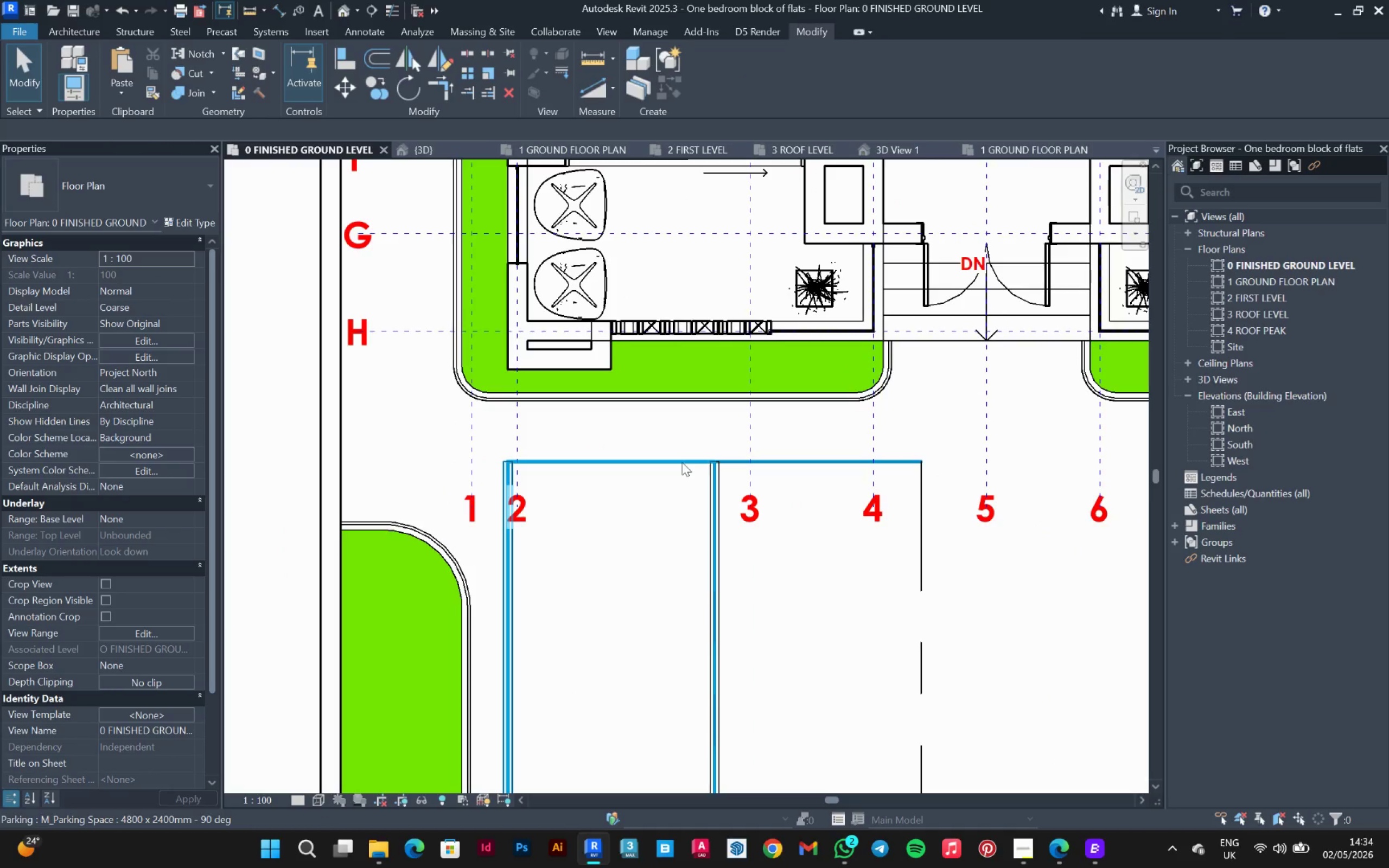 
left_click([672, 462])
 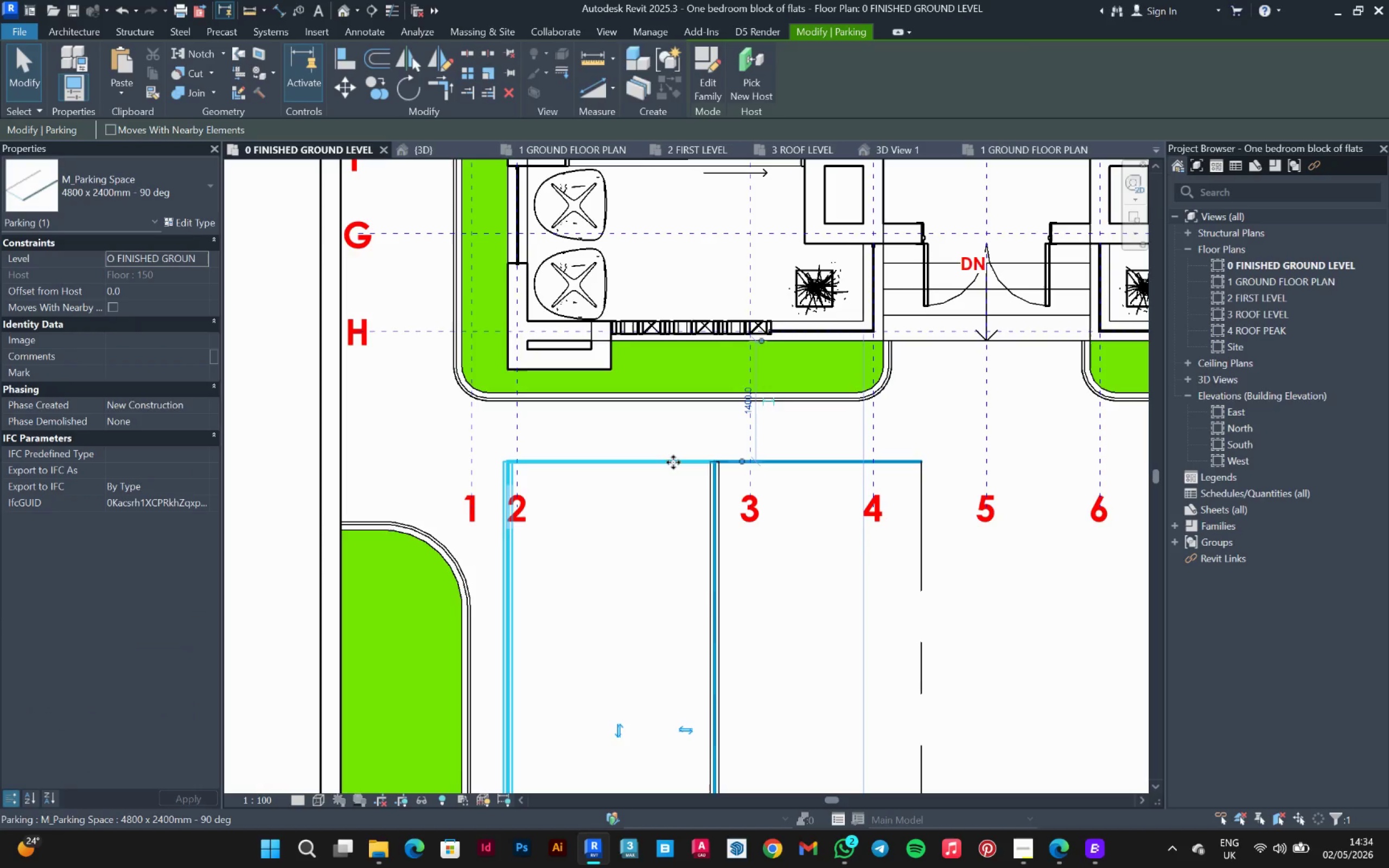 
hold_key(key=ControlLeft, duration=0.52)
left_click([807, 457])
 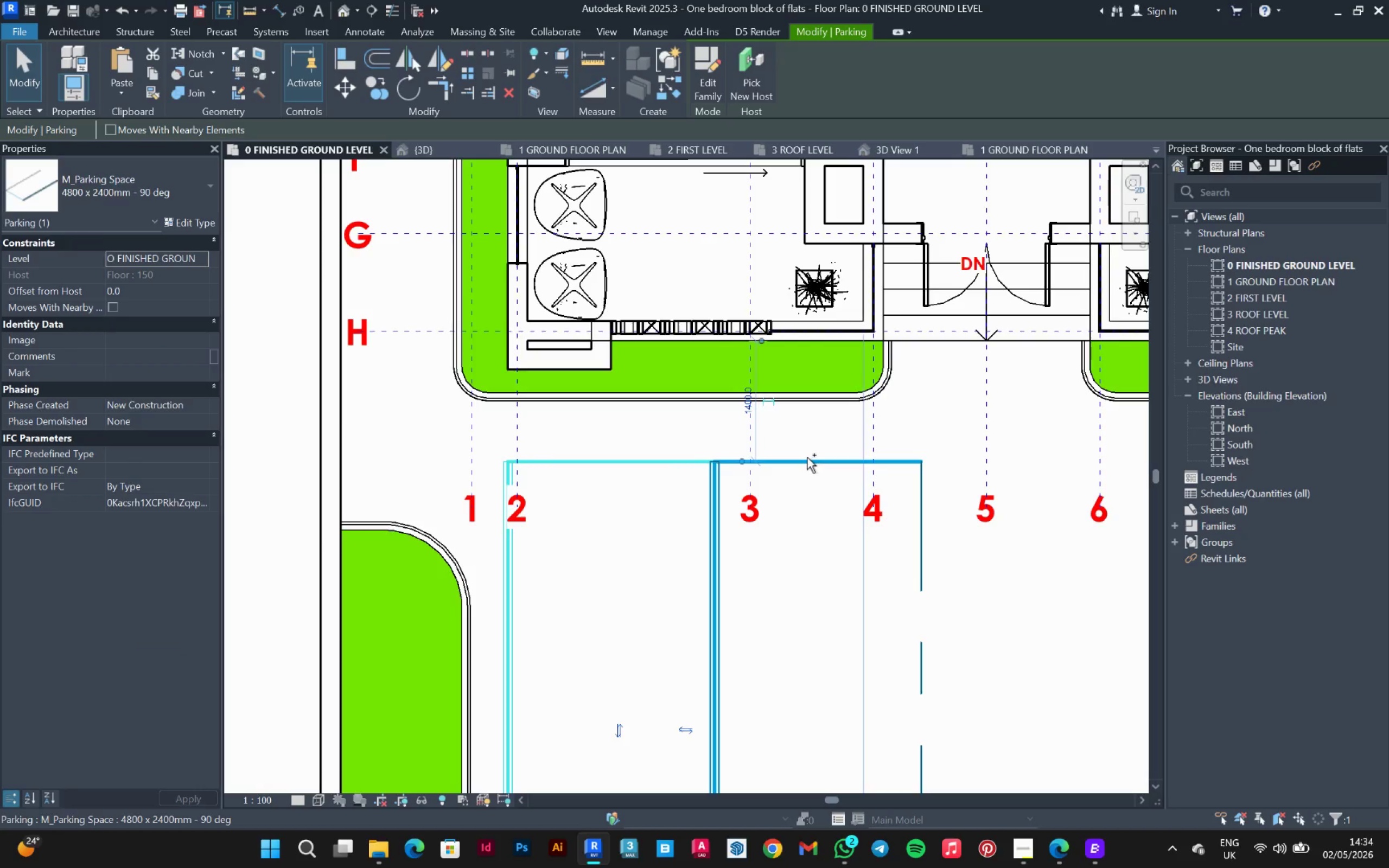 
scroll: coordinate [643, 451], scroll_direction: down, amount: 3.0
 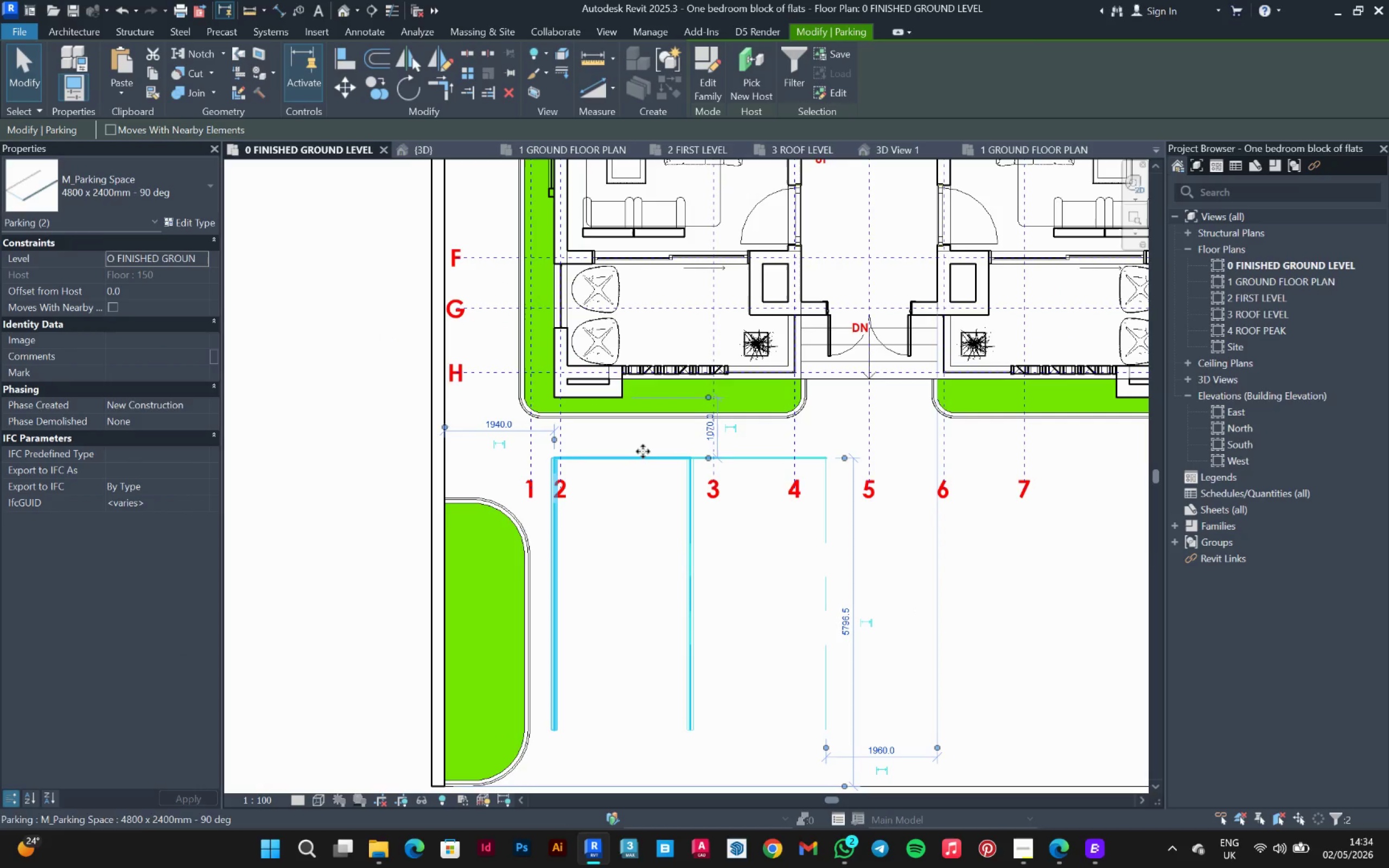 
key(ArrowLeft)
 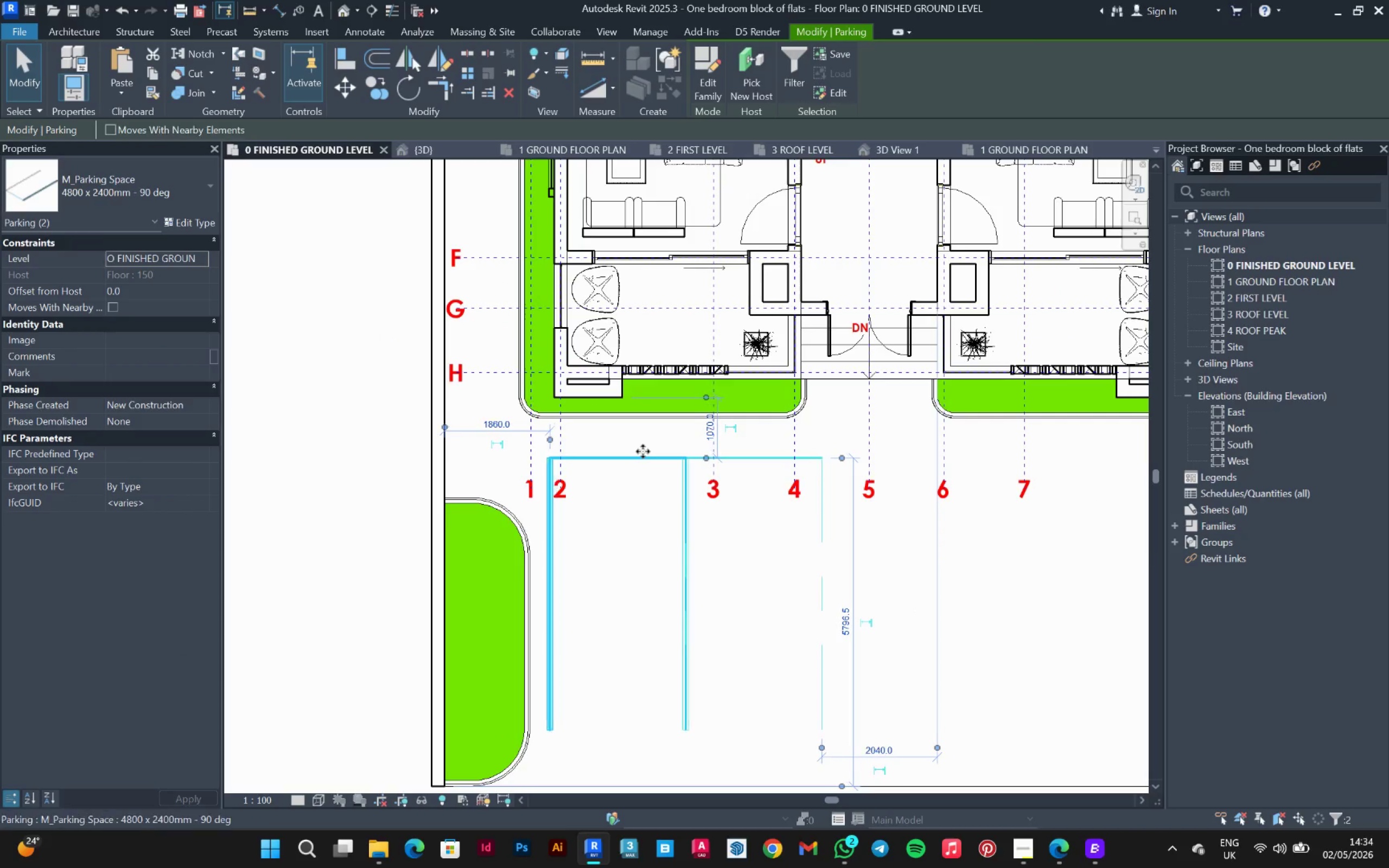 
key(ArrowLeft)
 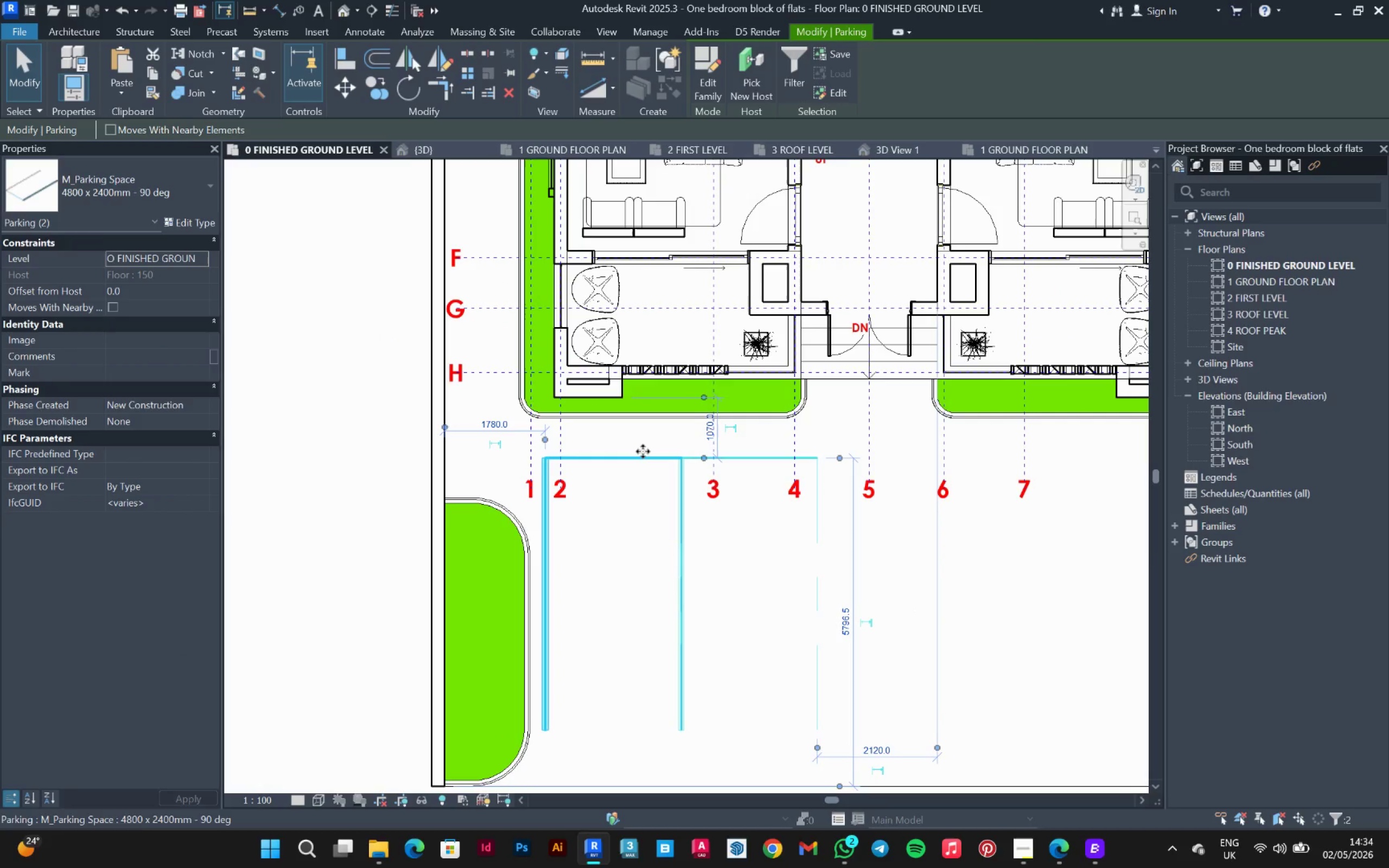 
key(ArrowLeft)
 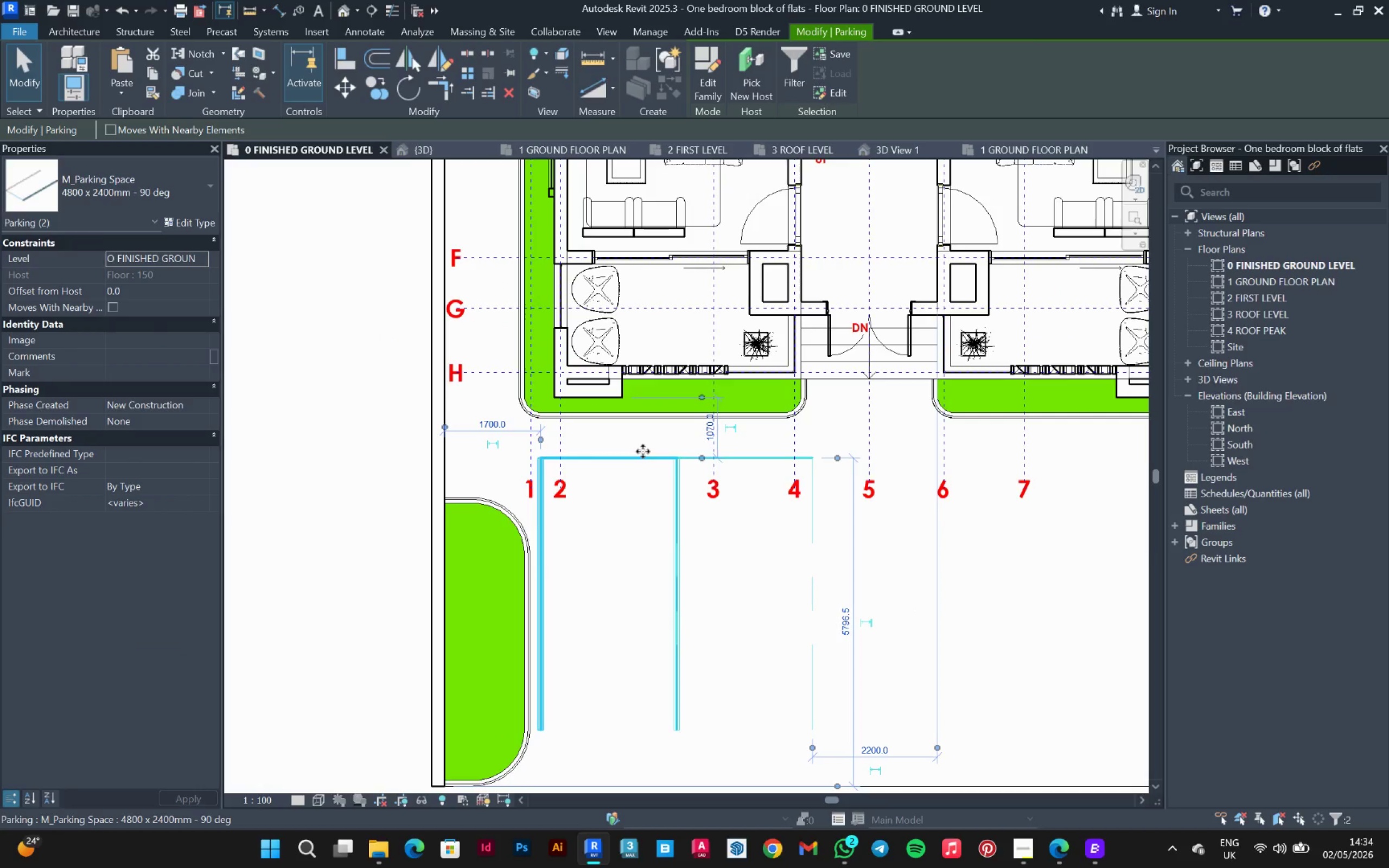 
key(ArrowRight)
 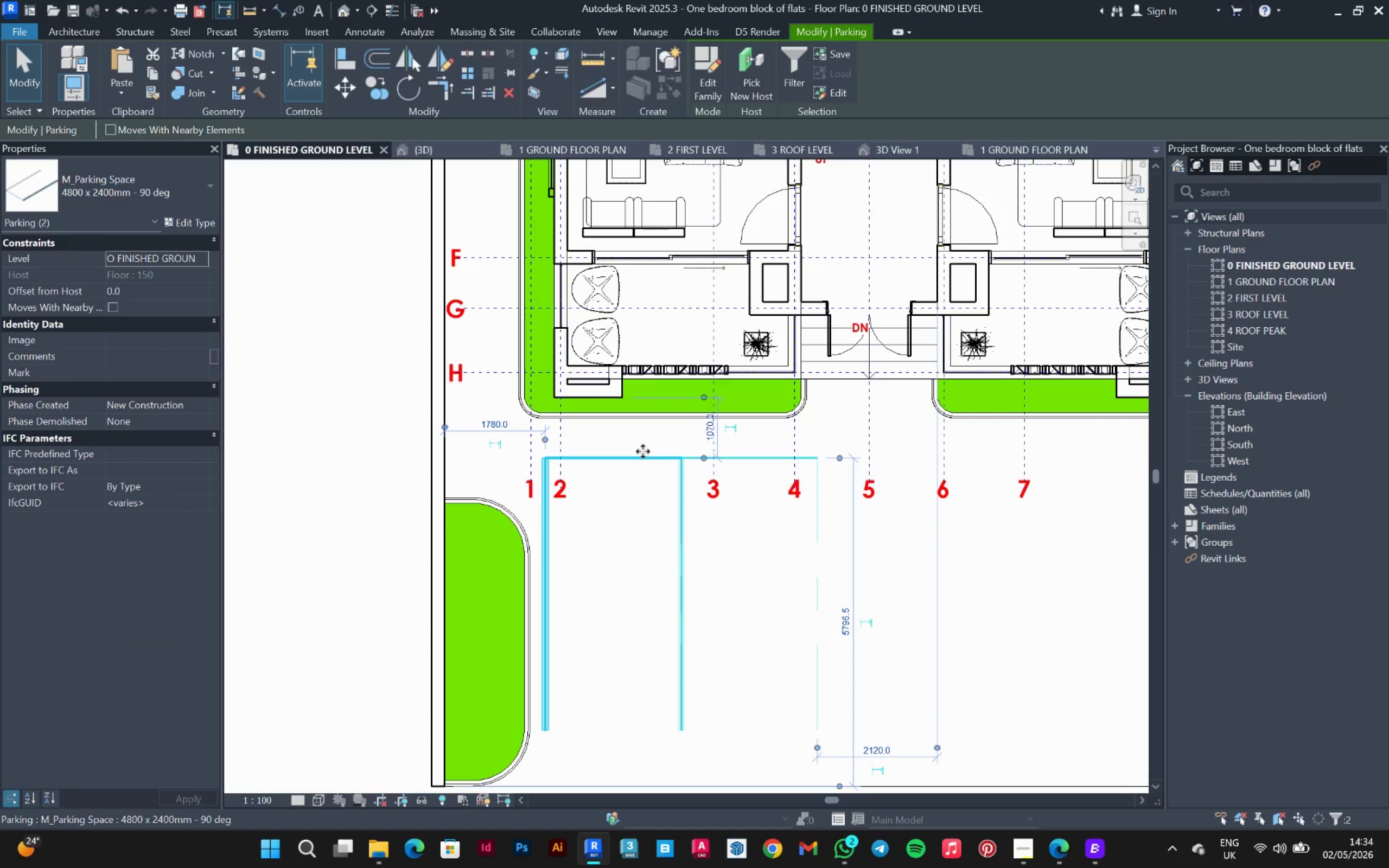 
key(ArrowRight)
 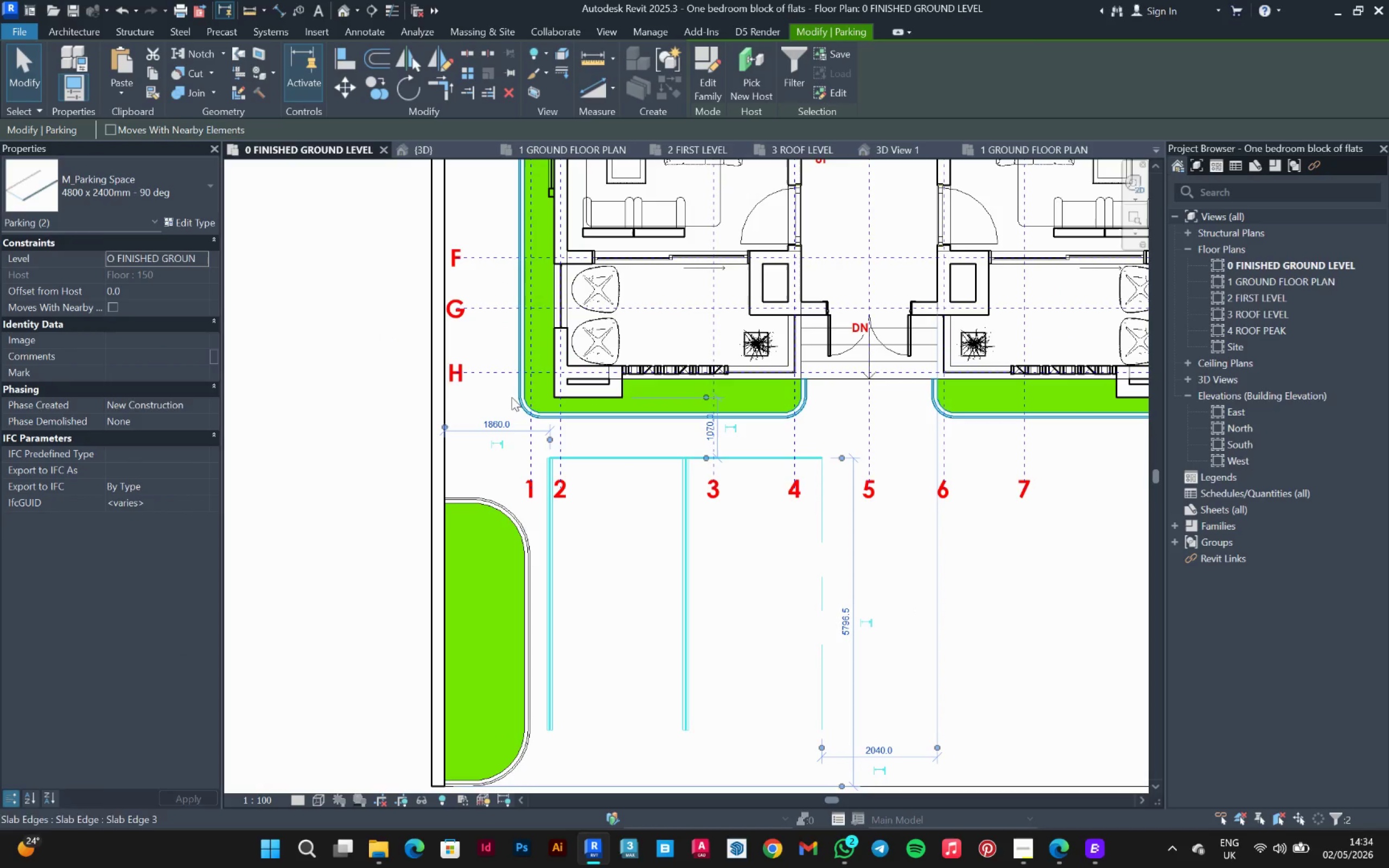 
left_click([494, 417])
 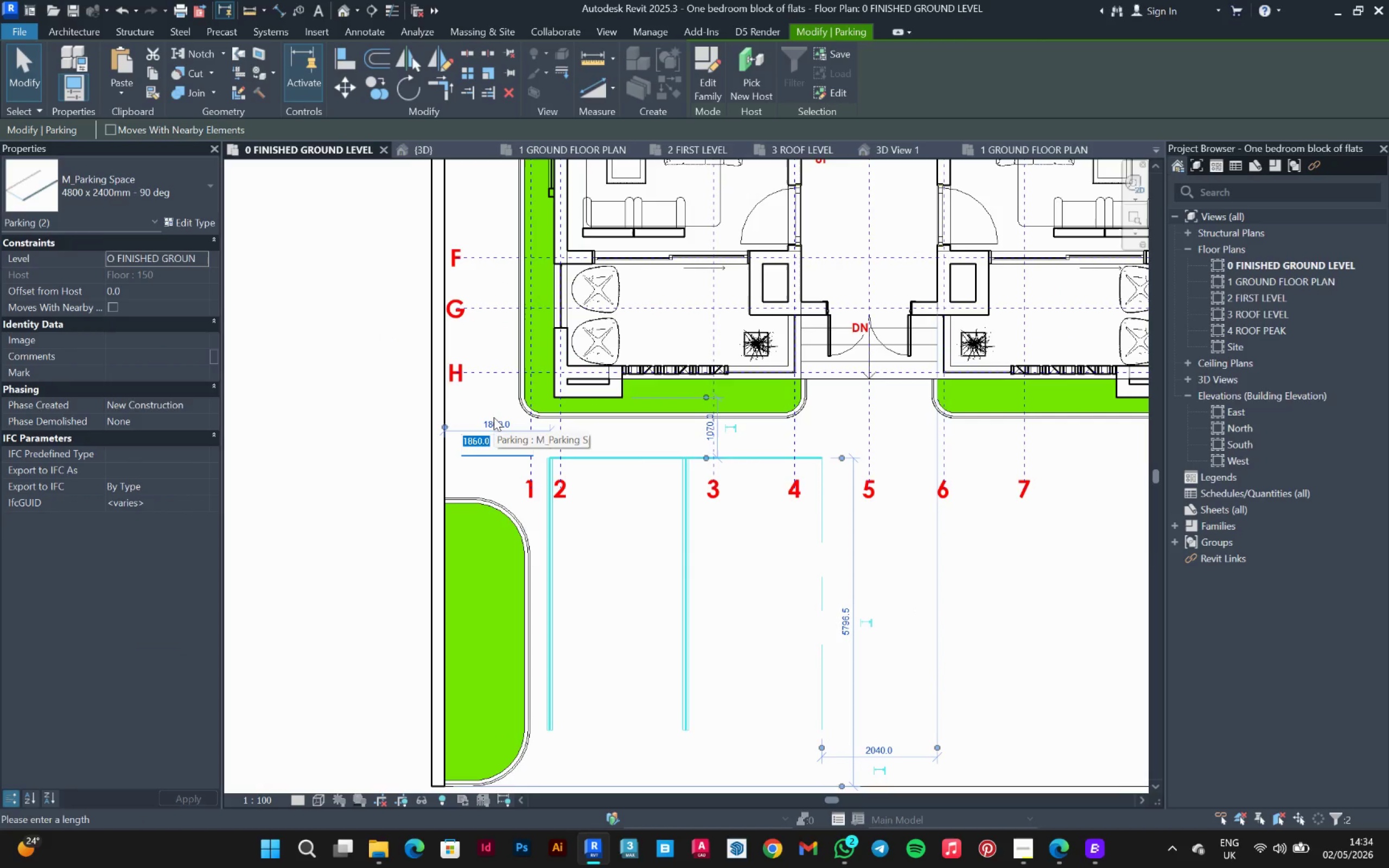 
type(1800)
 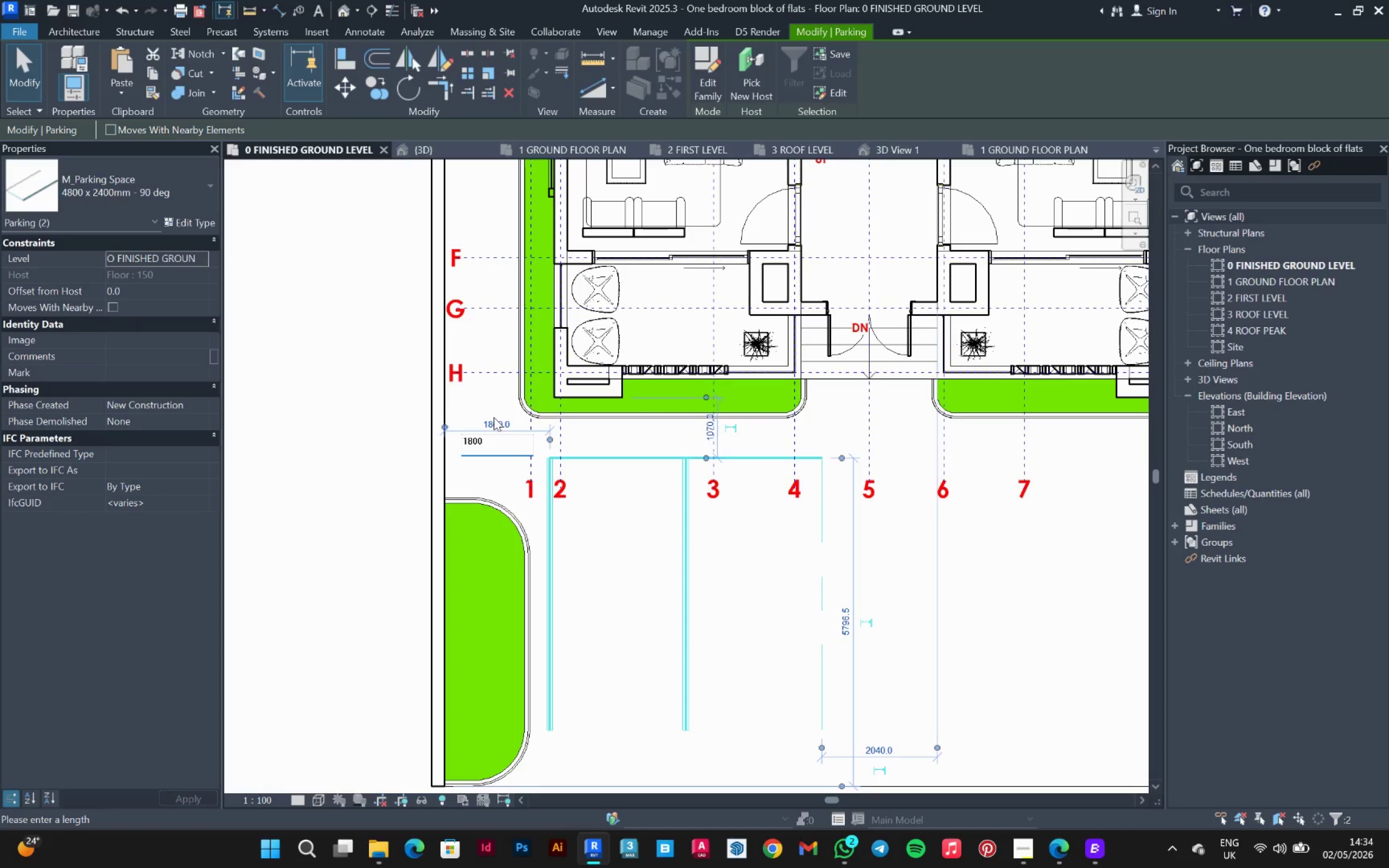 
key(Enter)
 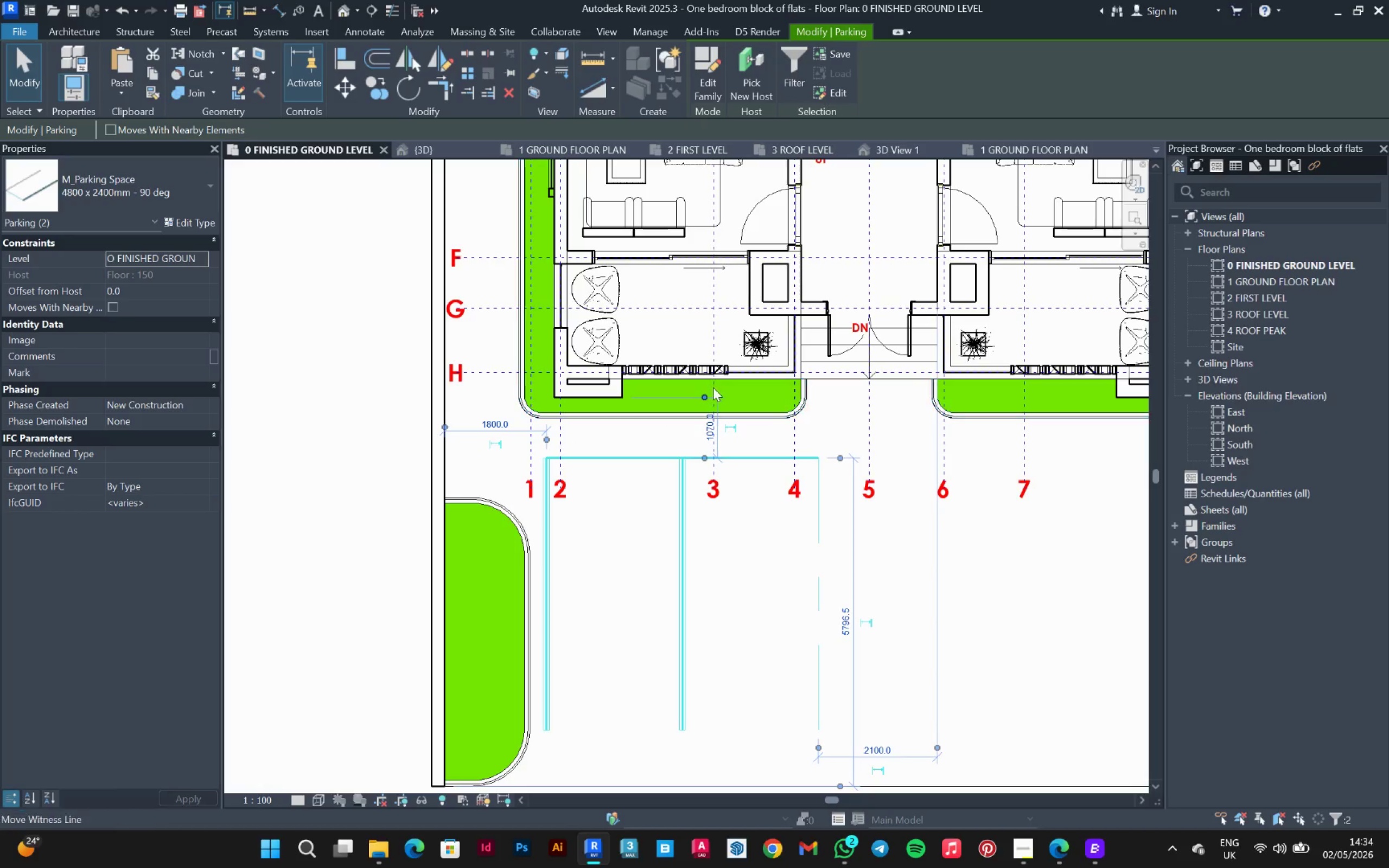 
left_click_drag(start_coordinate=[704, 388], to_coordinate=[672, 423])
 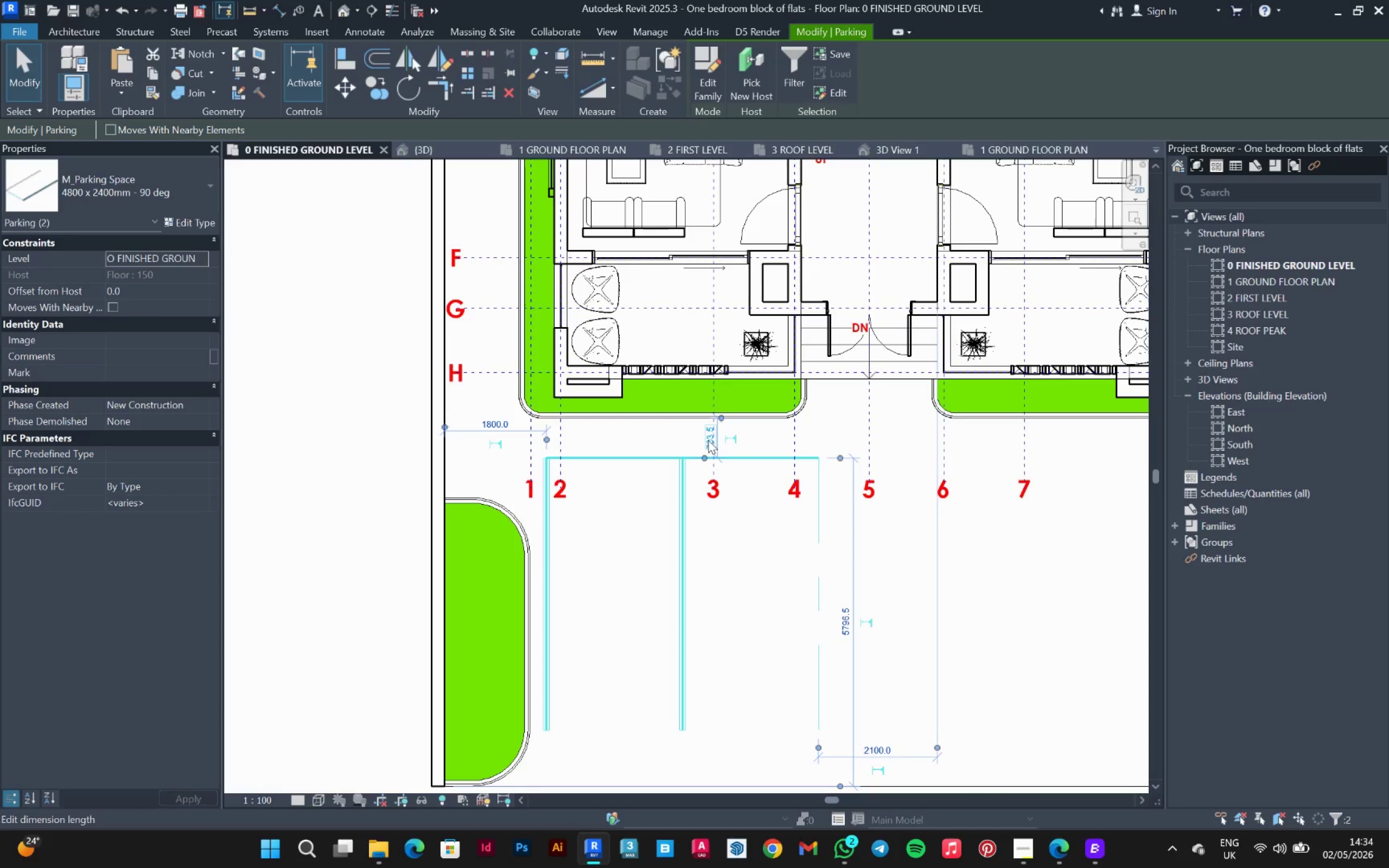 
left_click([708, 440])
 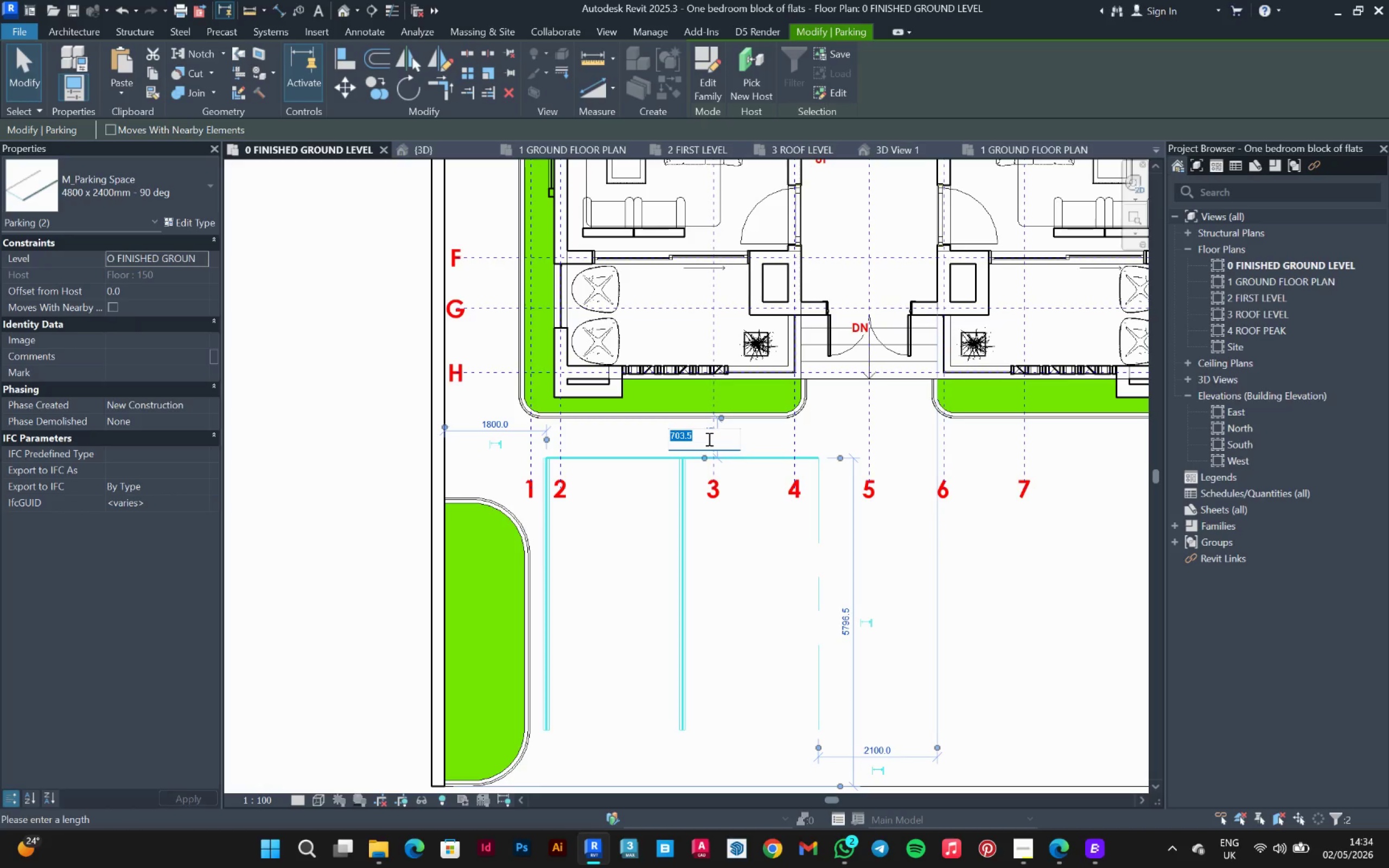 
type(900)
 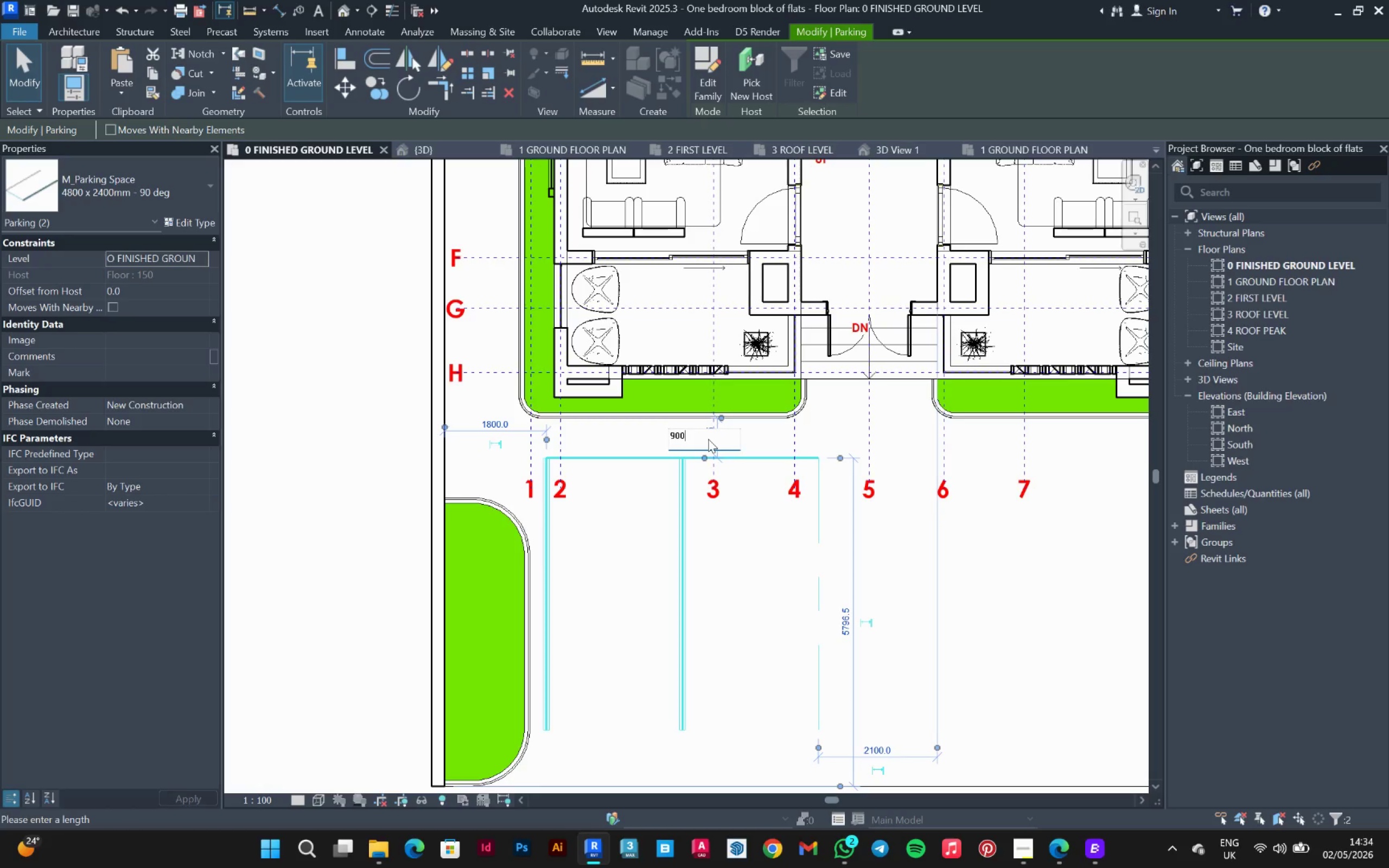 
key(Enter)
 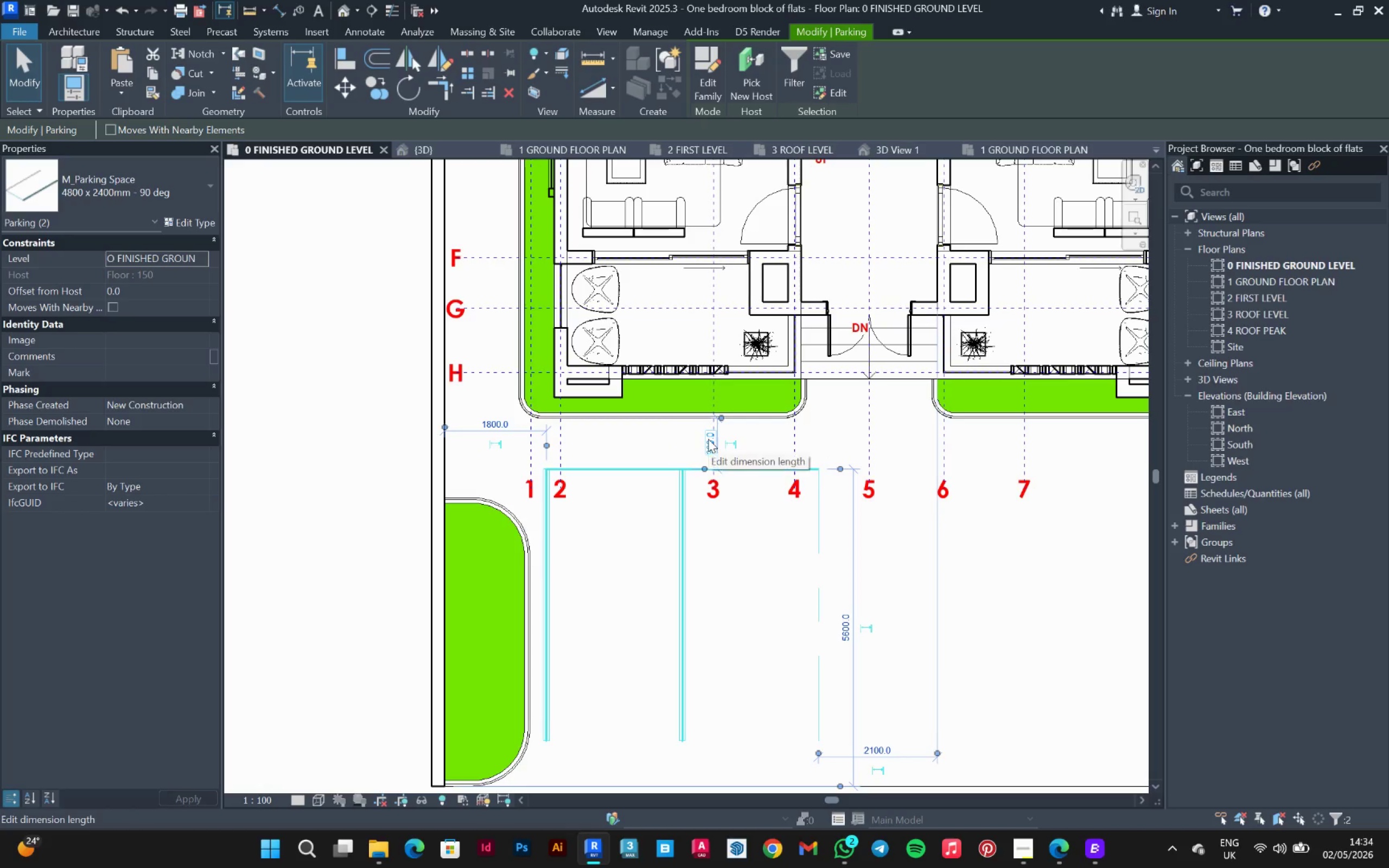 
scroll: coordinate [601, 430], scroll_direction: down, amount: 2.0
 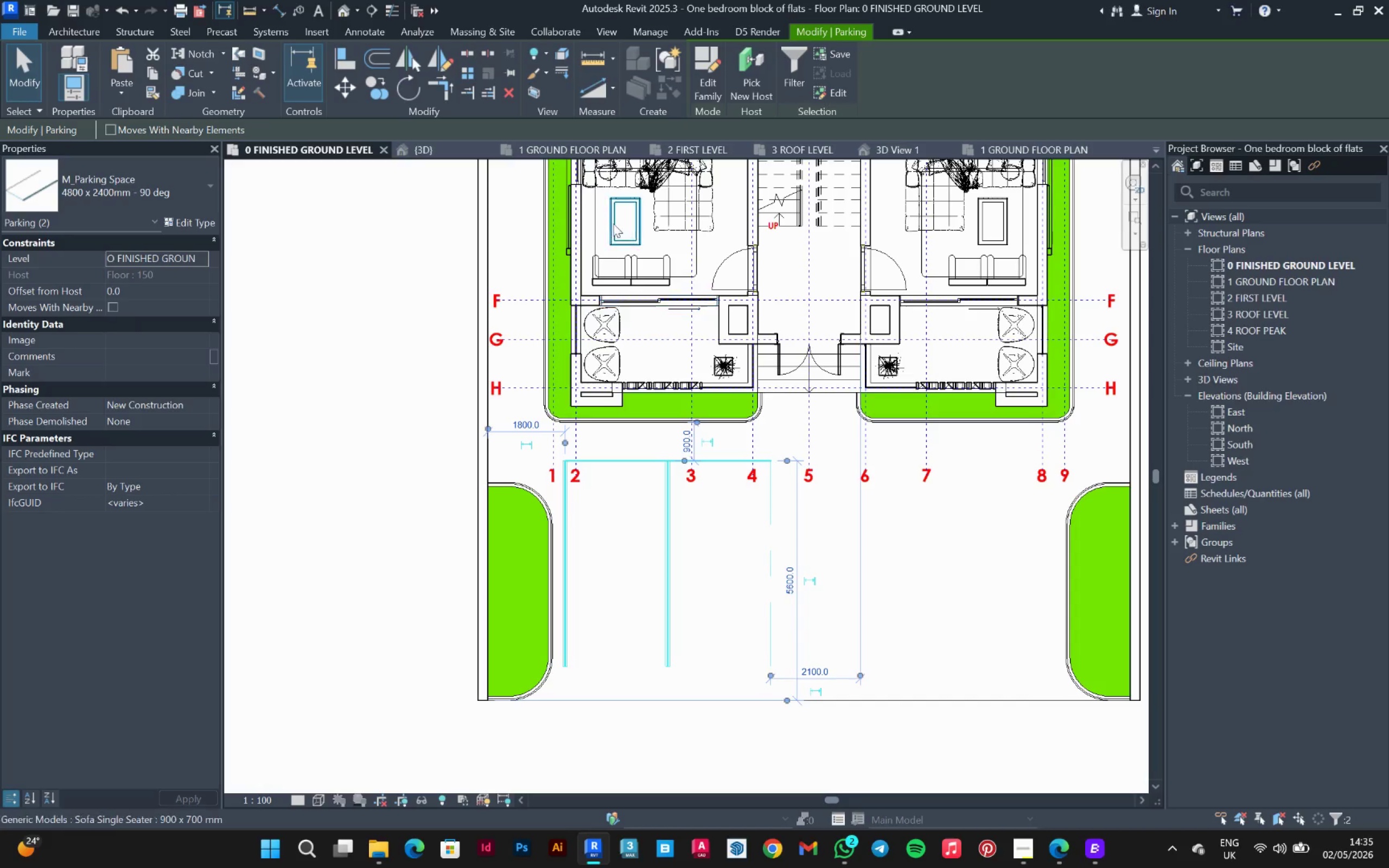 
left_click([447, 65])
 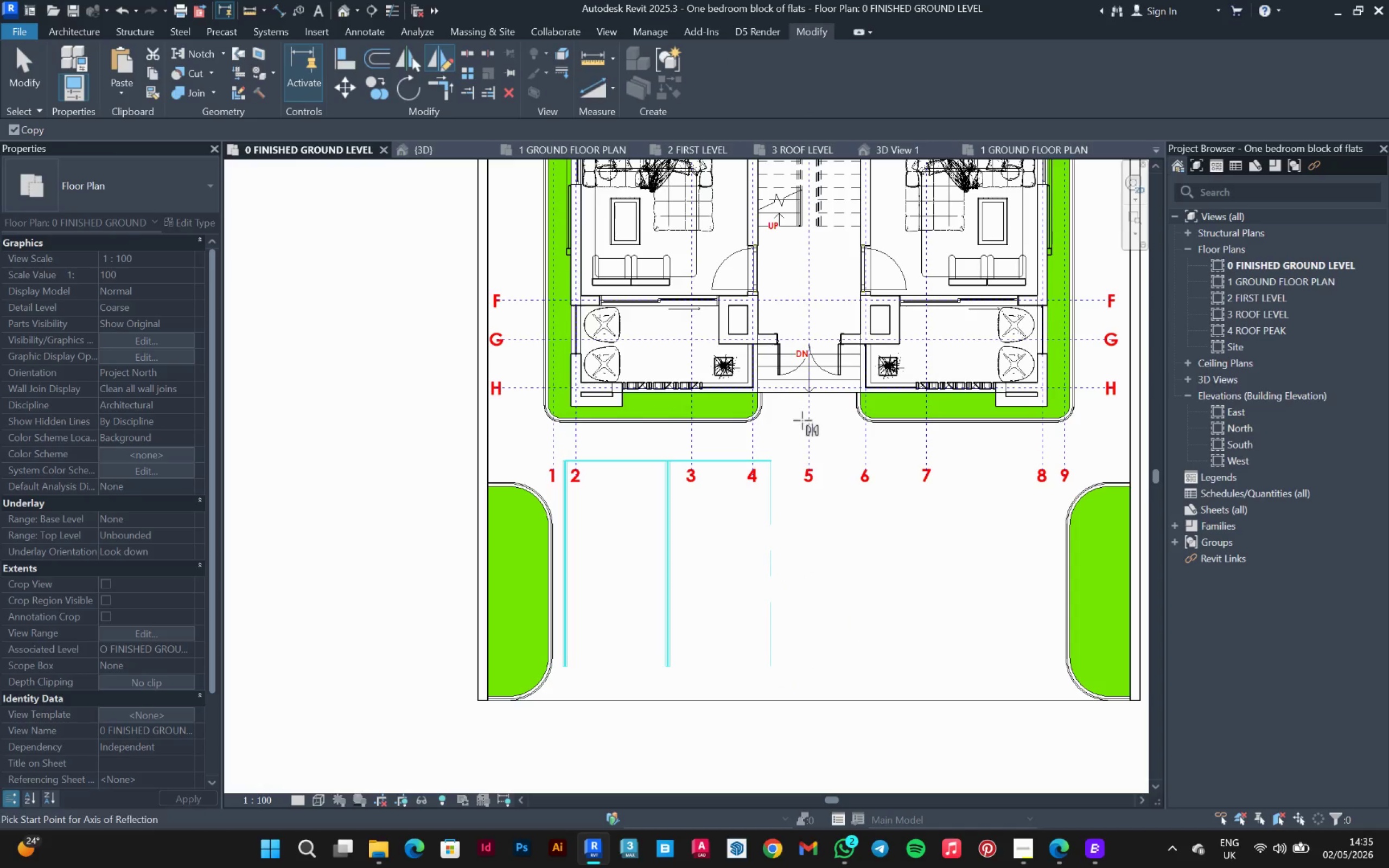 
left_click([807, 424])
 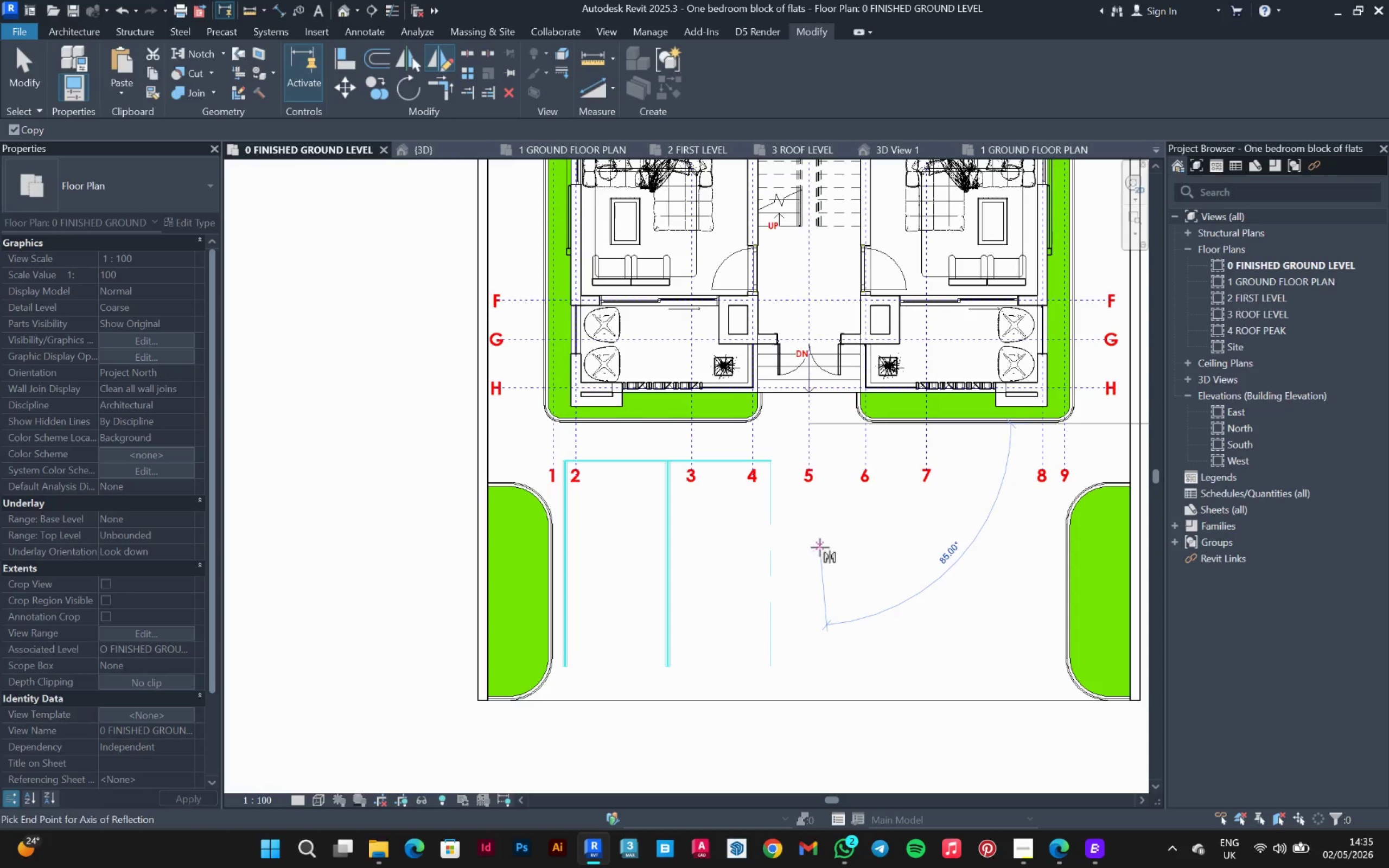 
left_click([816, 551])
 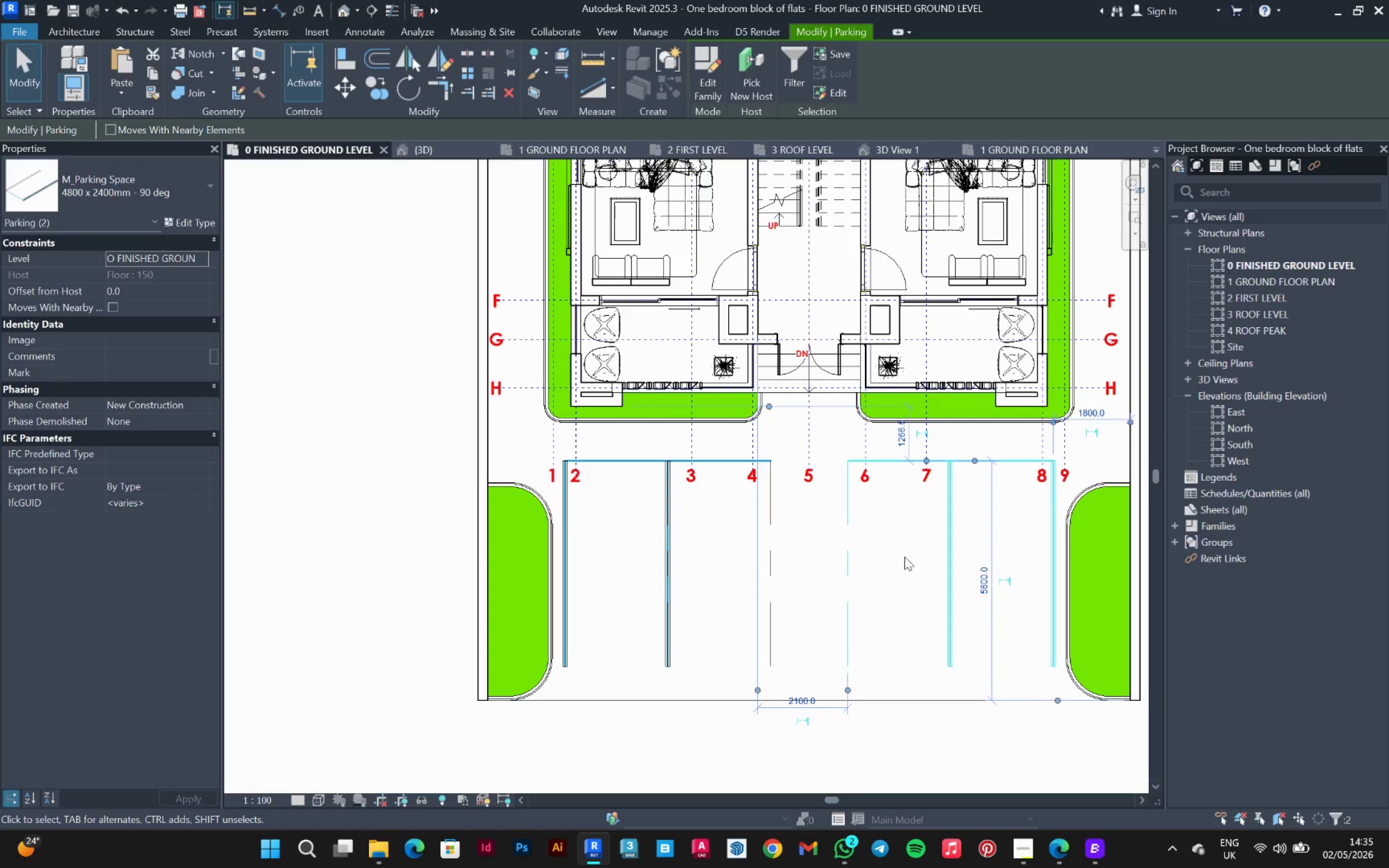 
left_click([904, 557])
 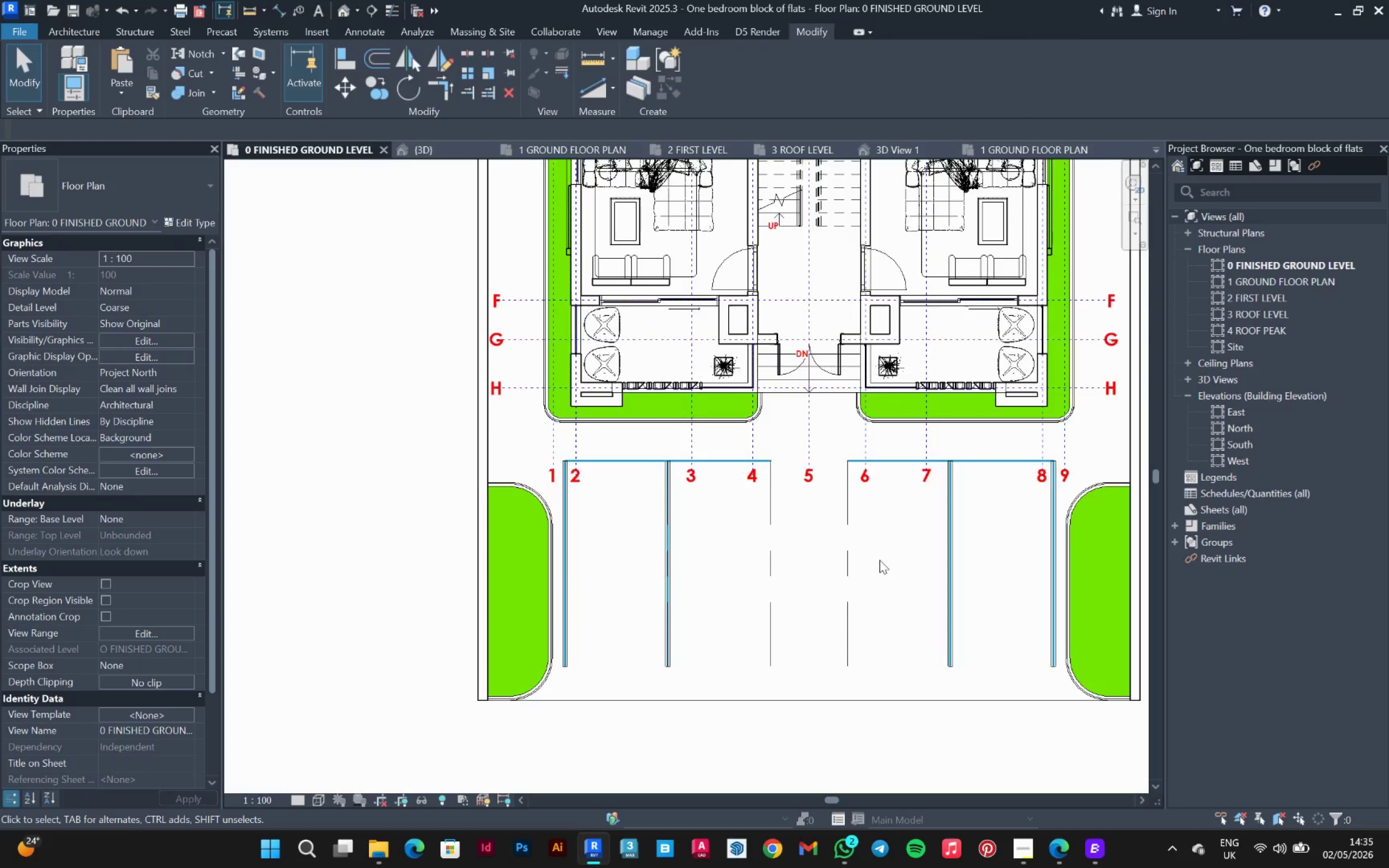 
scroll: coordinate [880, 560], scroll_direction: down, amount: 3.0
 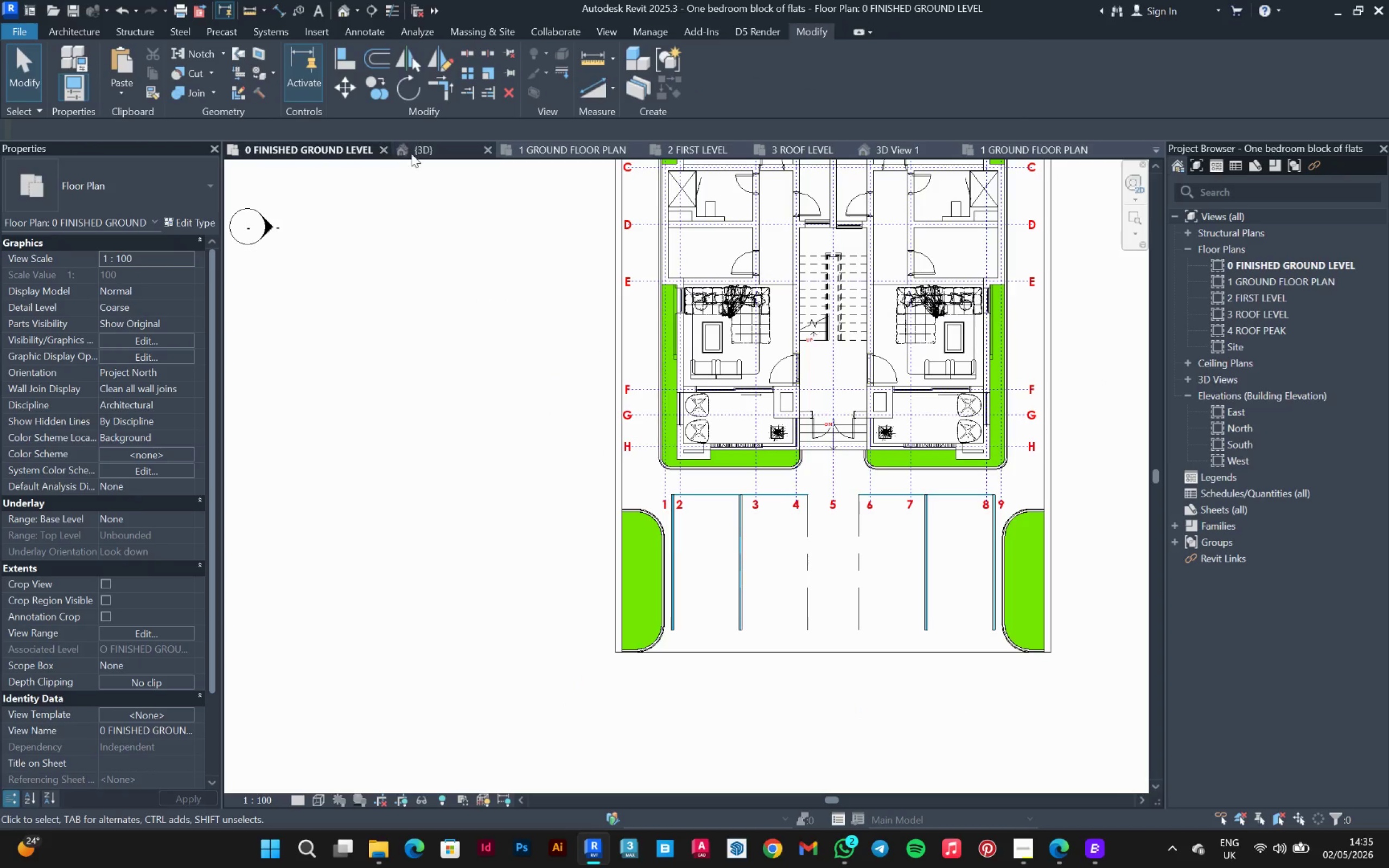 
left_click([436, 151])
 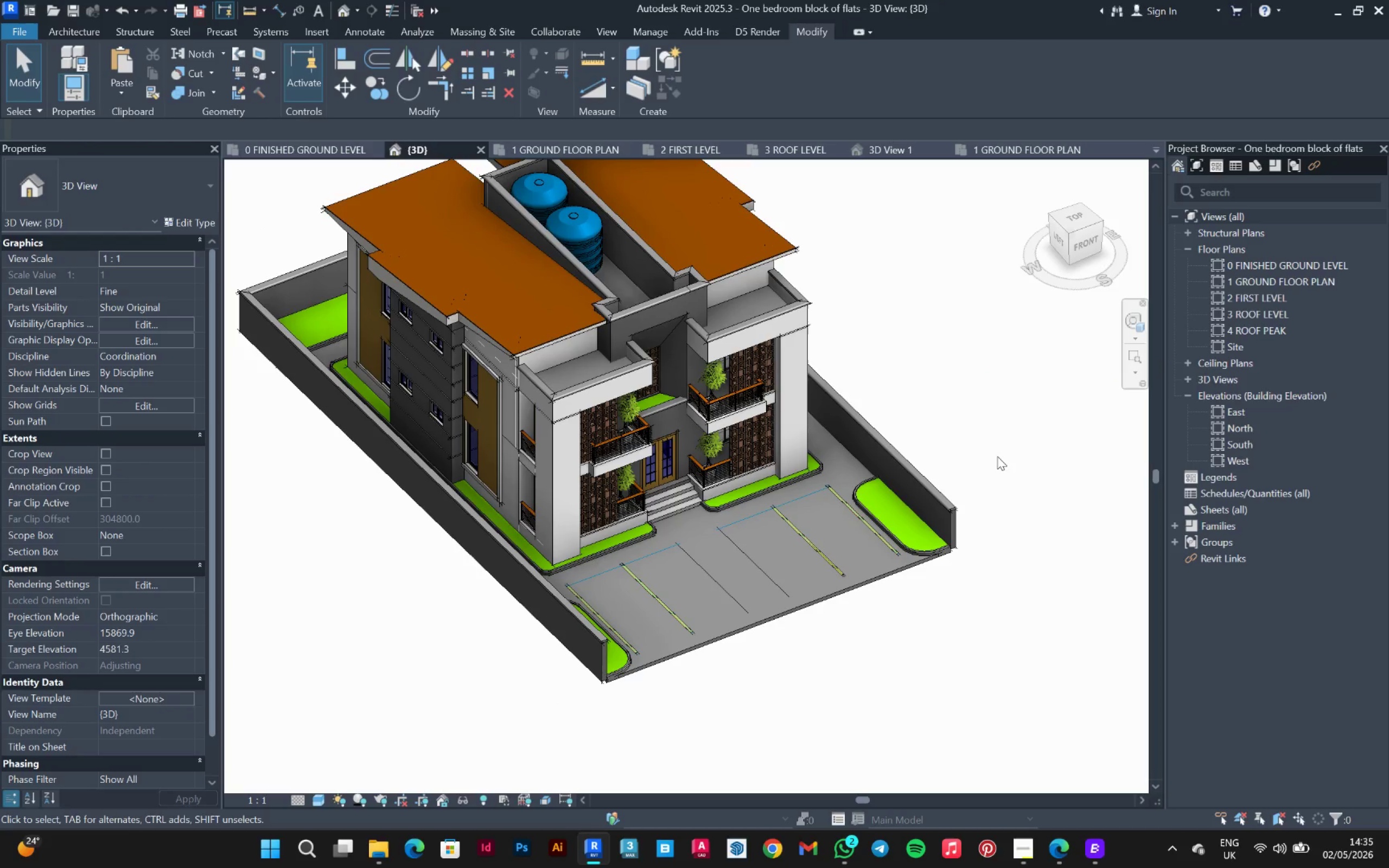 
hold_key(key=ShiftLeft, duration=1.5)
 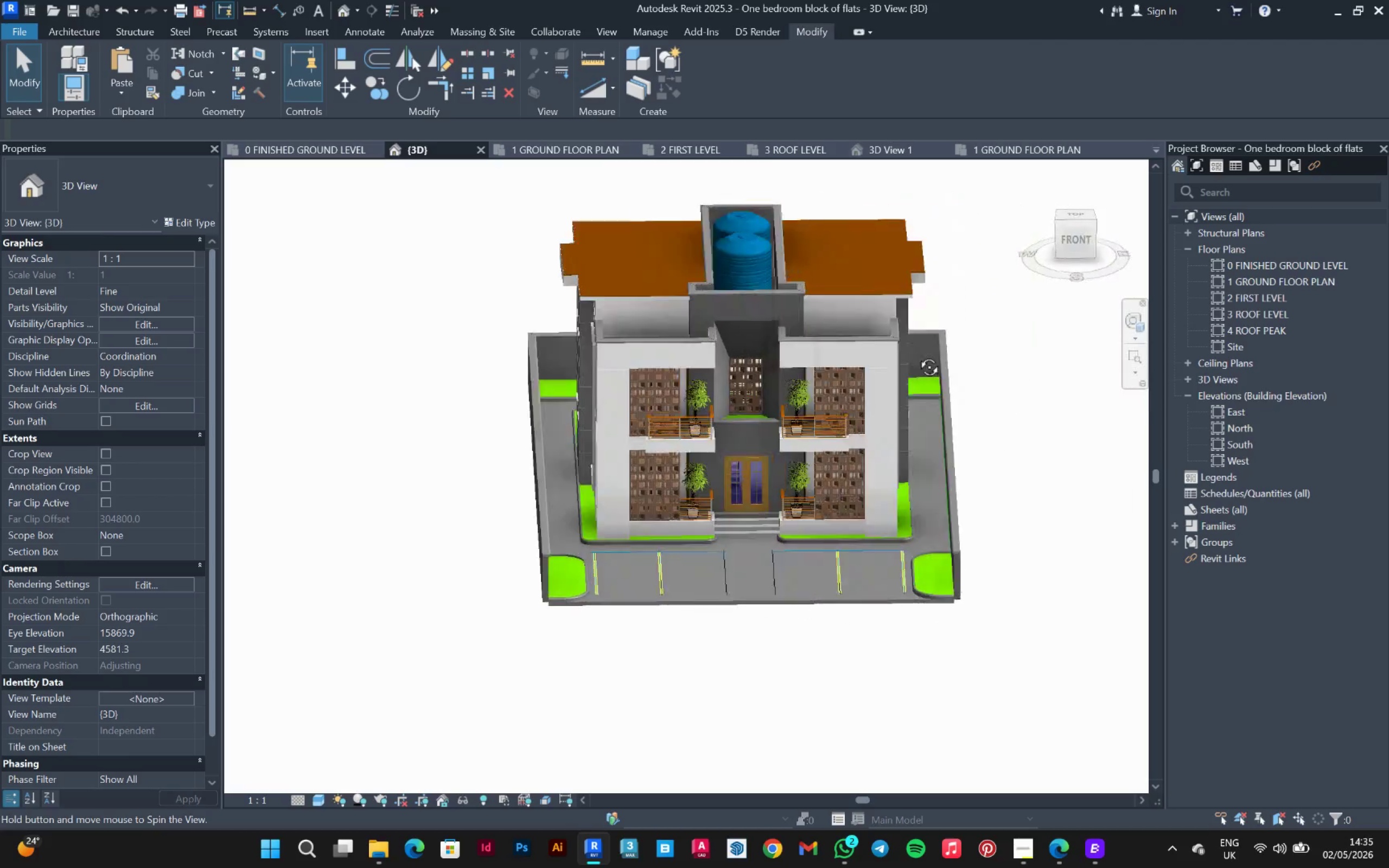 
hold_key(key=ShiftLeft, duration=1.31)
 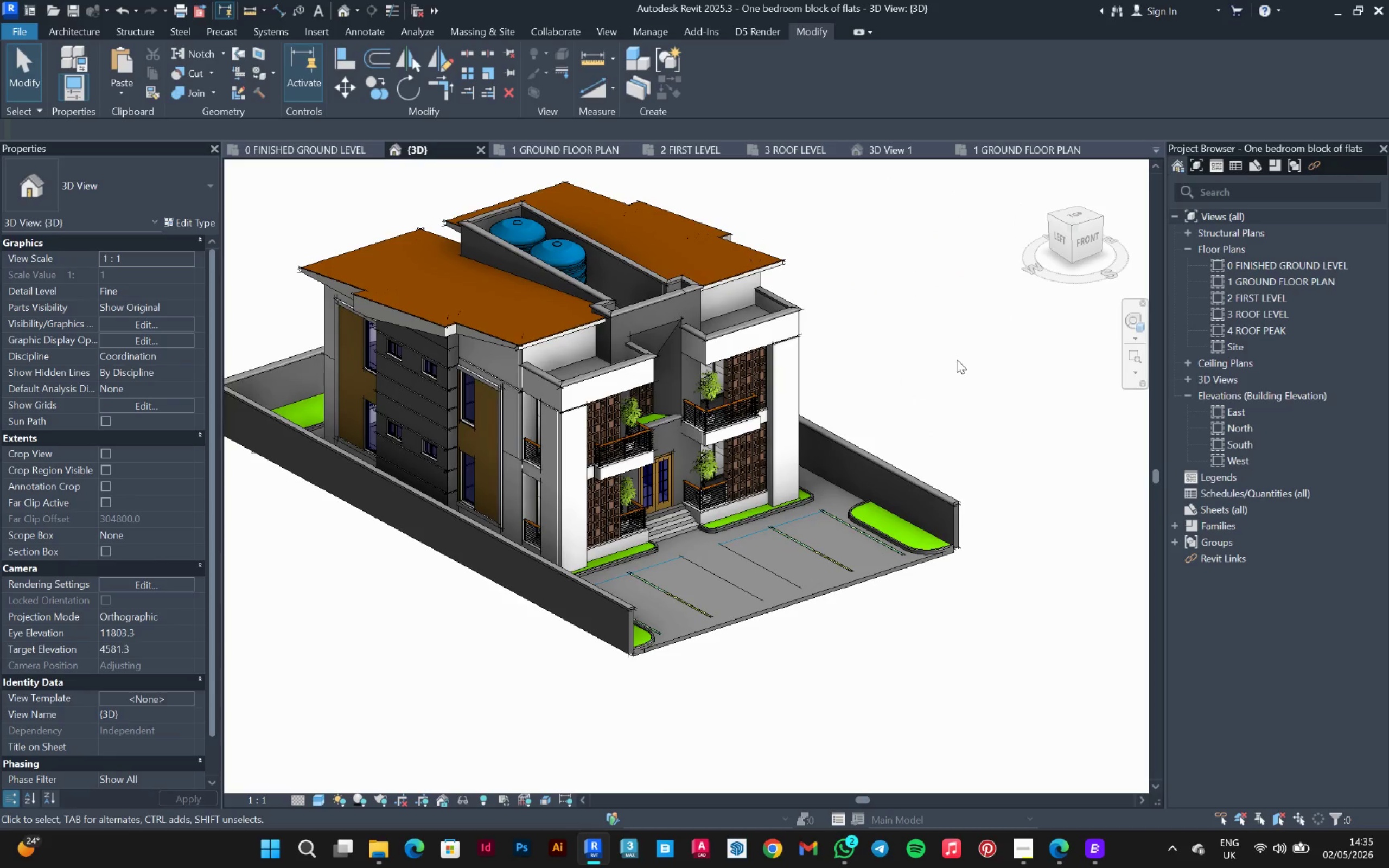 
hold_key(key=ShiftLeft, duration=1.5)
 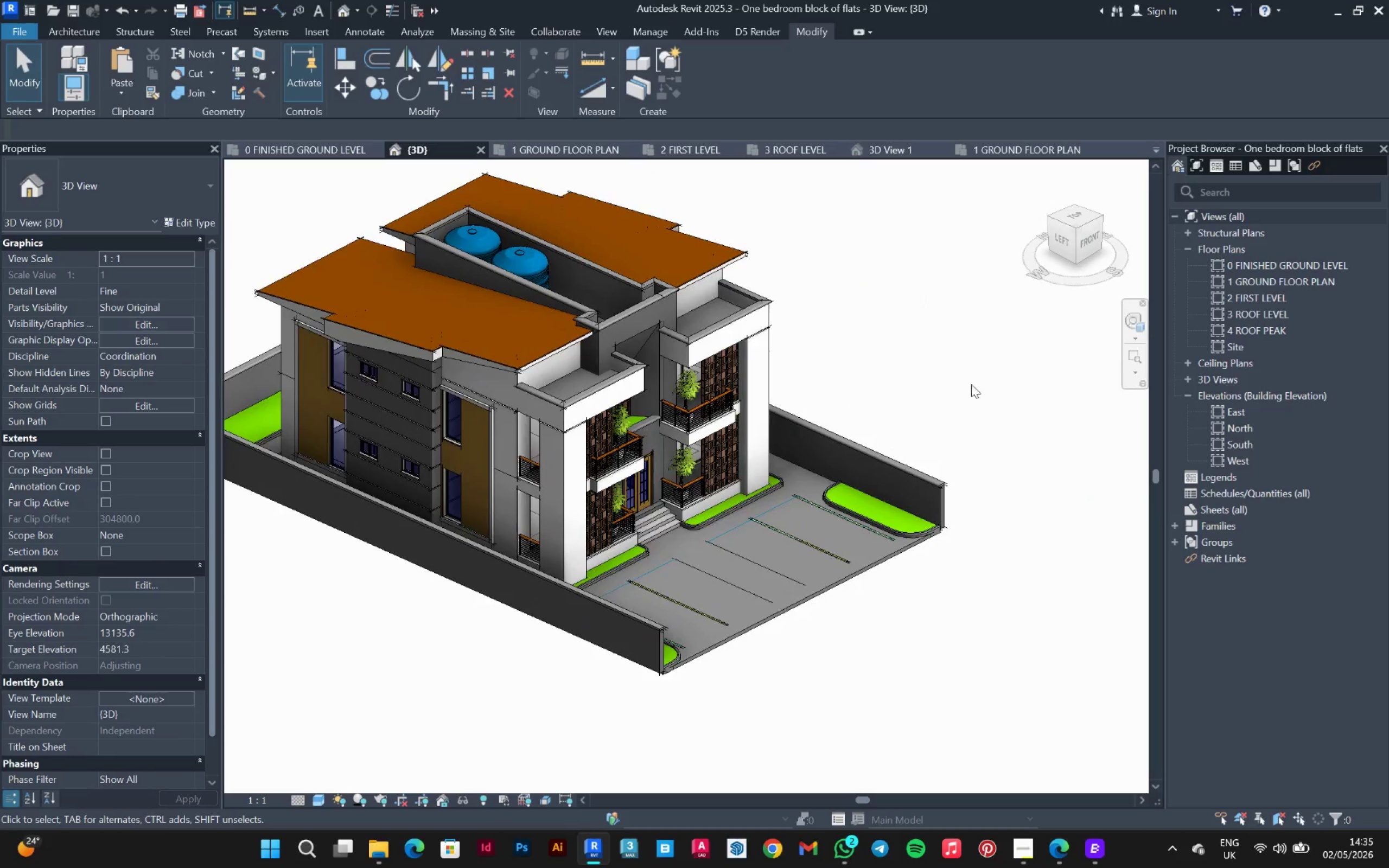 
hold_key(key=ShiftLeft, duration=0.38)
 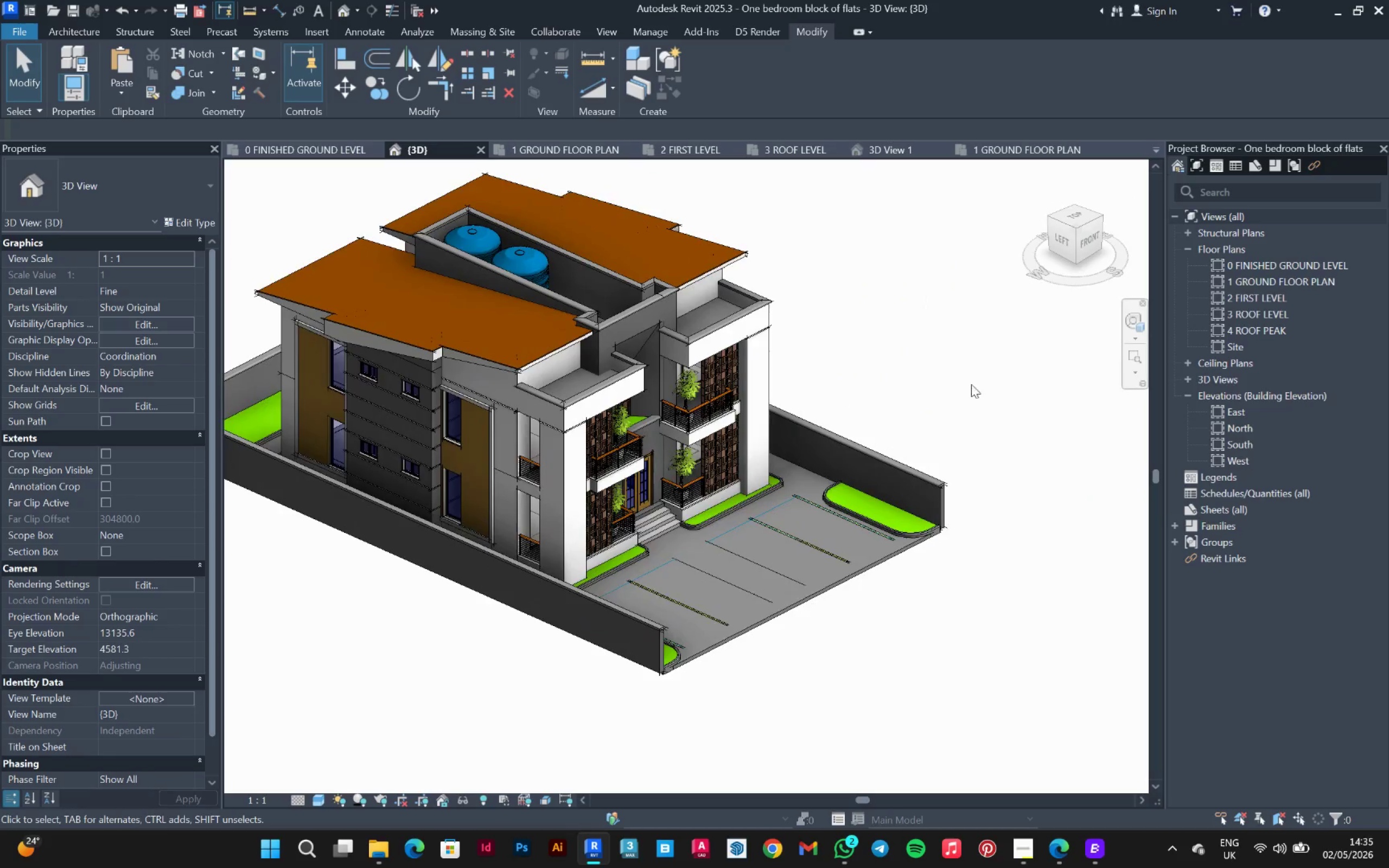 
hold_key(key=ShiftLeft, duration=1.5)
 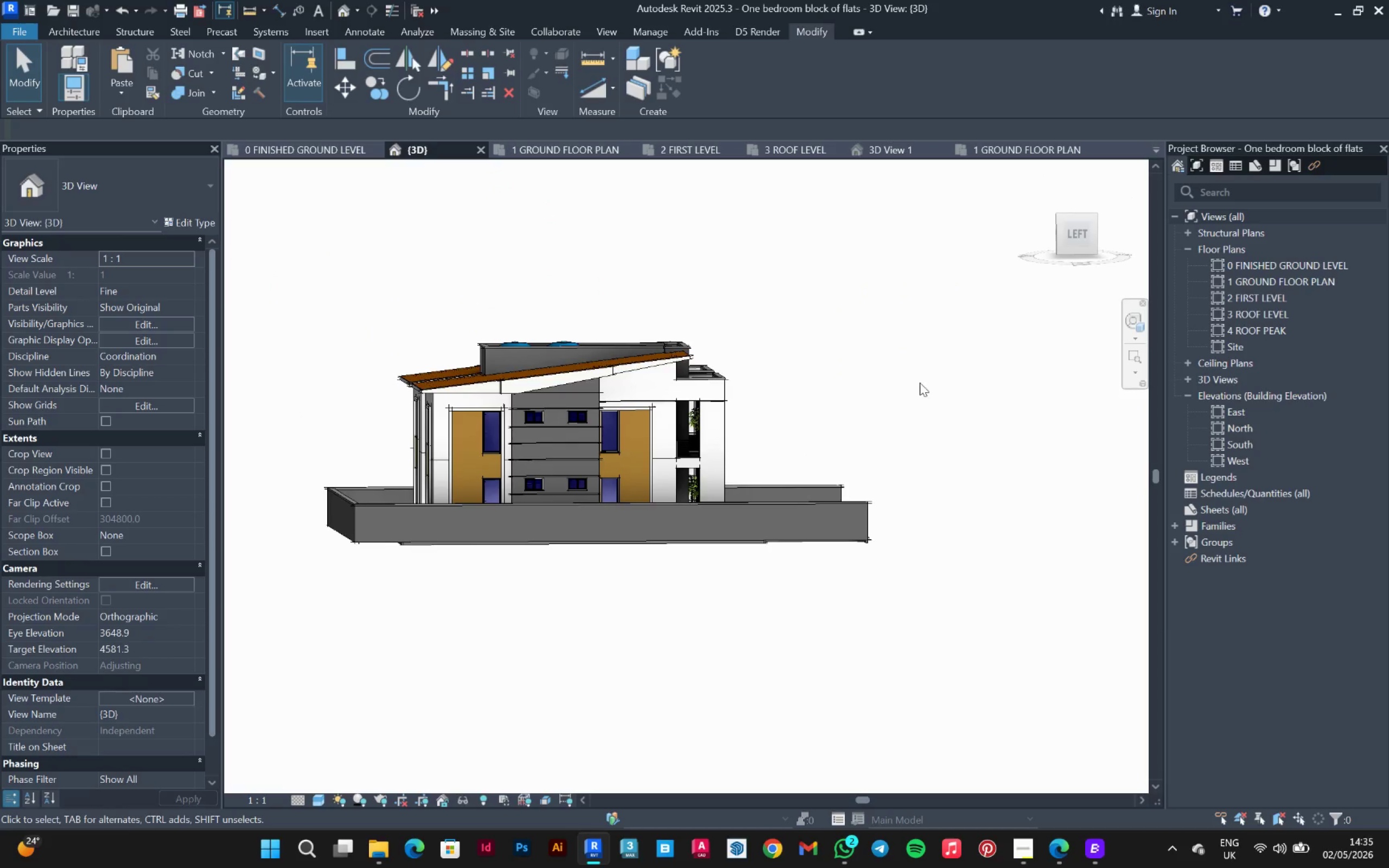 
scroll: coordinate [955, 388], scroll_direction: down, amount: 2.0
 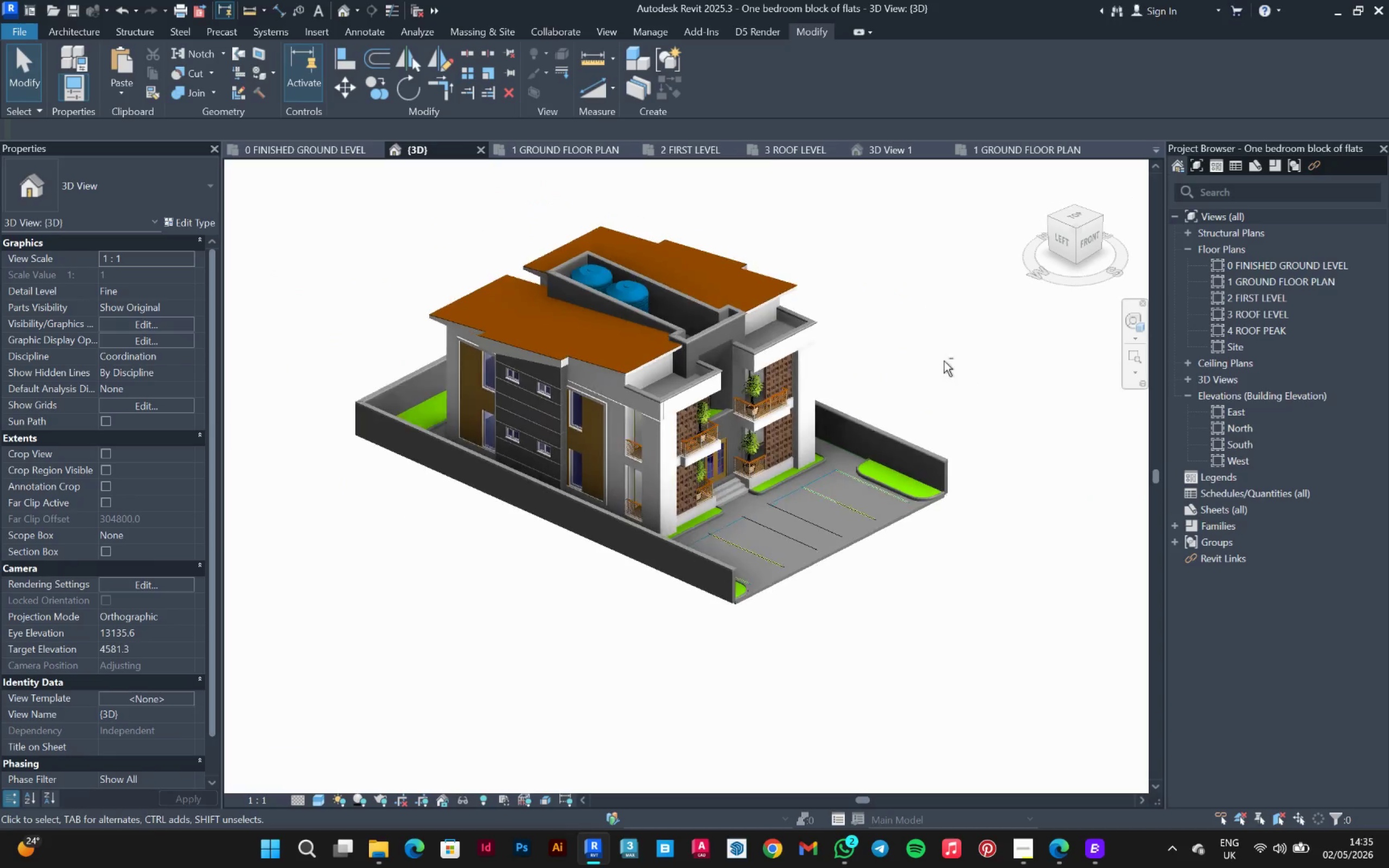 
hold_key(key=ShiftLeft, duration=1.5)
 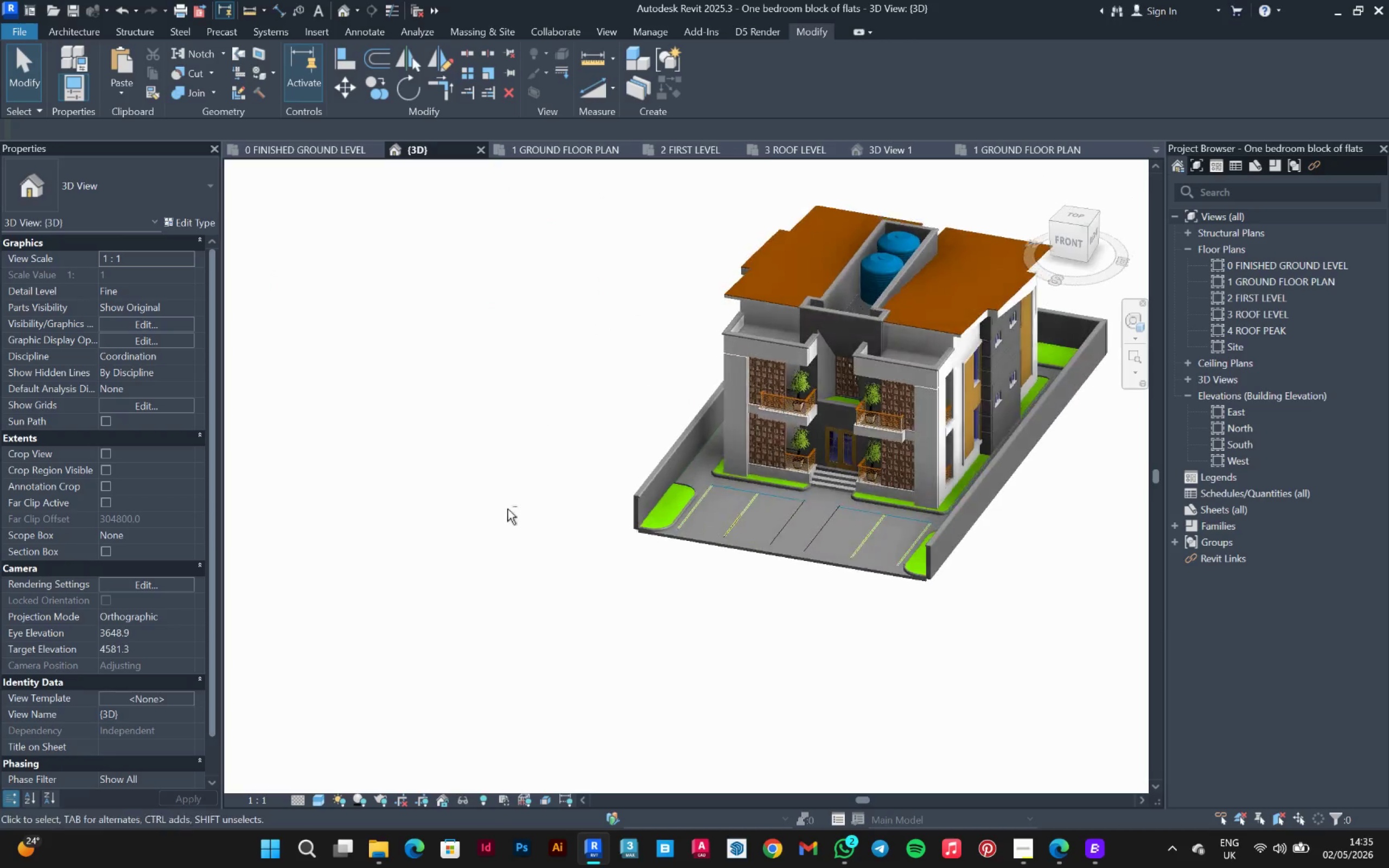 
key(Shift+ShiftLeft)
 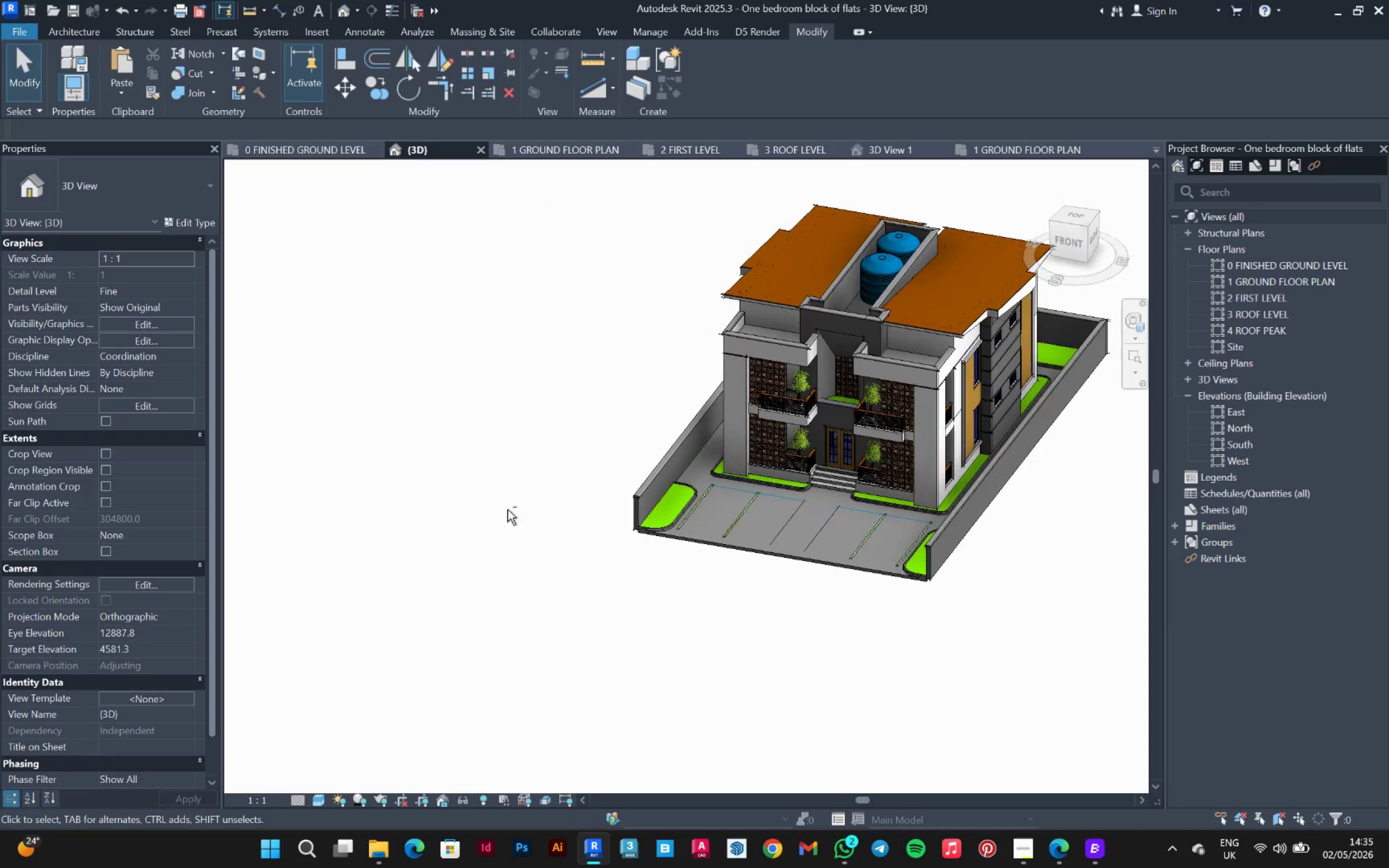 
key(Shift+ShiftLeft)
 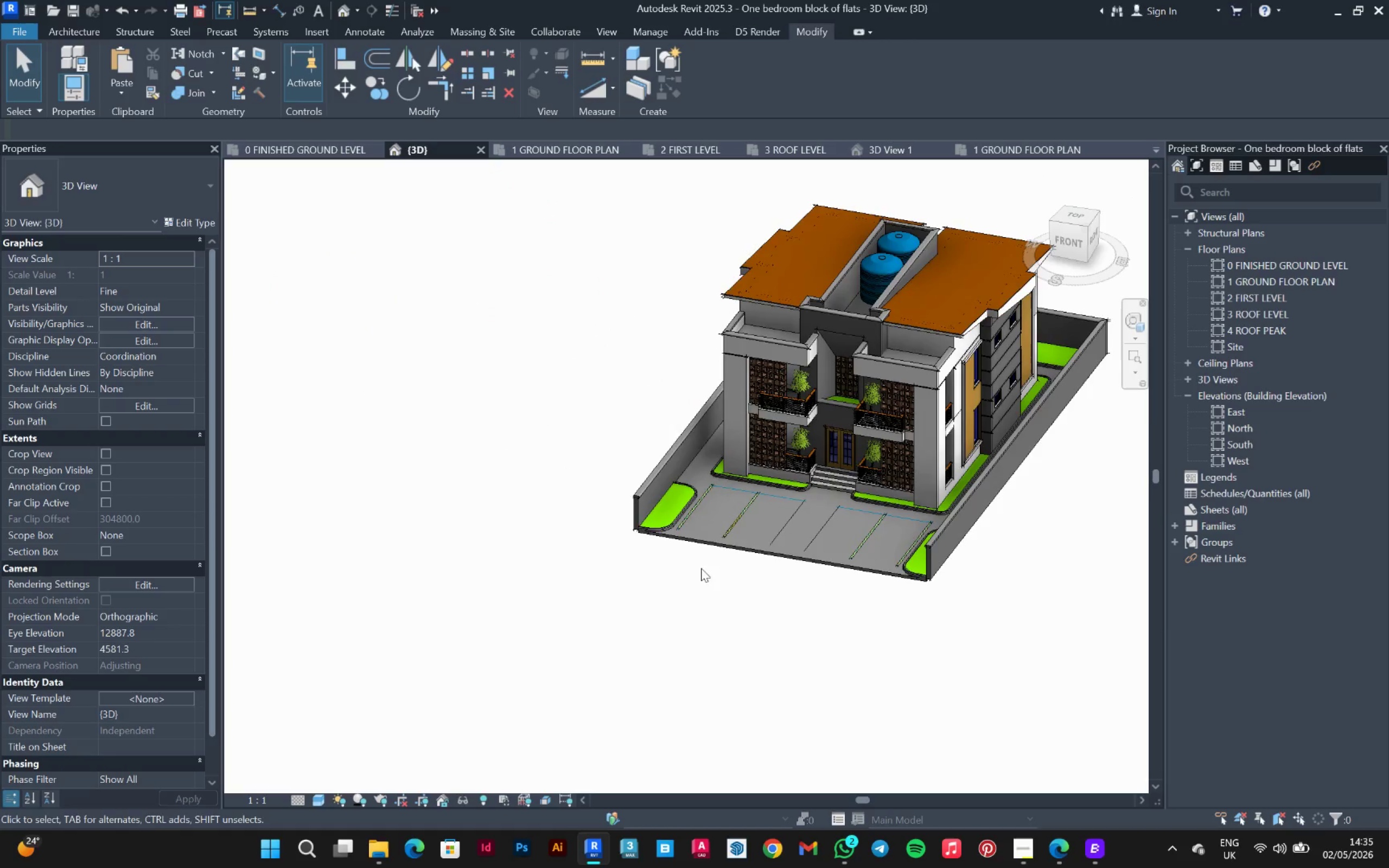 
hold_key(key=ShiftLeft, duration=1.19)
scroll: coordinate [951, 342], scroll_direction: up, amount: 4.0
 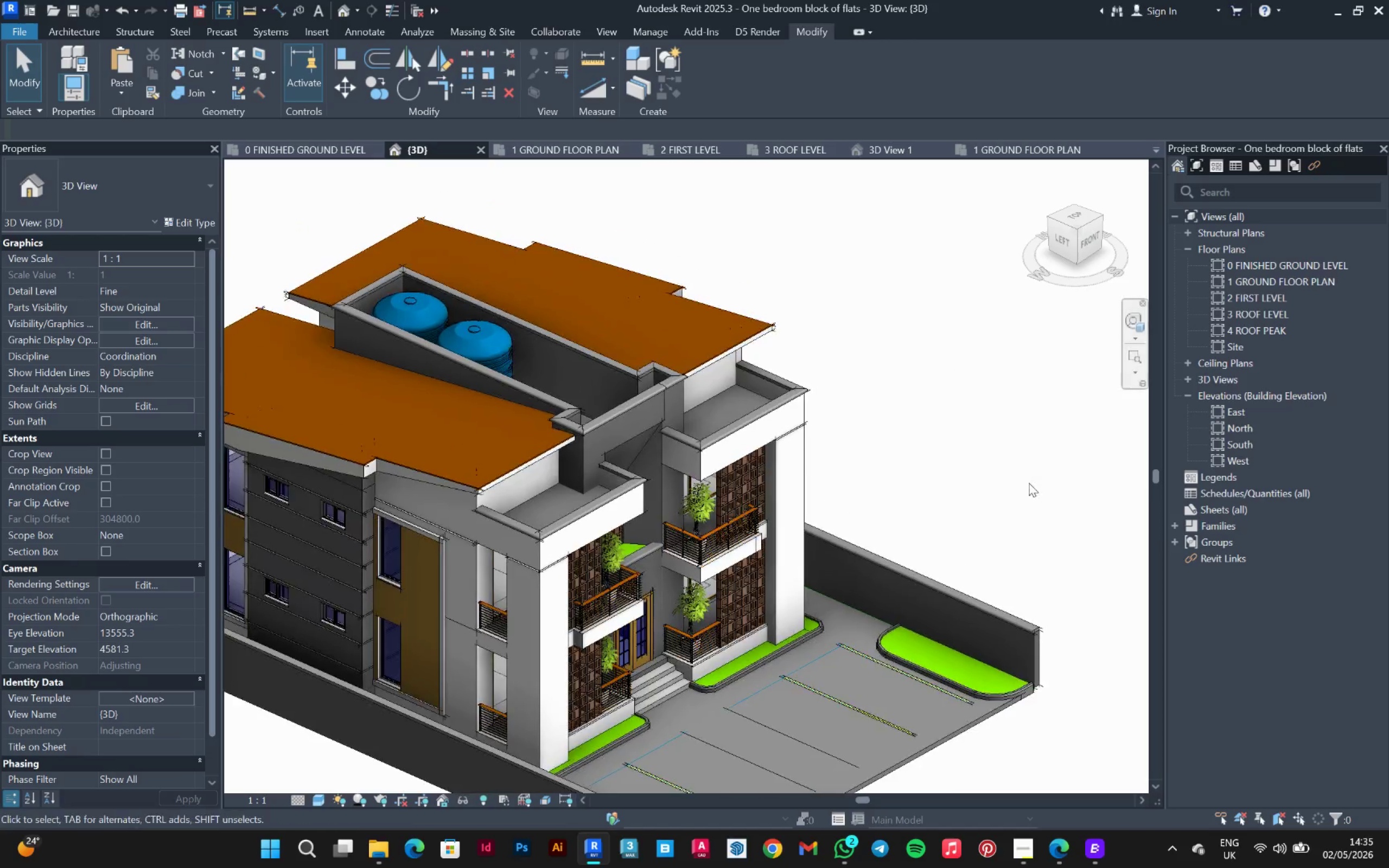 
hold_key(key=ShiftLeft, duration=0.7)
 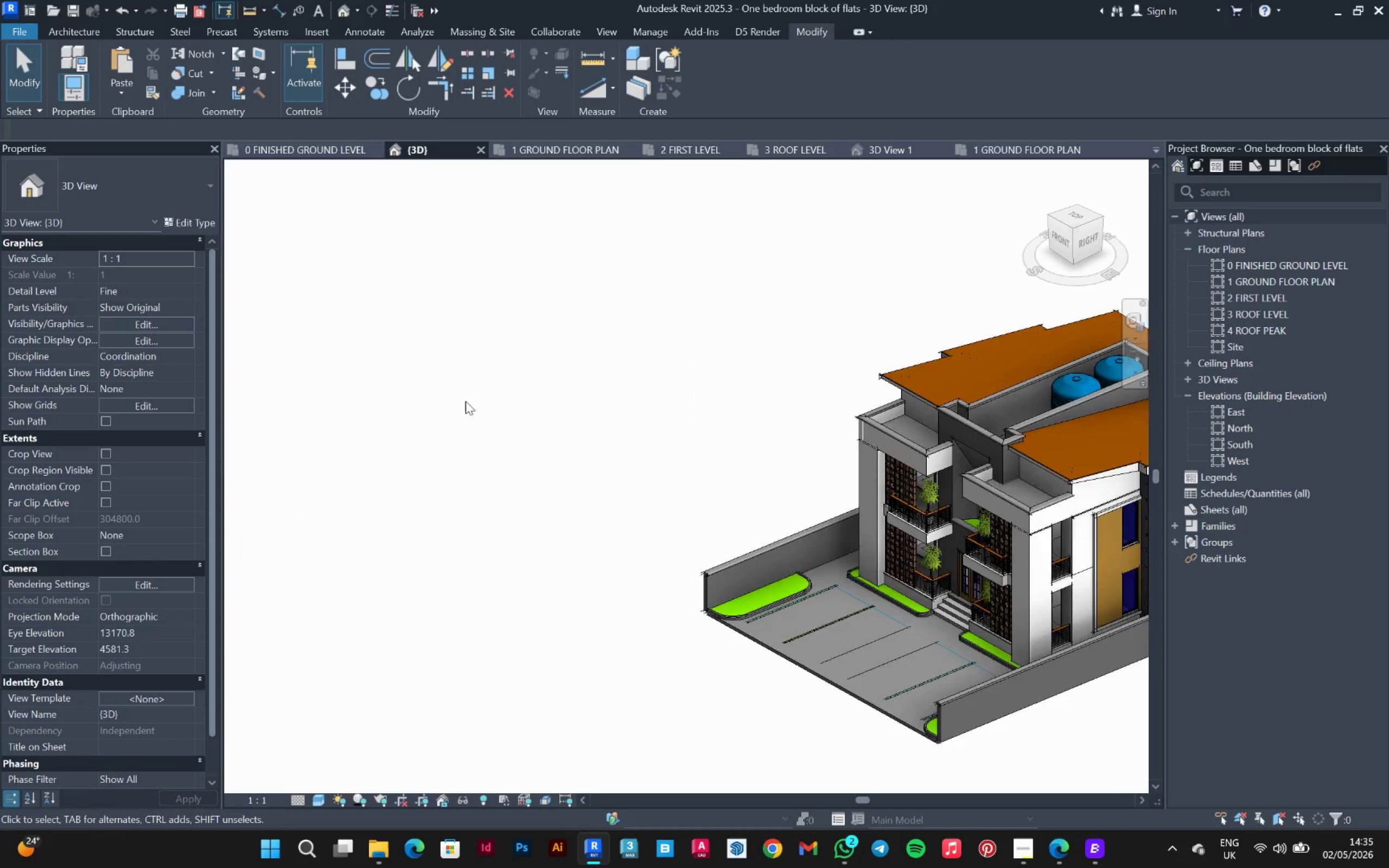 
scroll: coordinate [1032, 465], scroll_direction: down, amount: 3.0
 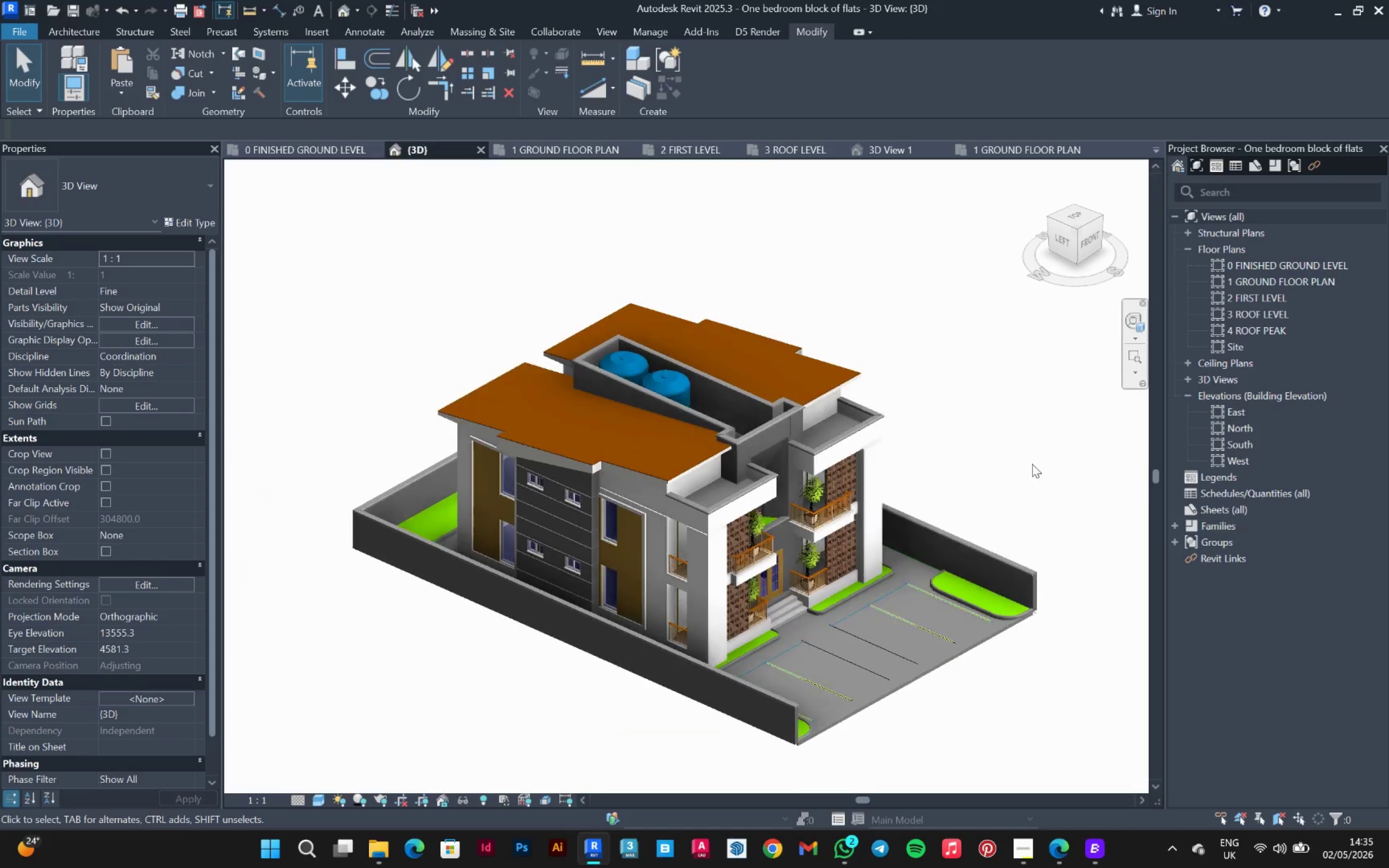 
hold_key(key=ShiftLeft, duration=0.86)
 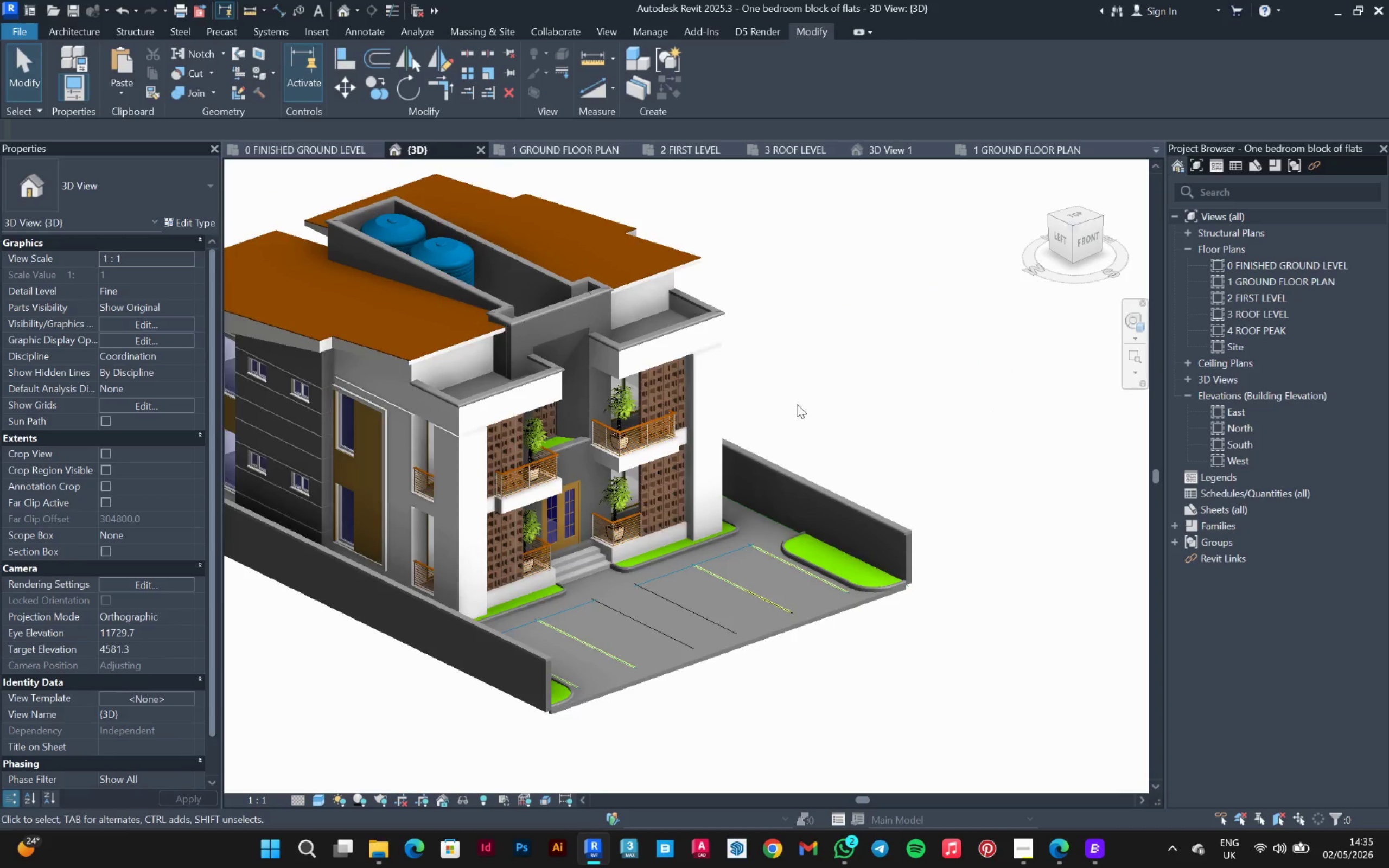 
scroll: coordinate [731, 598], scroll_direction: down, amount: 1.0
 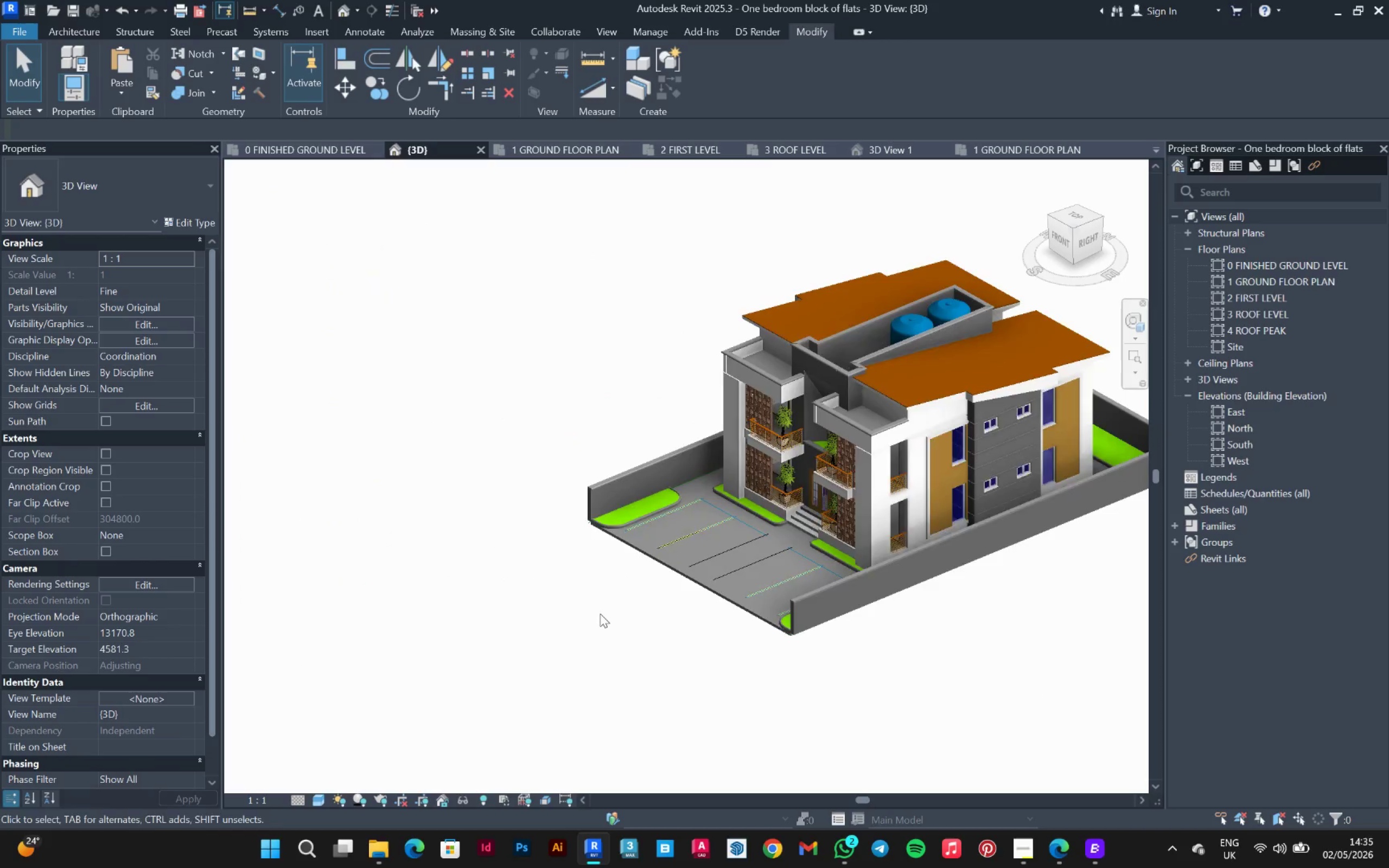 
hold_key(key=ShiftLeft, duration=1.48)
scroll: coordinate [837, 442], scroll_direction: up, amount: 3.0
 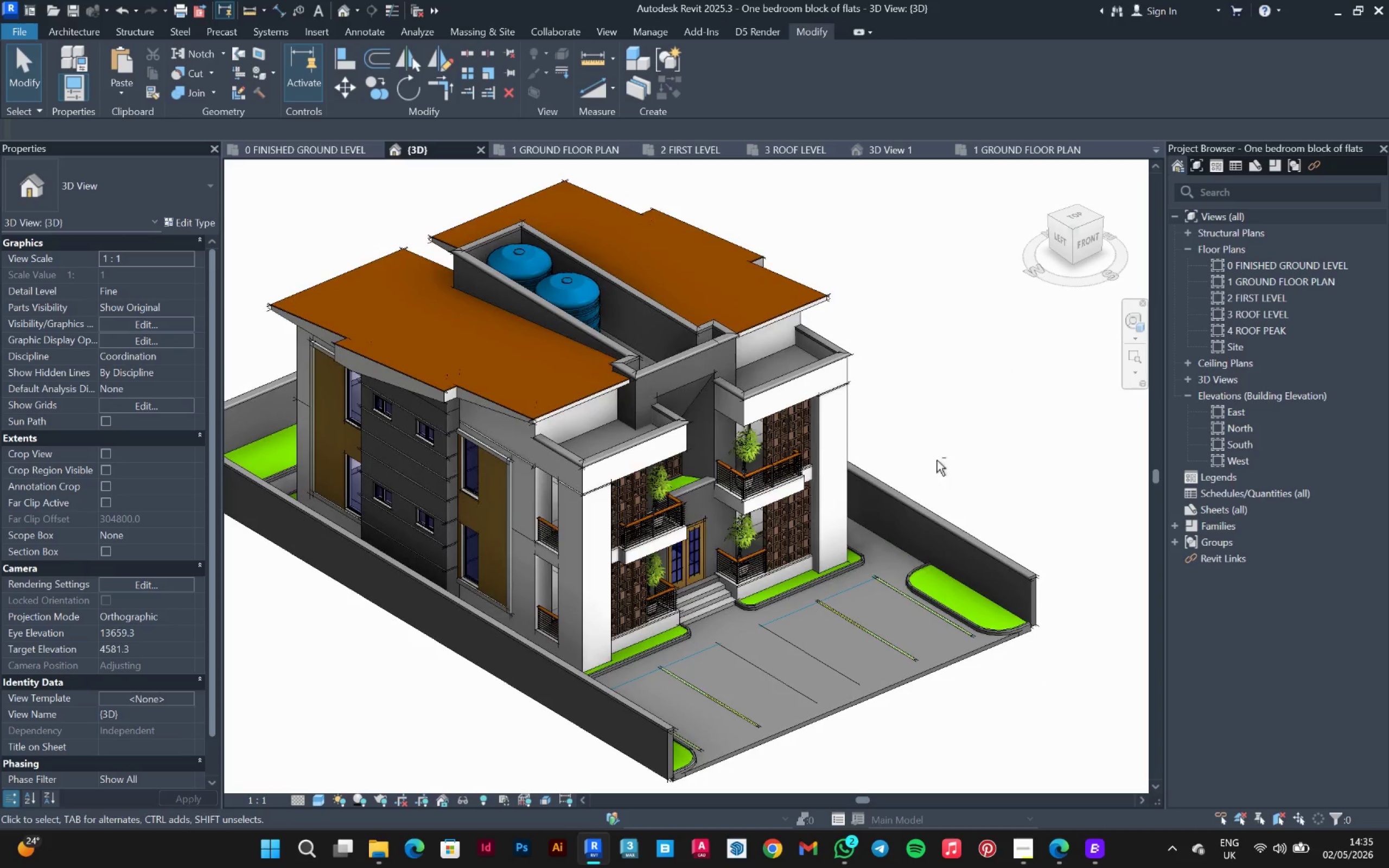 
key(Control+S)
 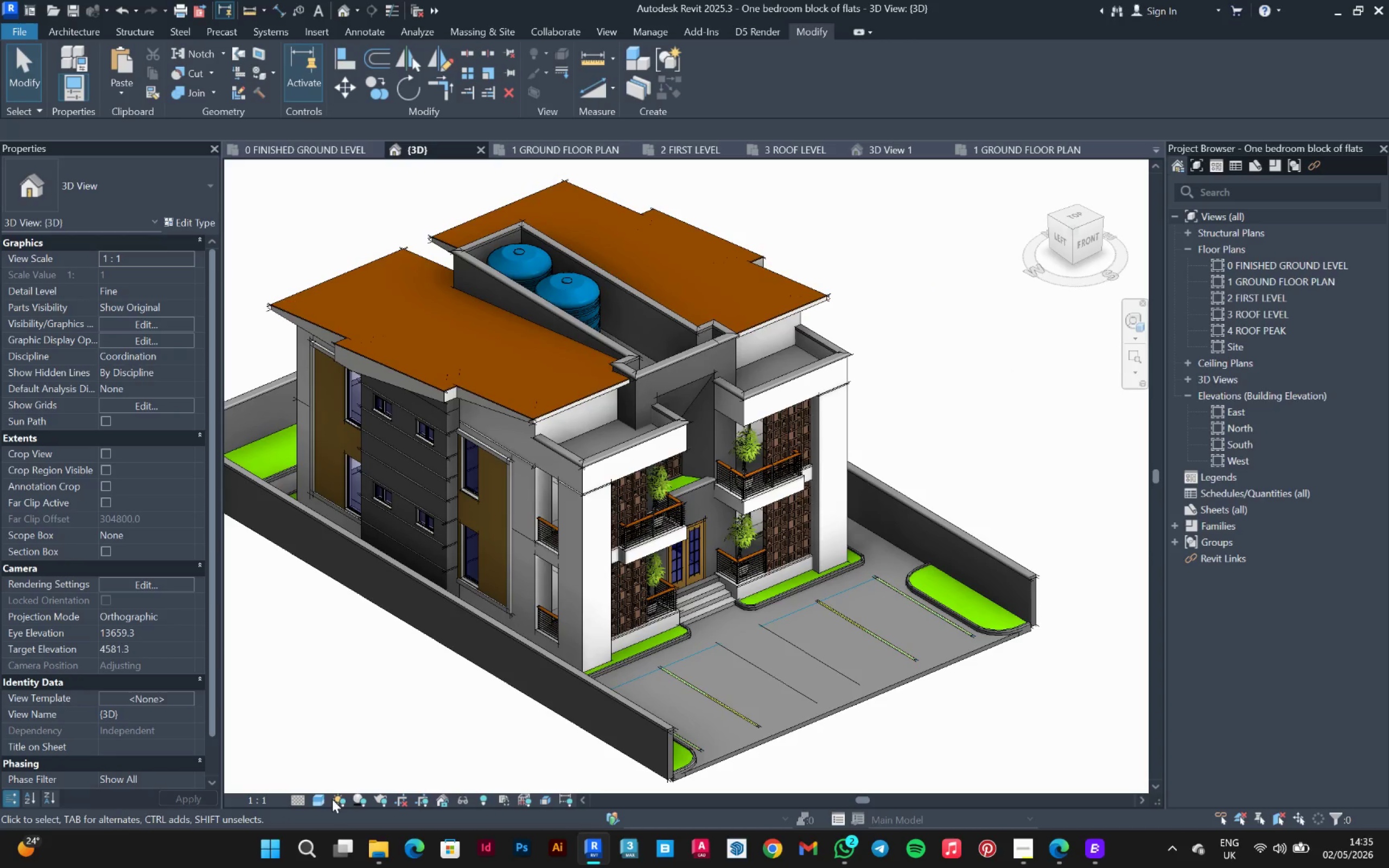 
left_click([358, 794])
 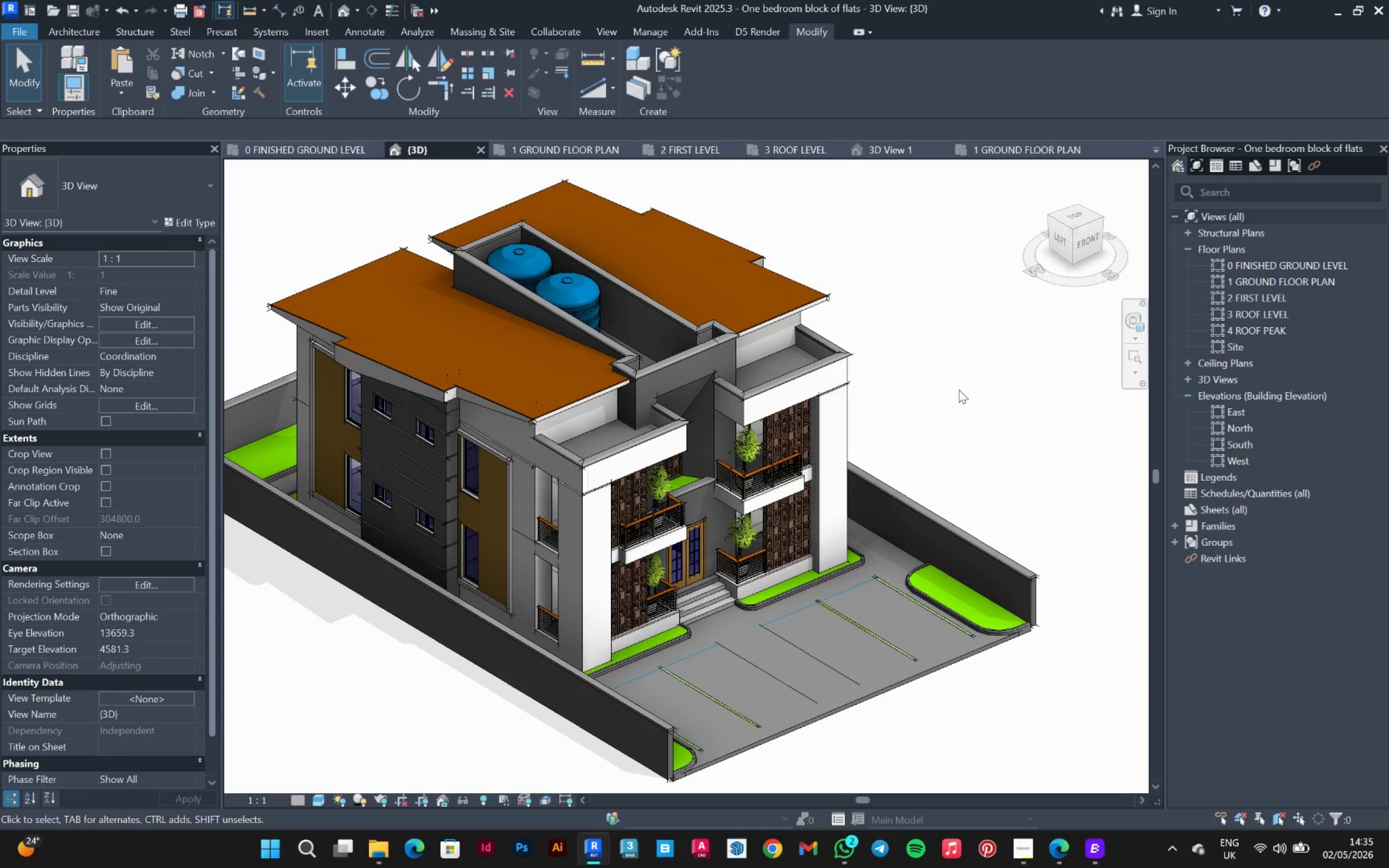 
scroll: coordinate [959, 390], scroll_direction: down, amount: 1.0
 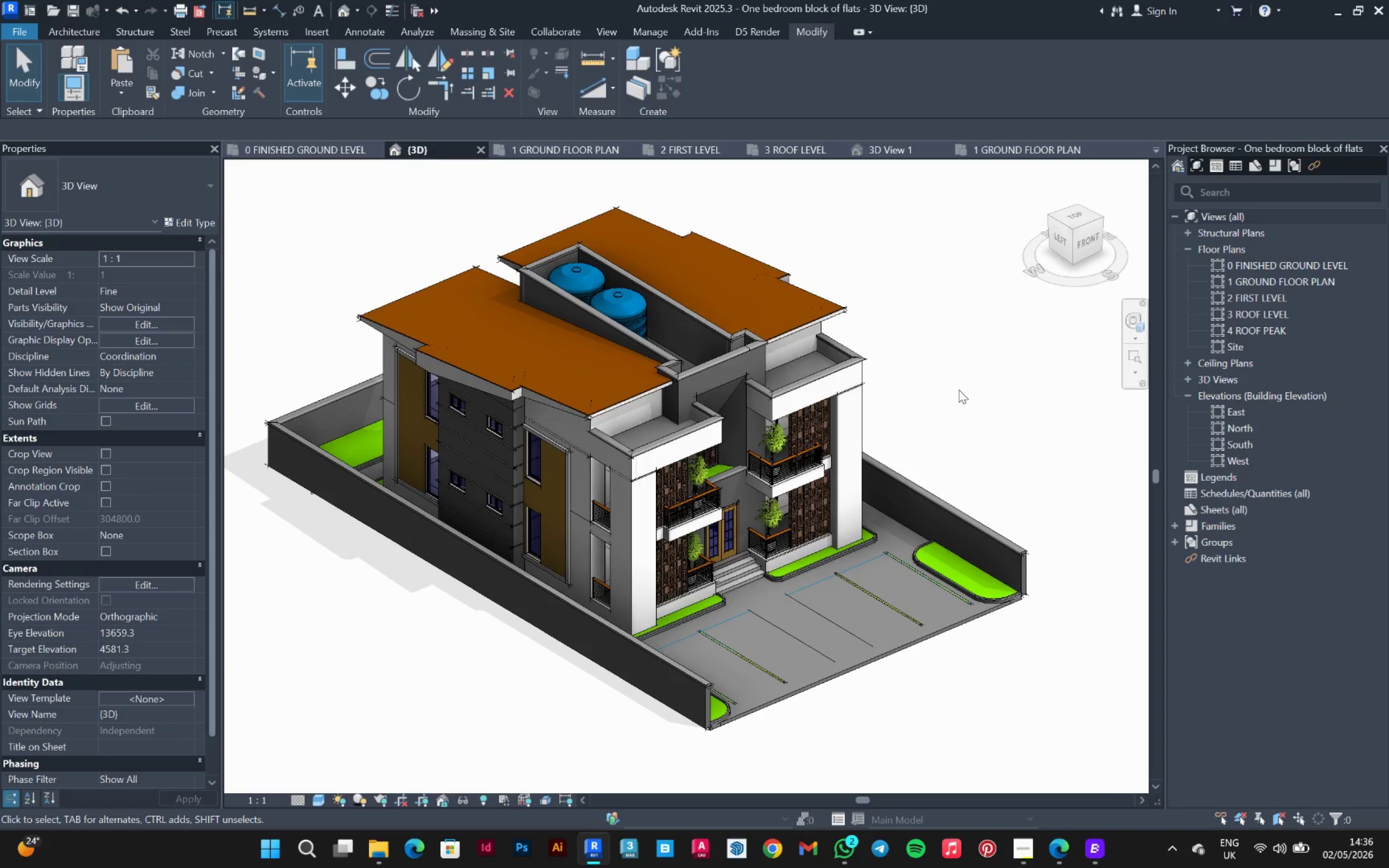 
wait(37.61)
 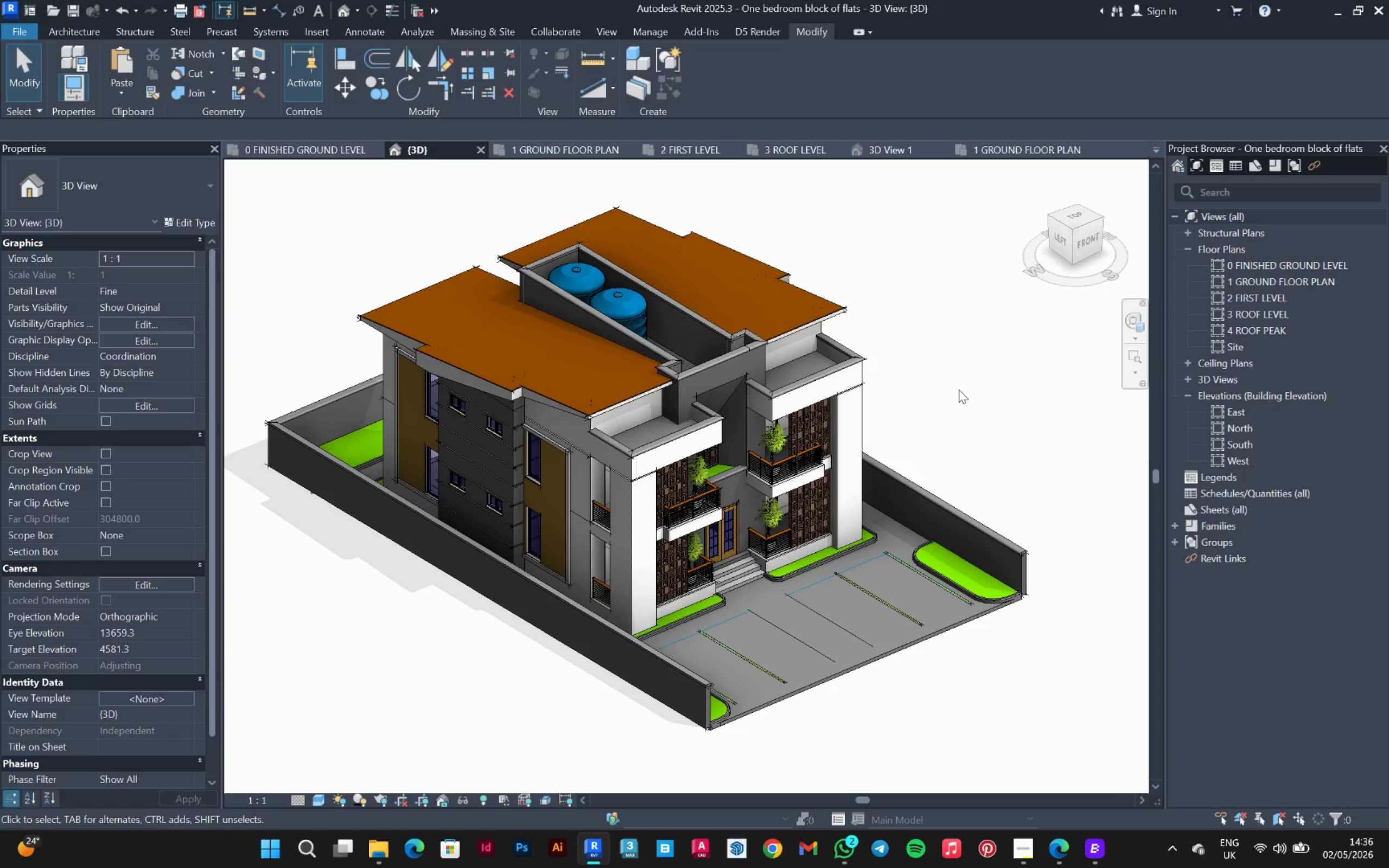 
scroll: coordinate [677, 490], scroll_direction: down, amount: 1.0
 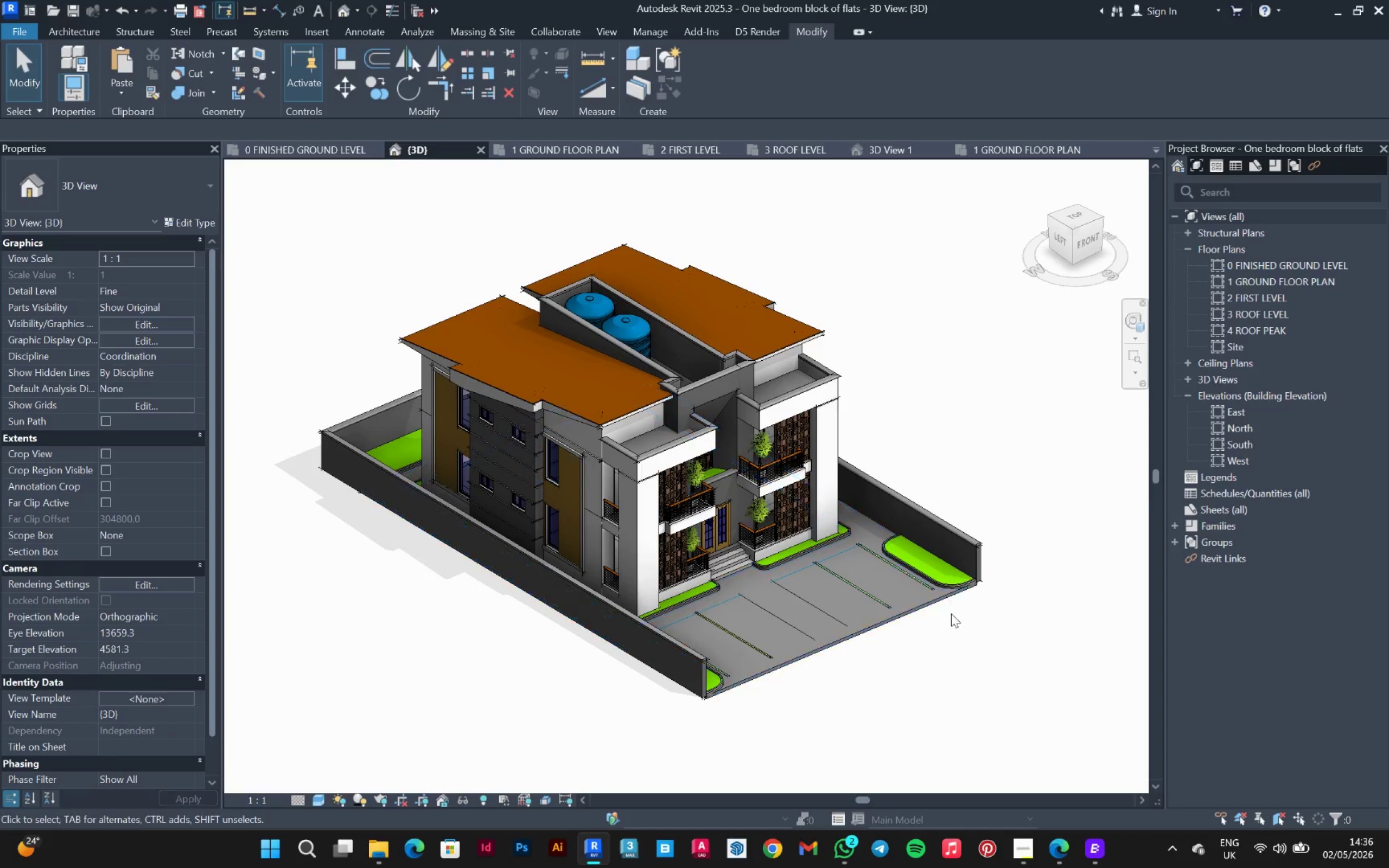 
key(Shift+ShiftLeft)
 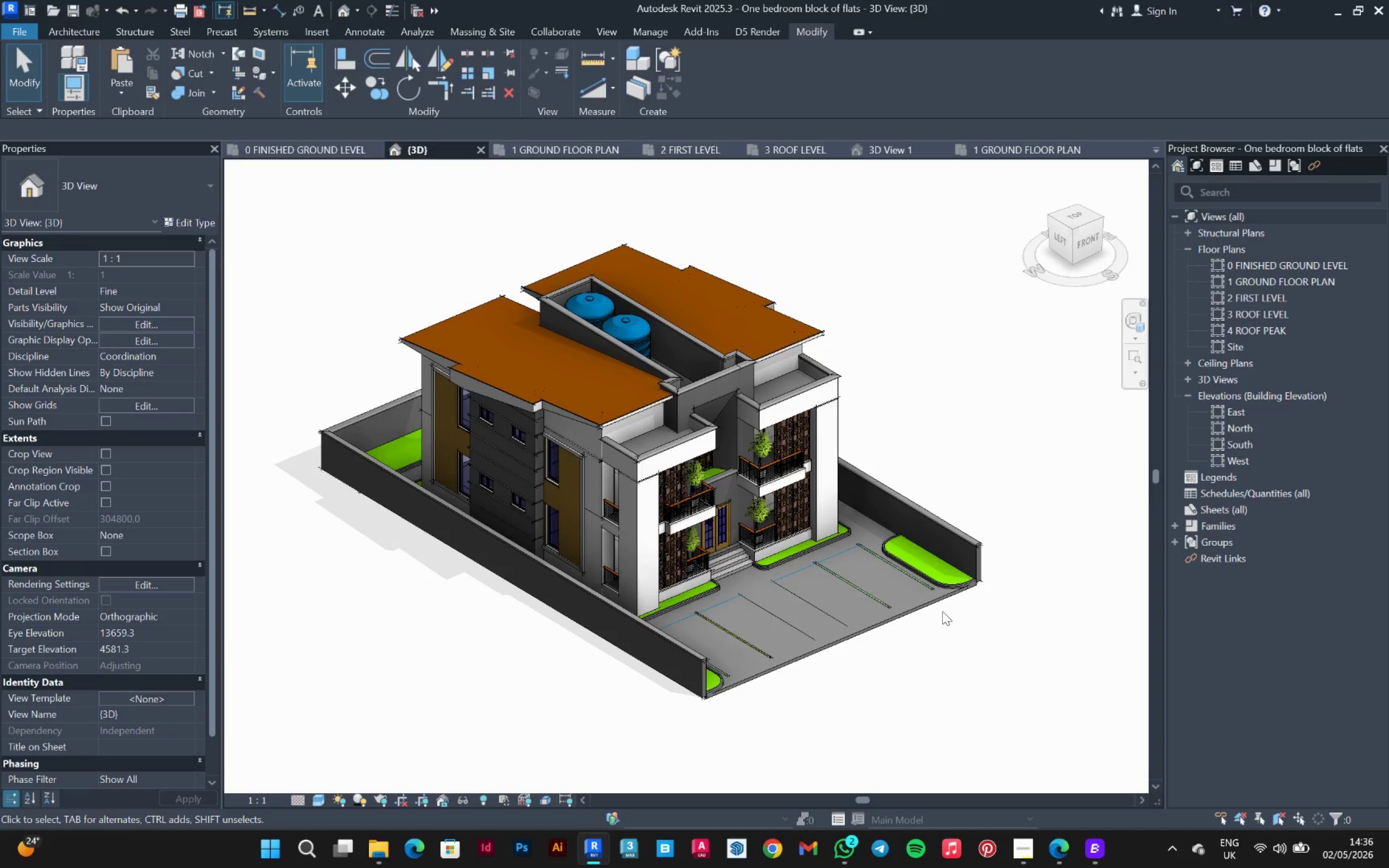 
hold_key(key=ShiftLeft, duration=0.59)
 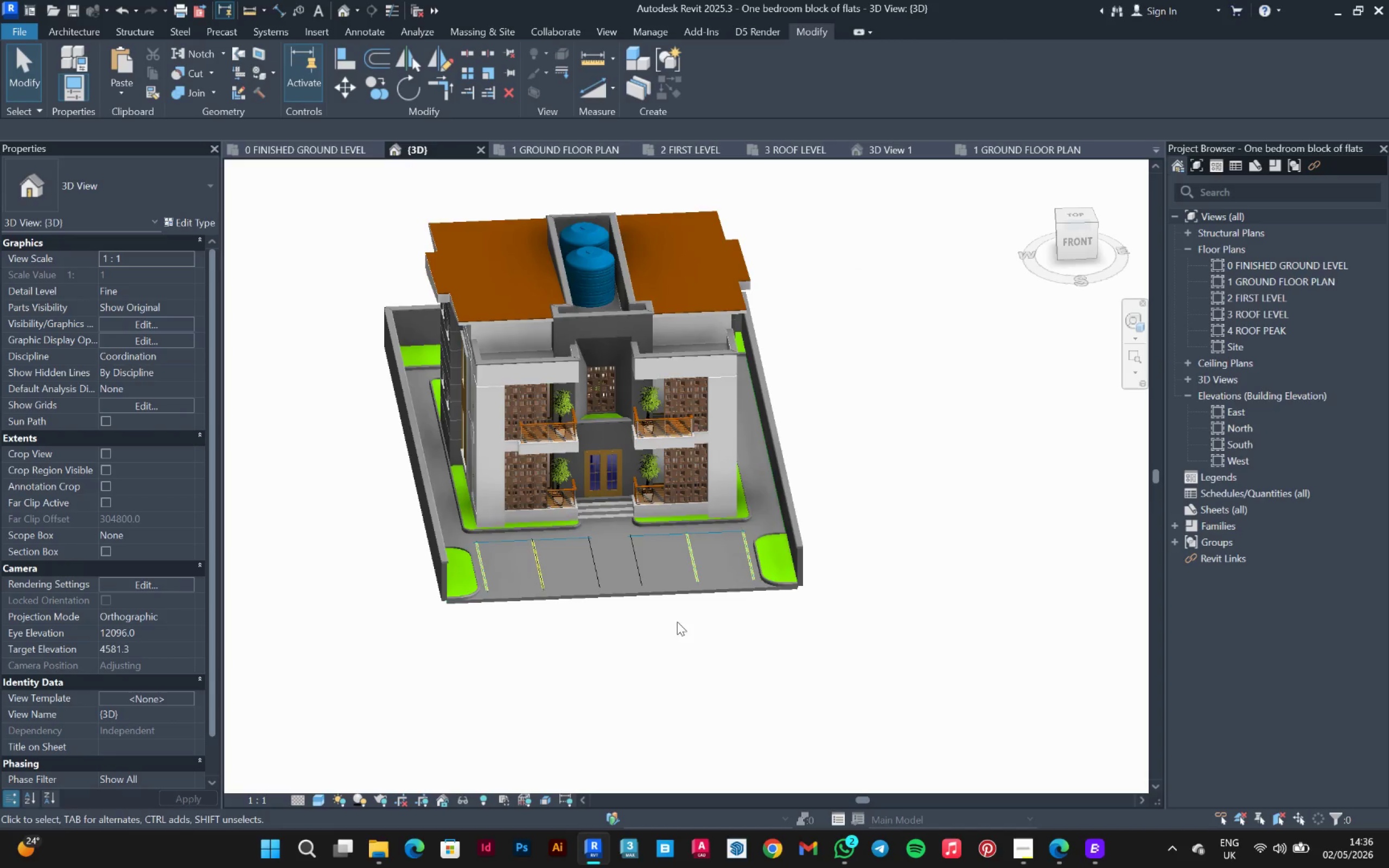 
left_click([690, 630])
 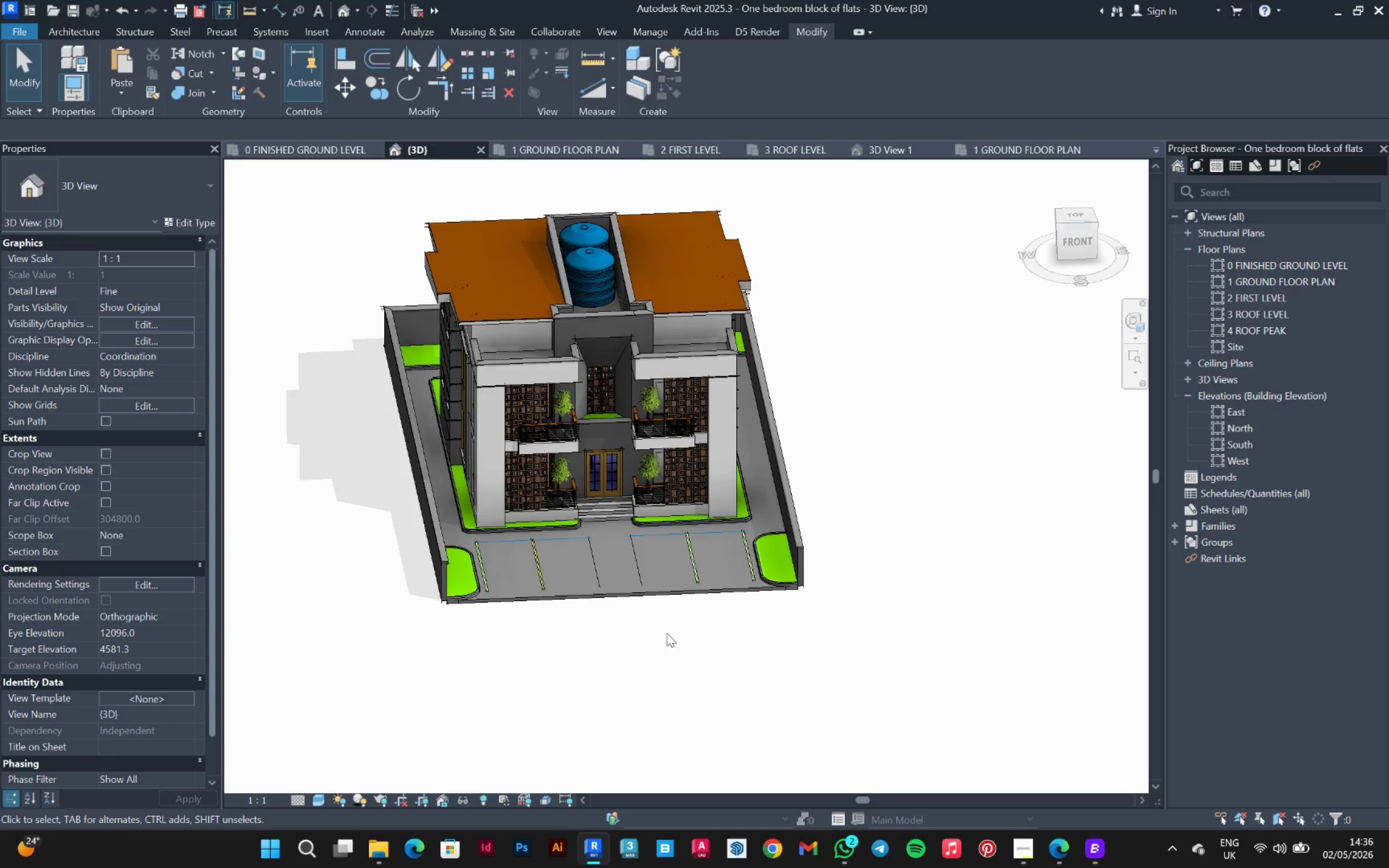 
hold_key(key=ShiftLeft, duration=0.66)
 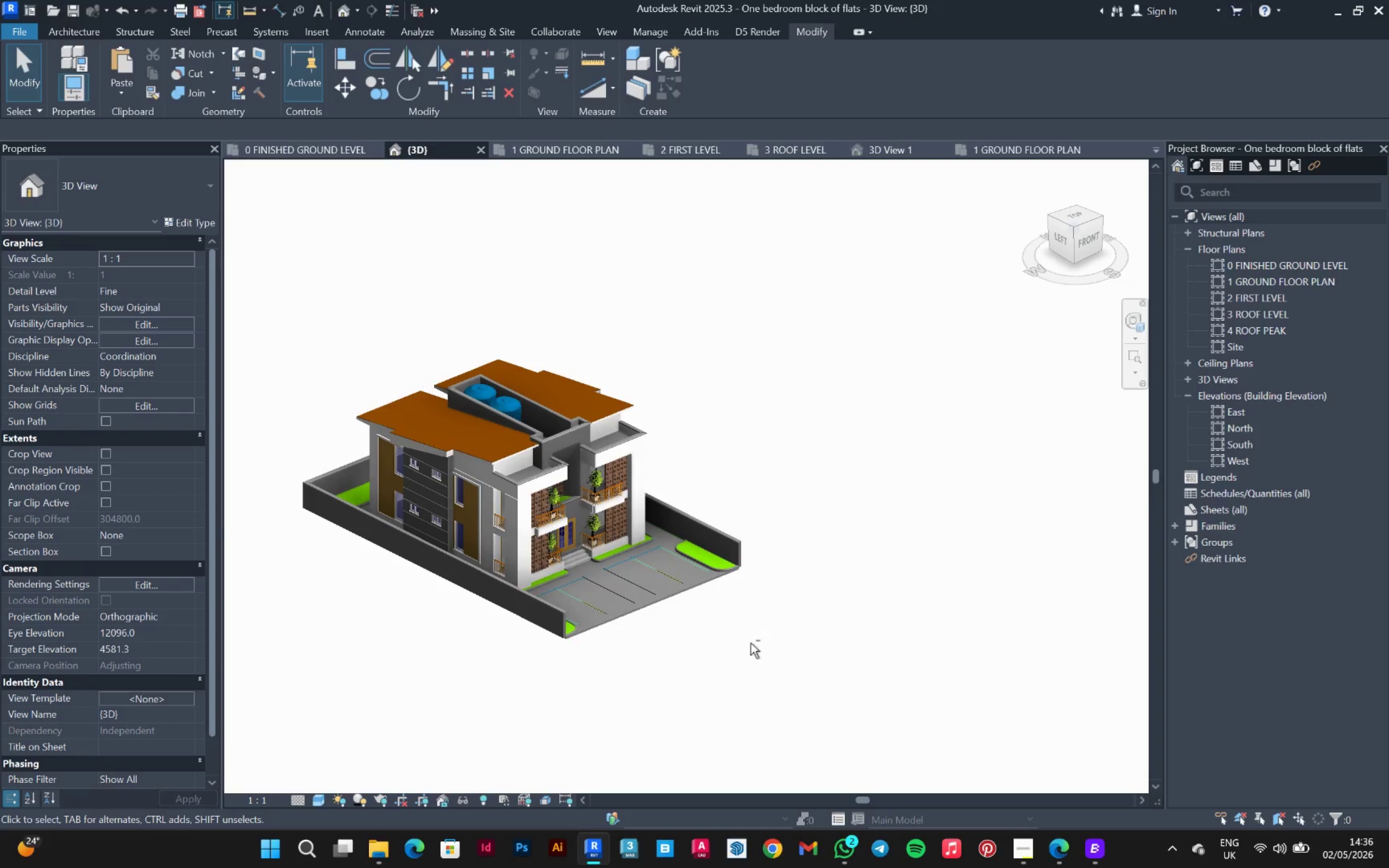 
scroll: coordinate [640, 630], scroll_direction: down, amount: 3.0
 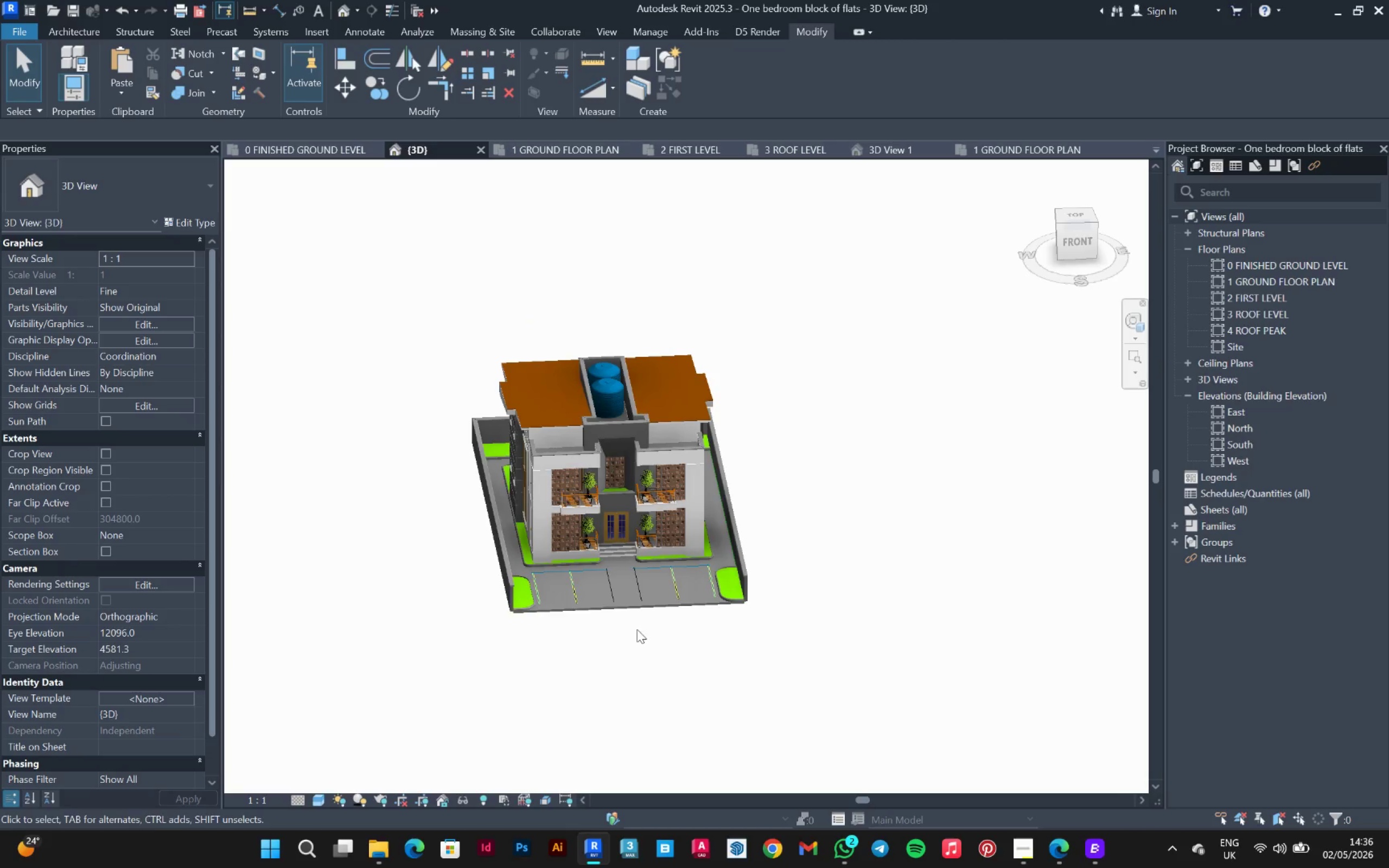 
scroll: coordinate [745, 581], scroll_direction: up, amount: 4.0
 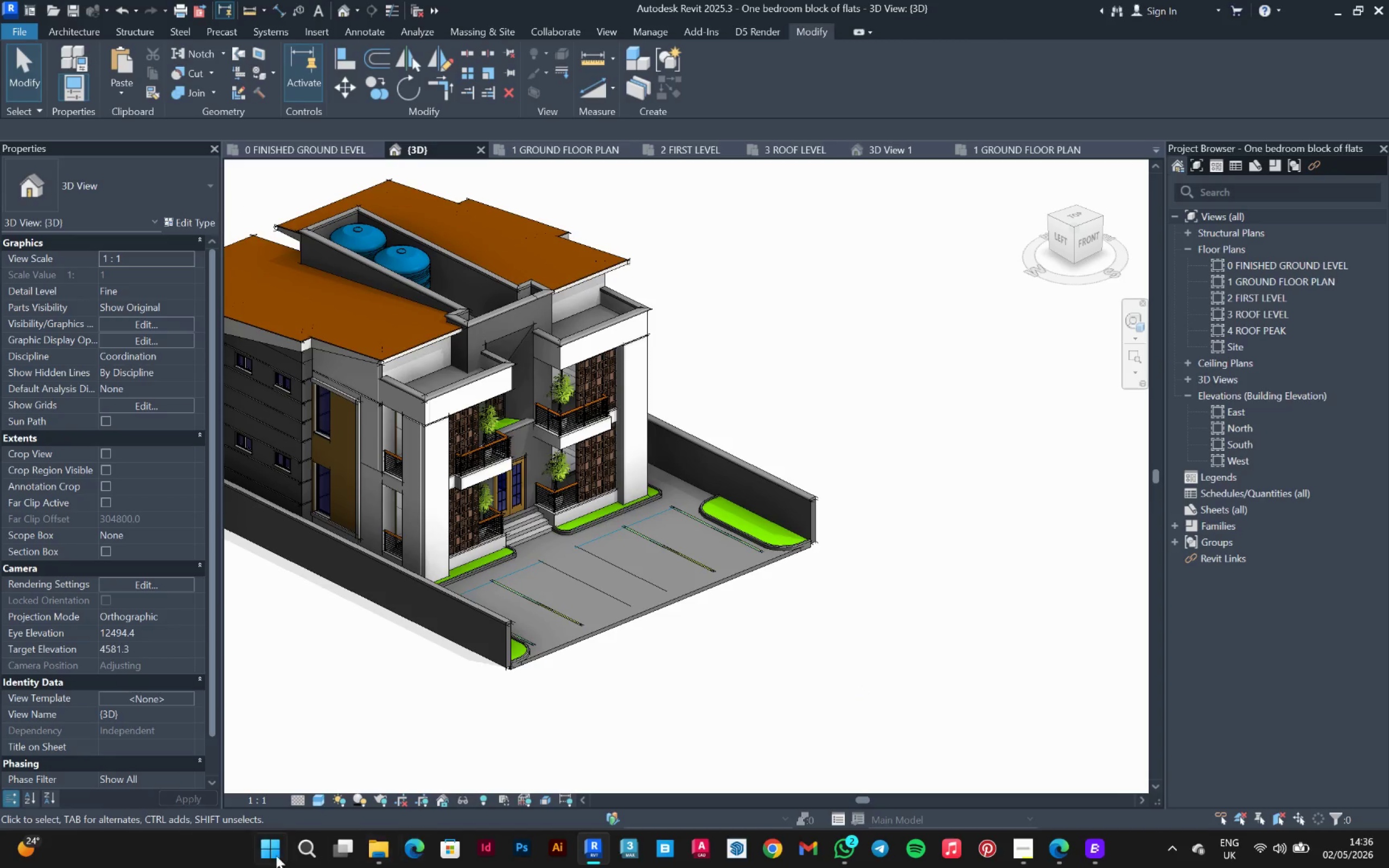 
left_click([317, 799])
 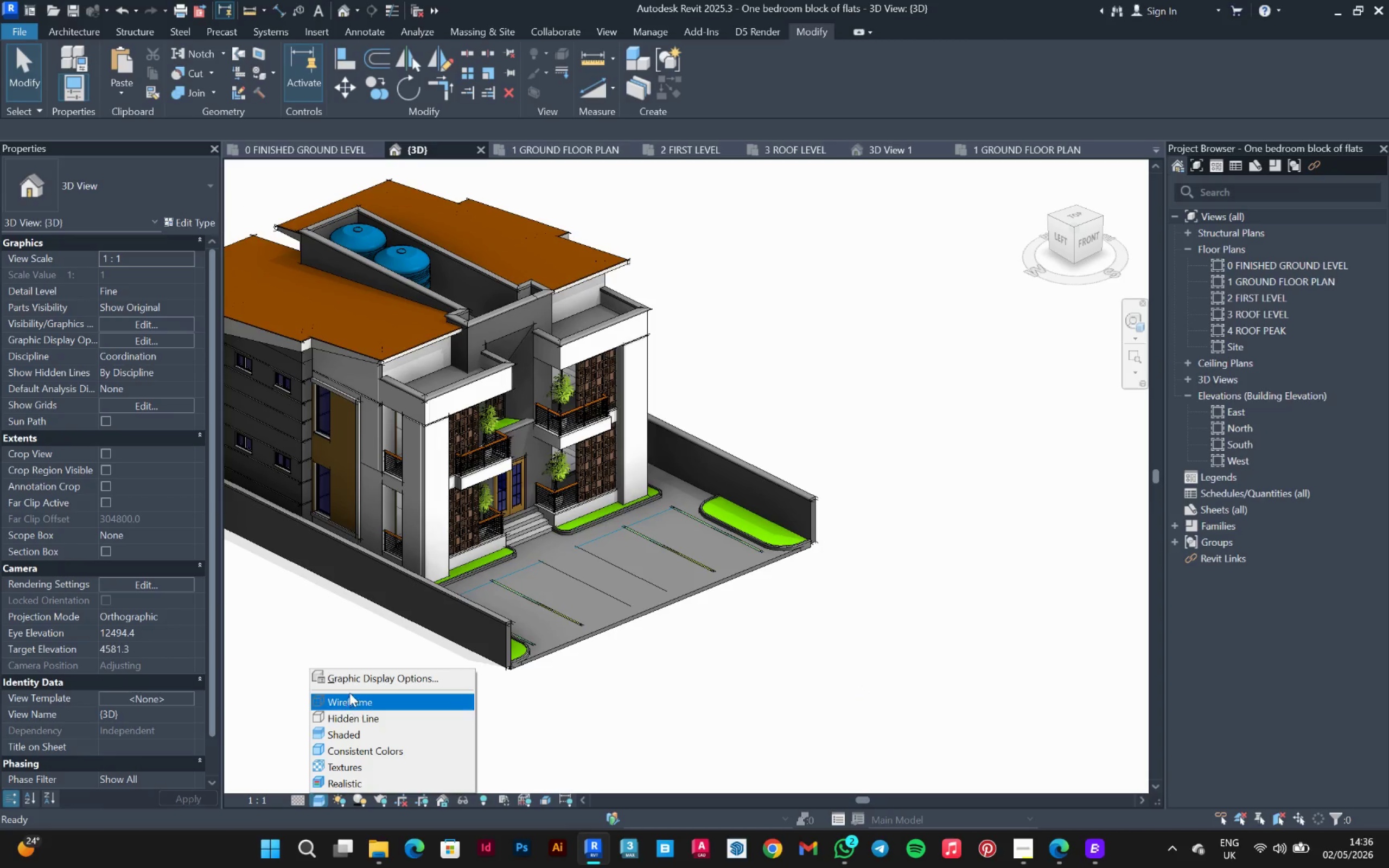 
left_click([356, 681])
 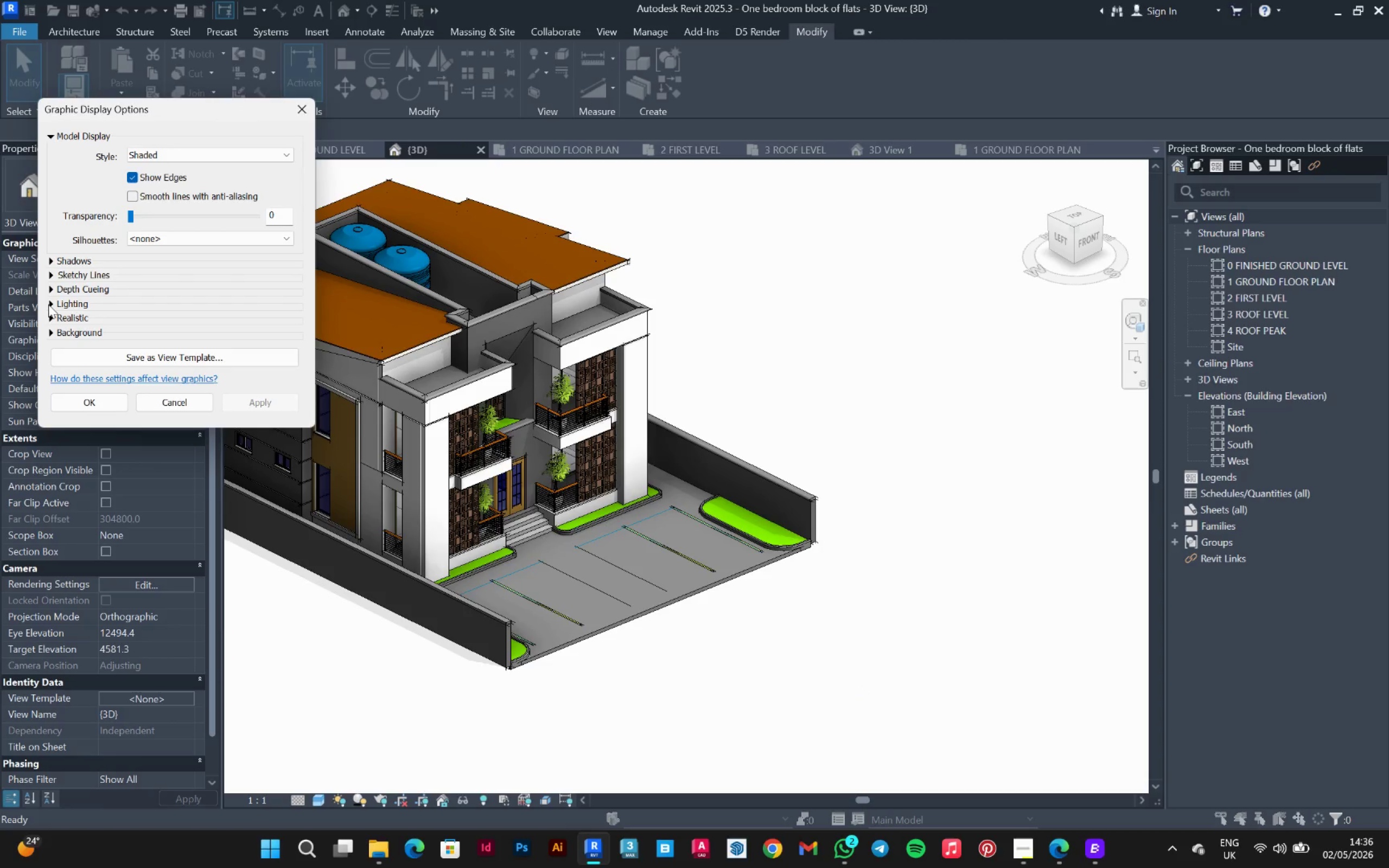 
left_click([48, 303])
 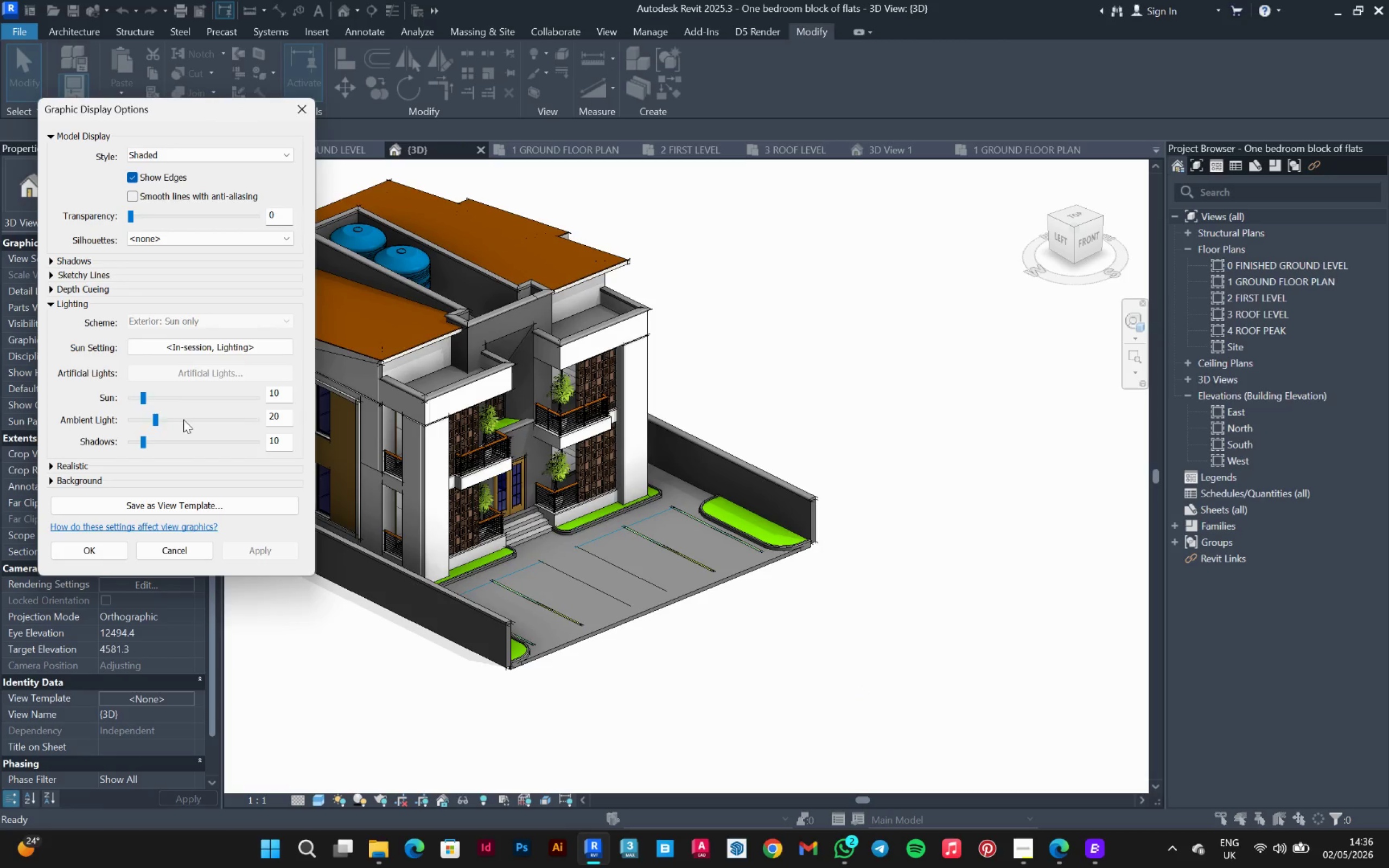 
left_click([239, 550])
 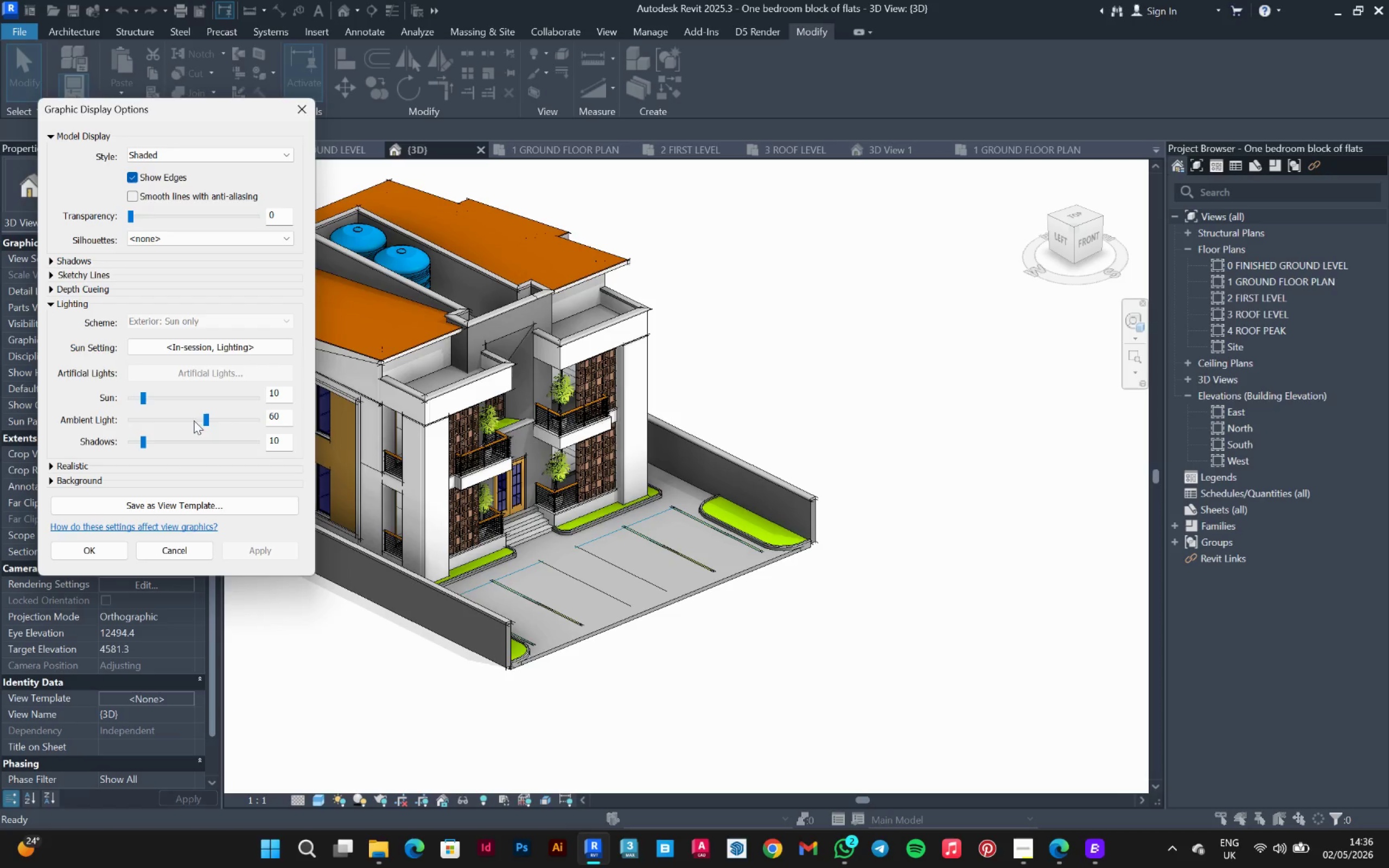 
left_click([193, 420])
 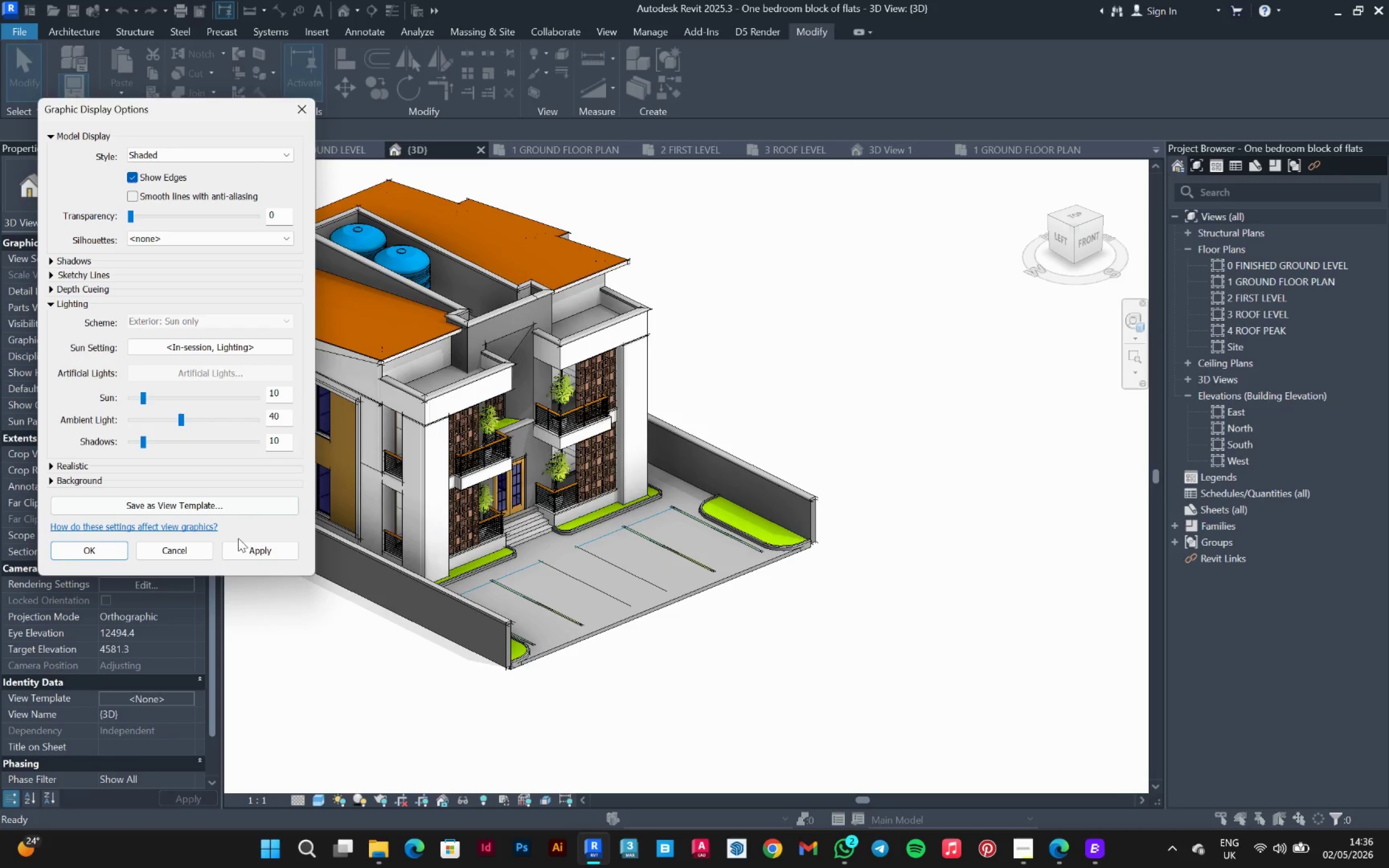 
left_click([252, 549])
 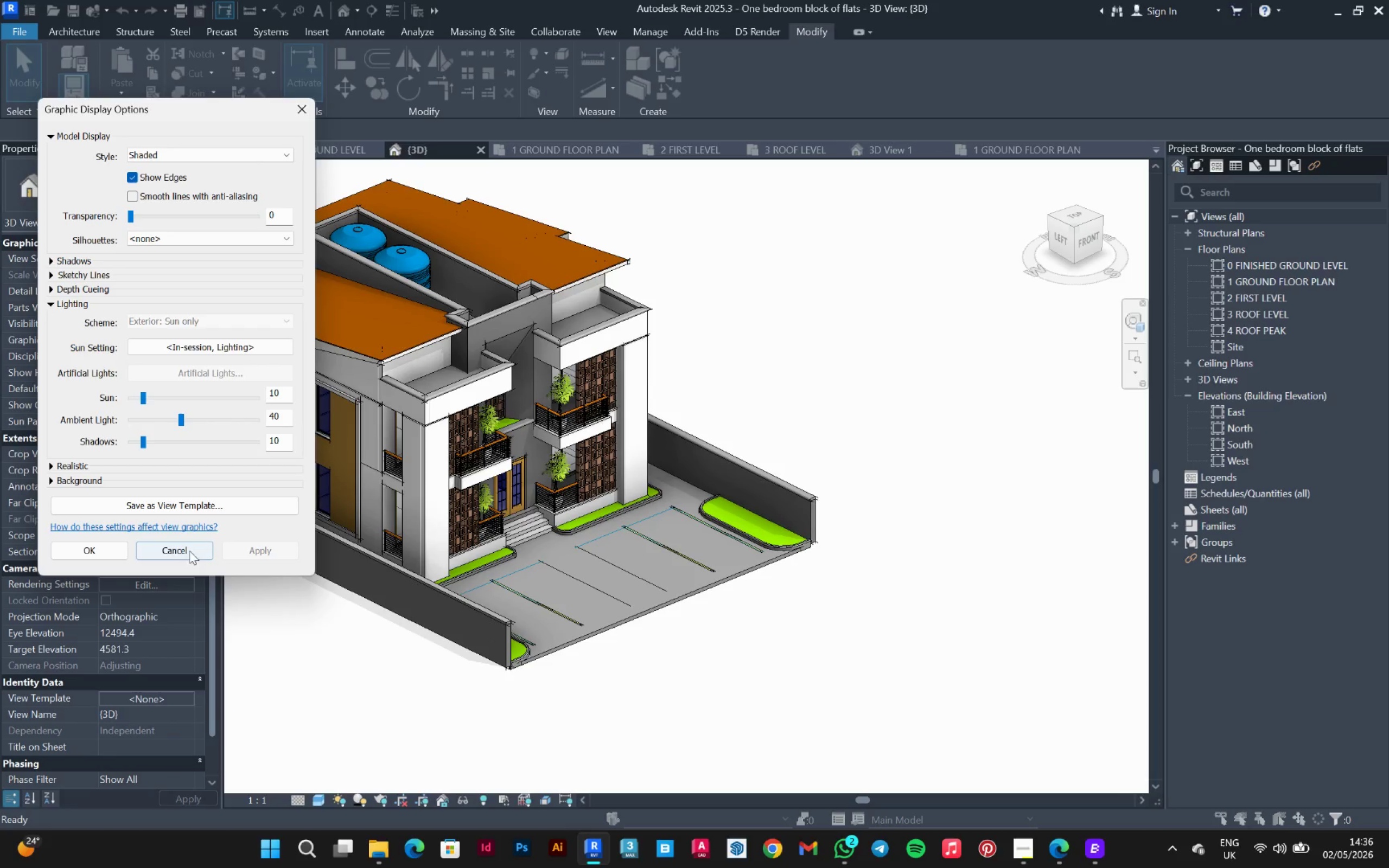 
left_click([99, 550])
 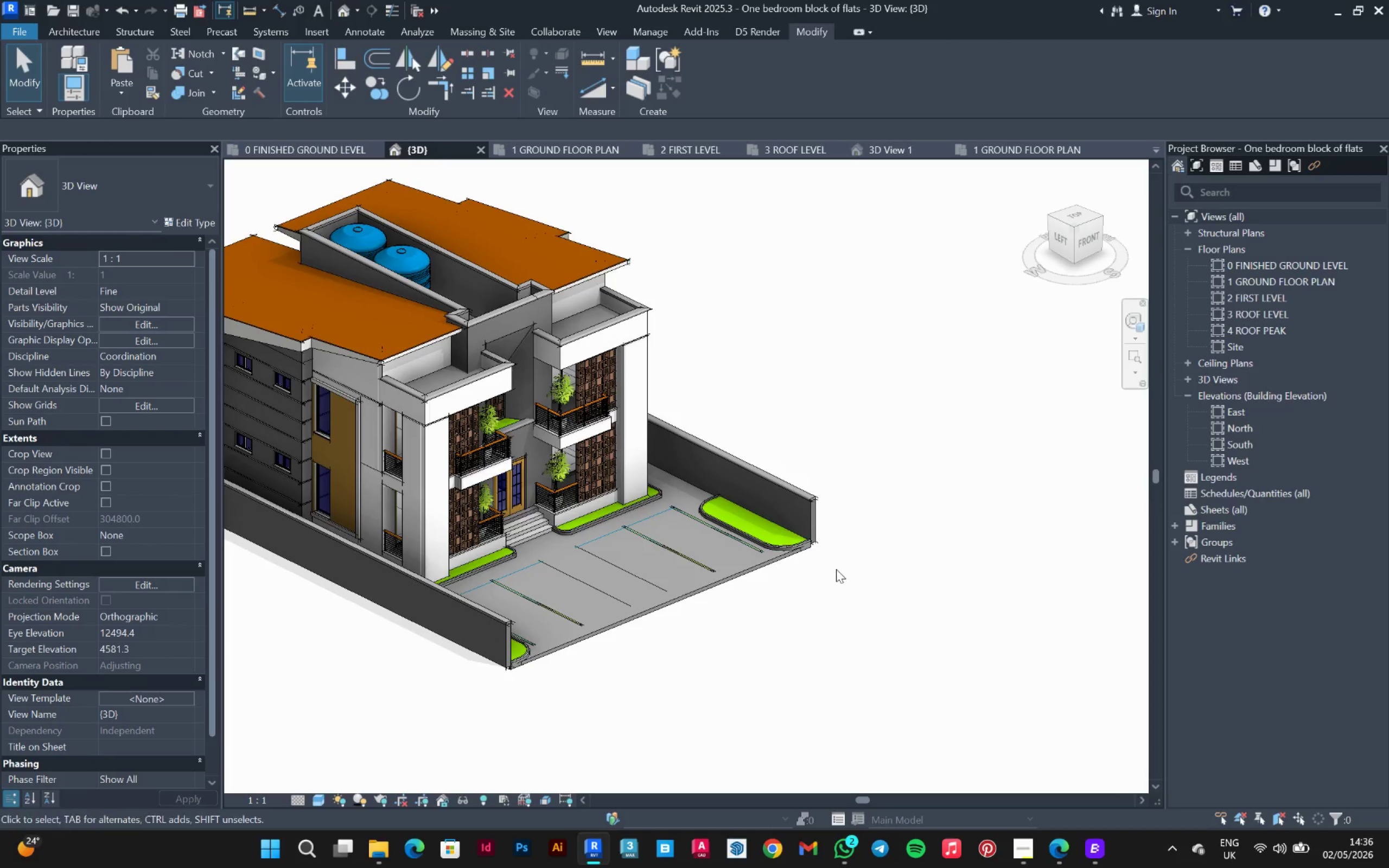 
hold_key(key=ShiftLeft, duration=0.86)
 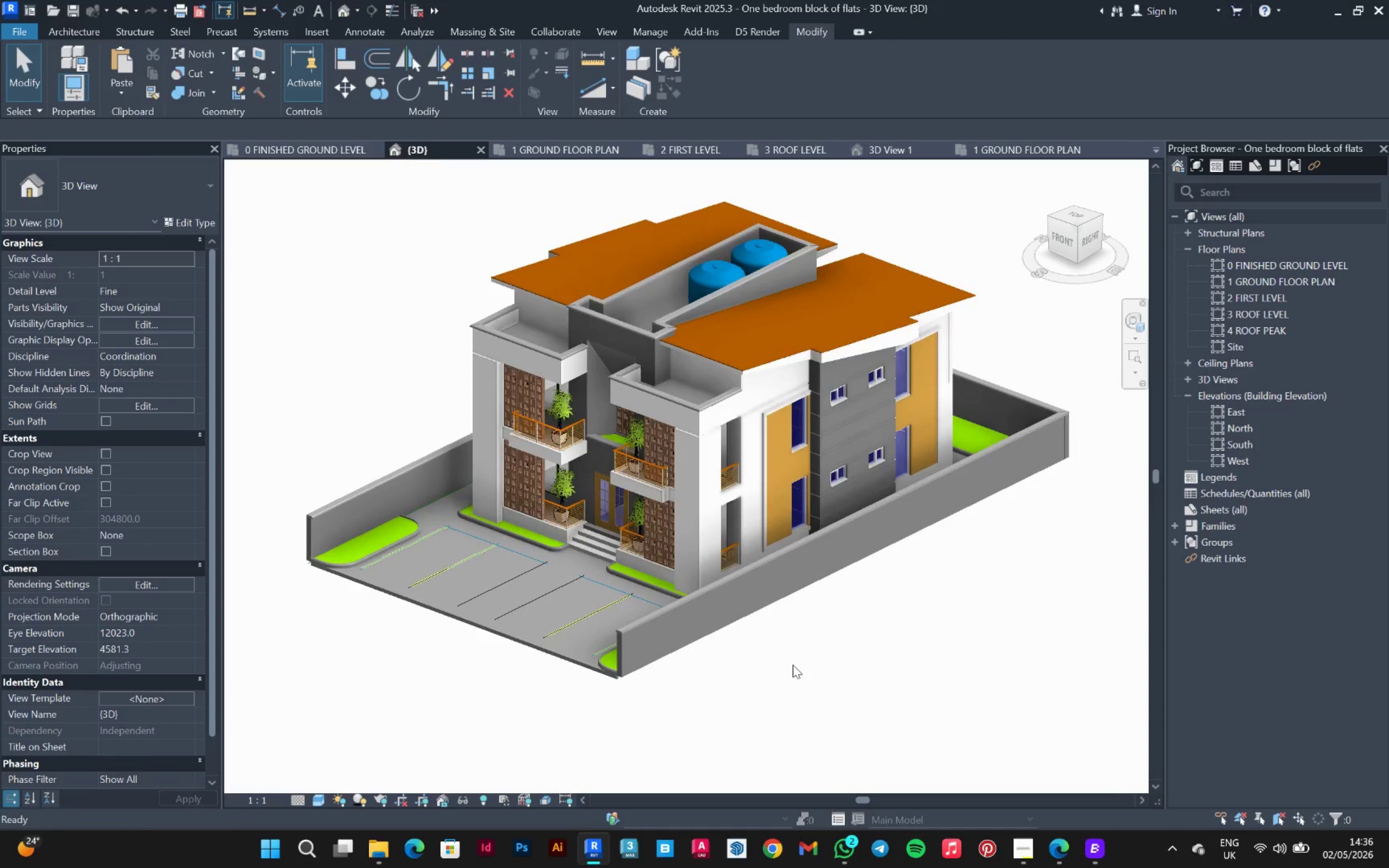 
key(Control+S)
 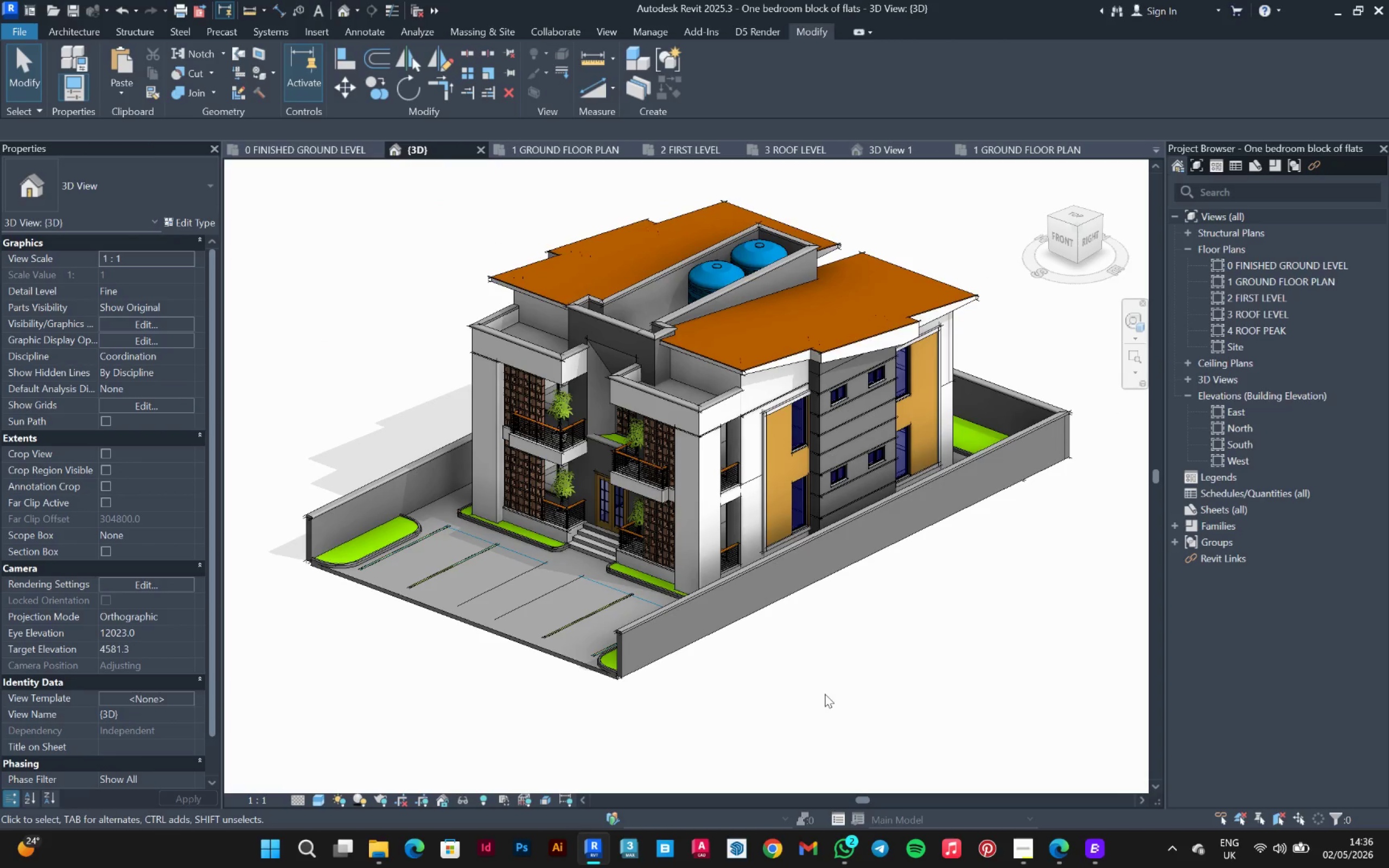 
hold_key(key=ShiftLeft, duration=0.86)
 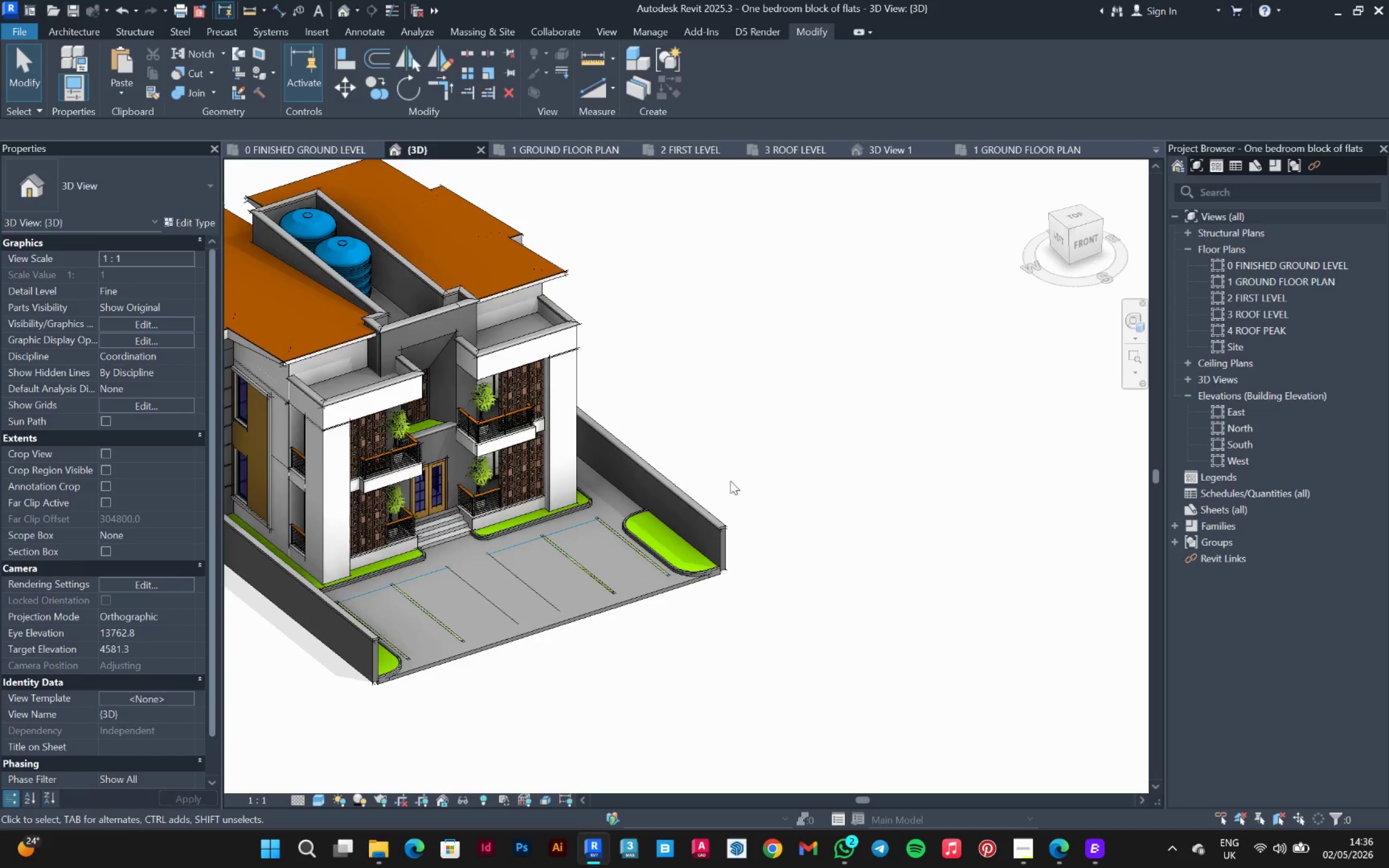 
scroll: coordinate [723, 482], scroll_direction: up, amount: 1.0
 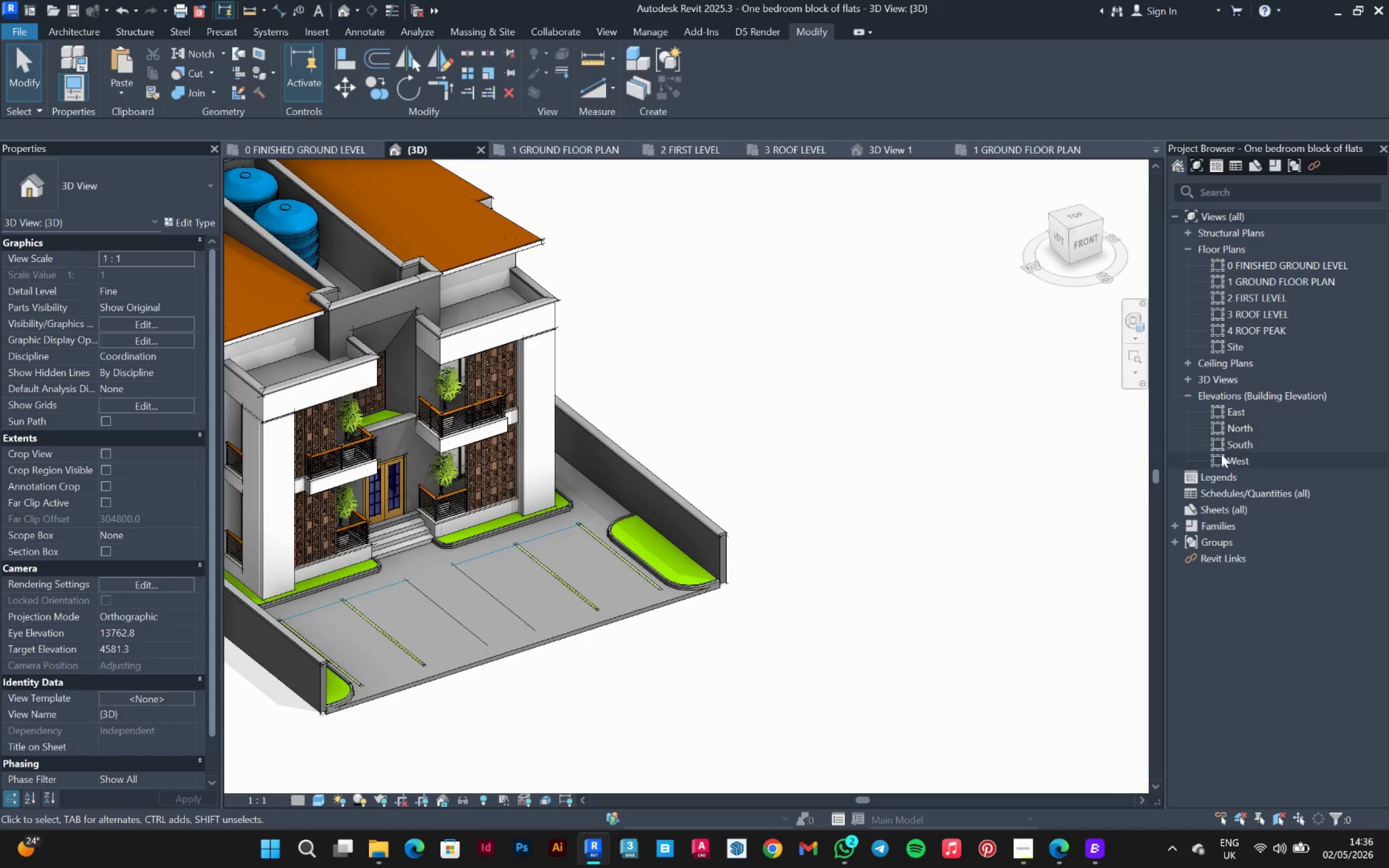 
double_click([1251, 444])
 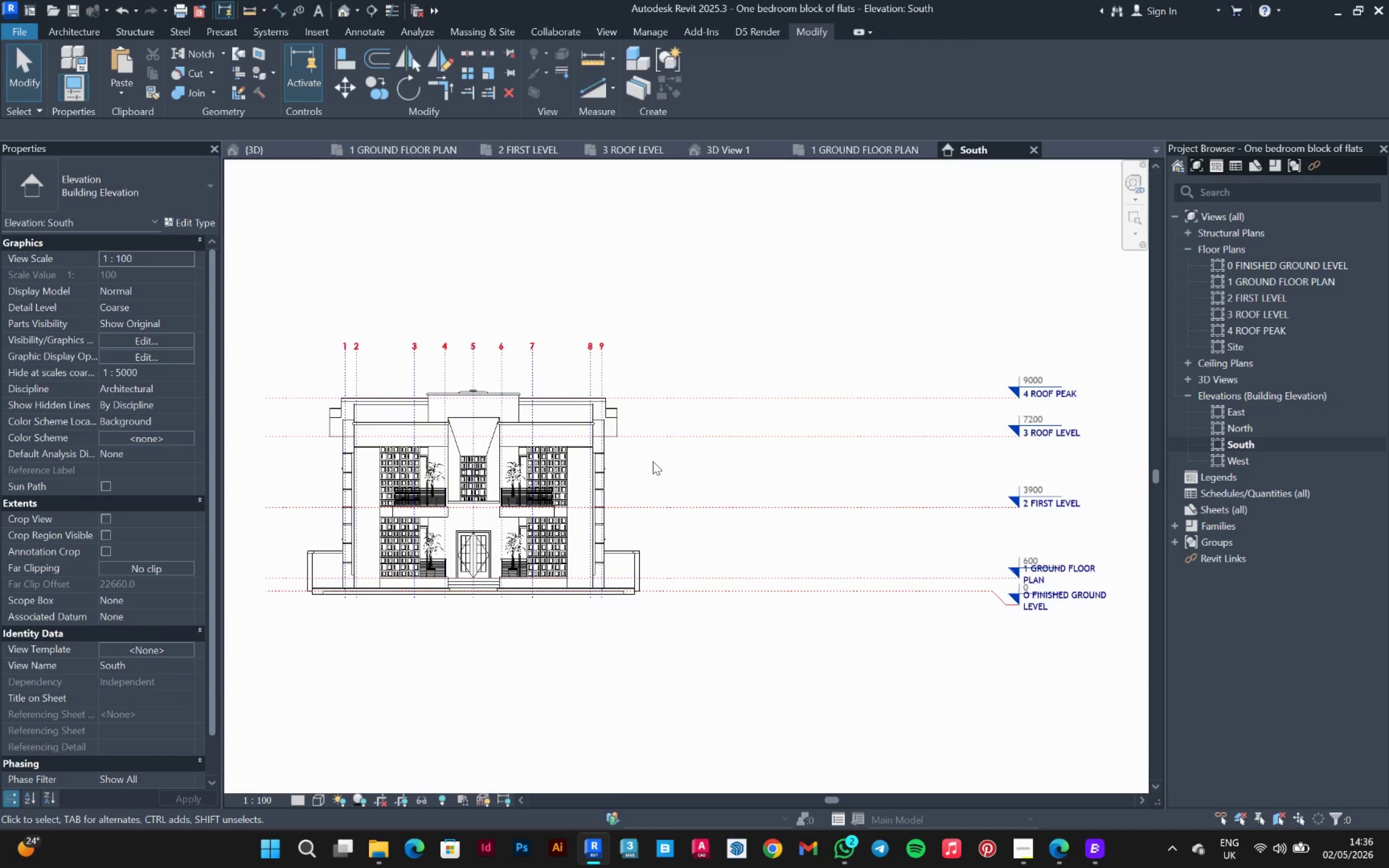 
scroll: coordinate [855, 483], scroll_direction: up, amount: 4.0
 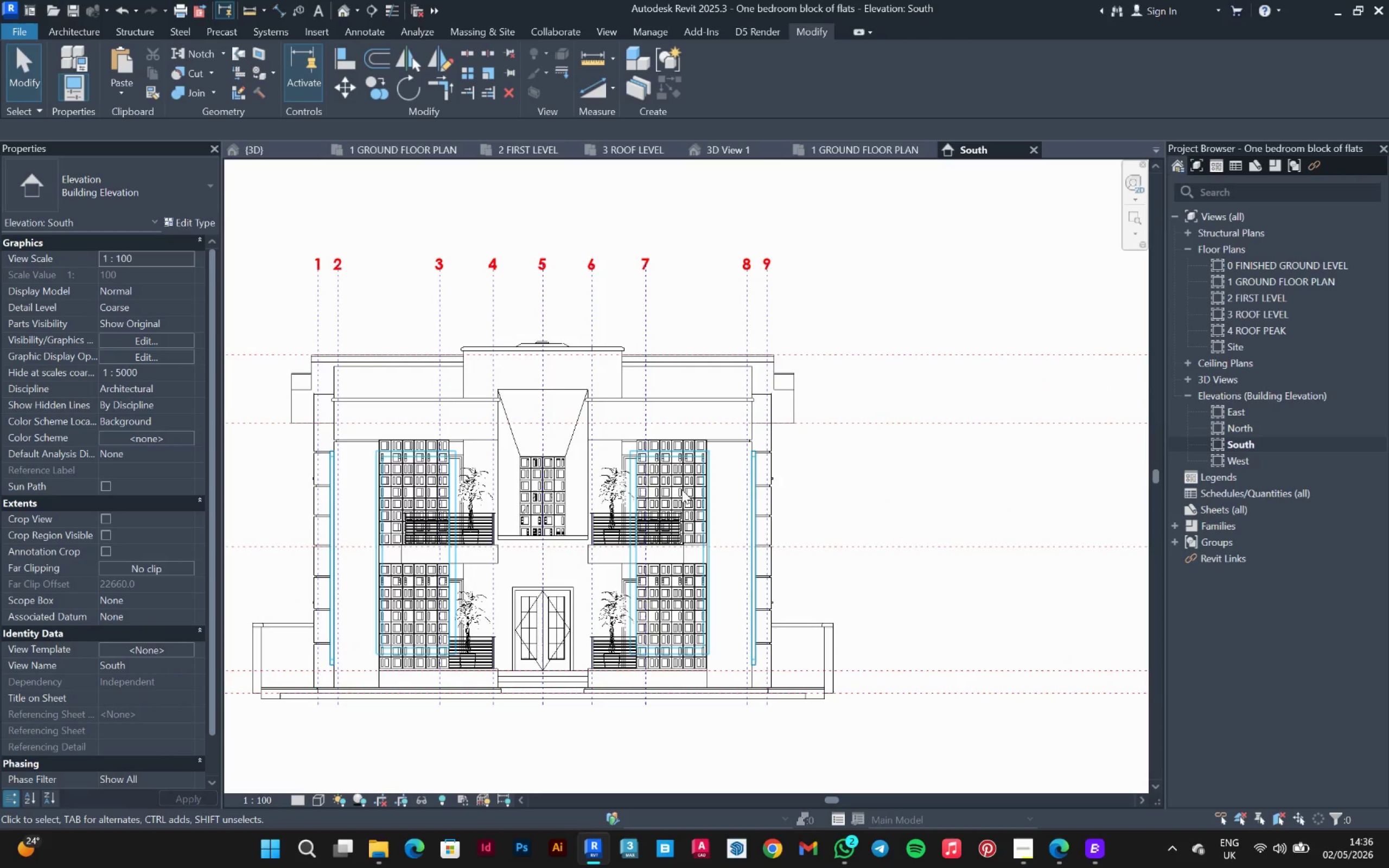 
left_click([314, 801])
 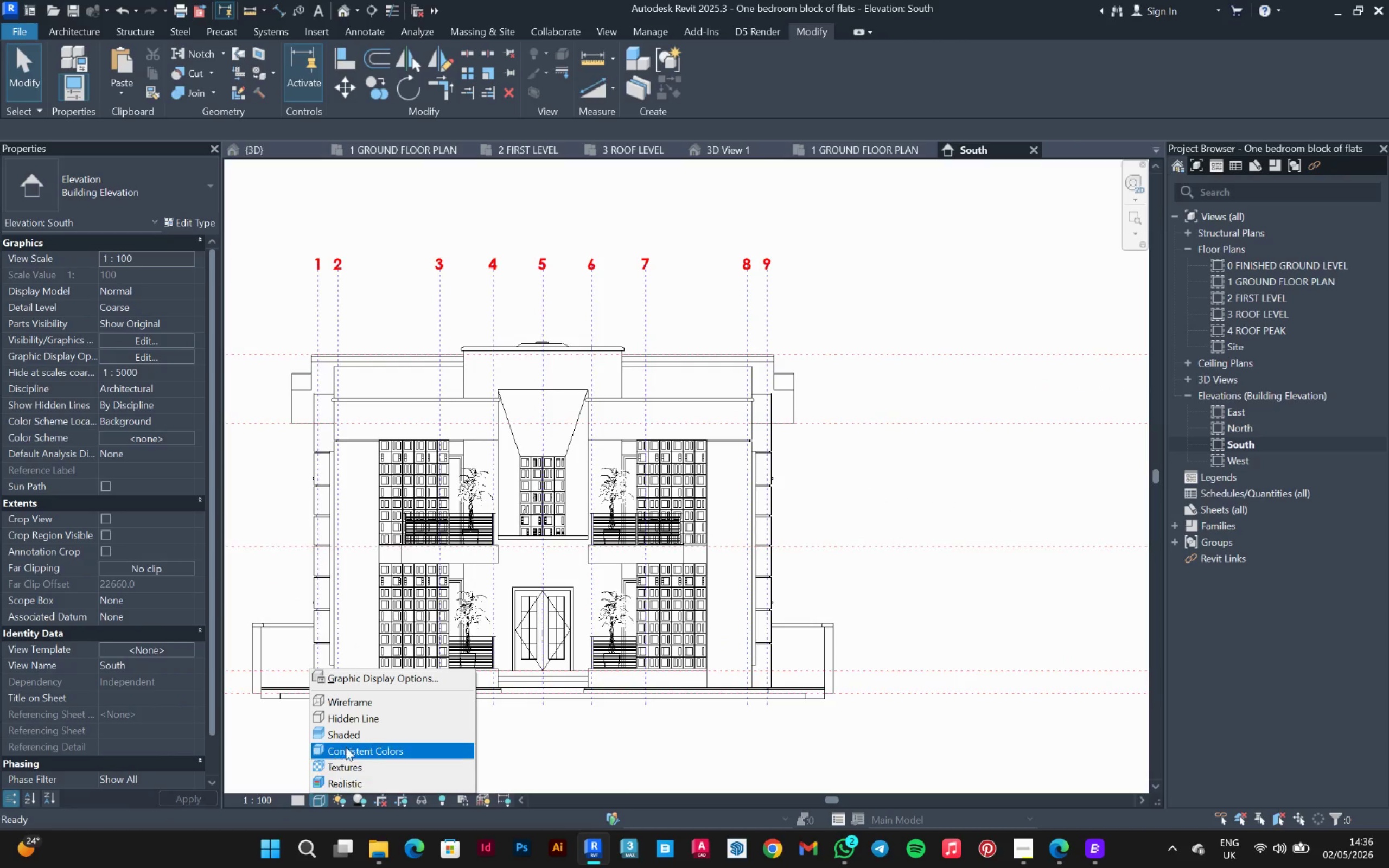 
left_click([351, 736])
 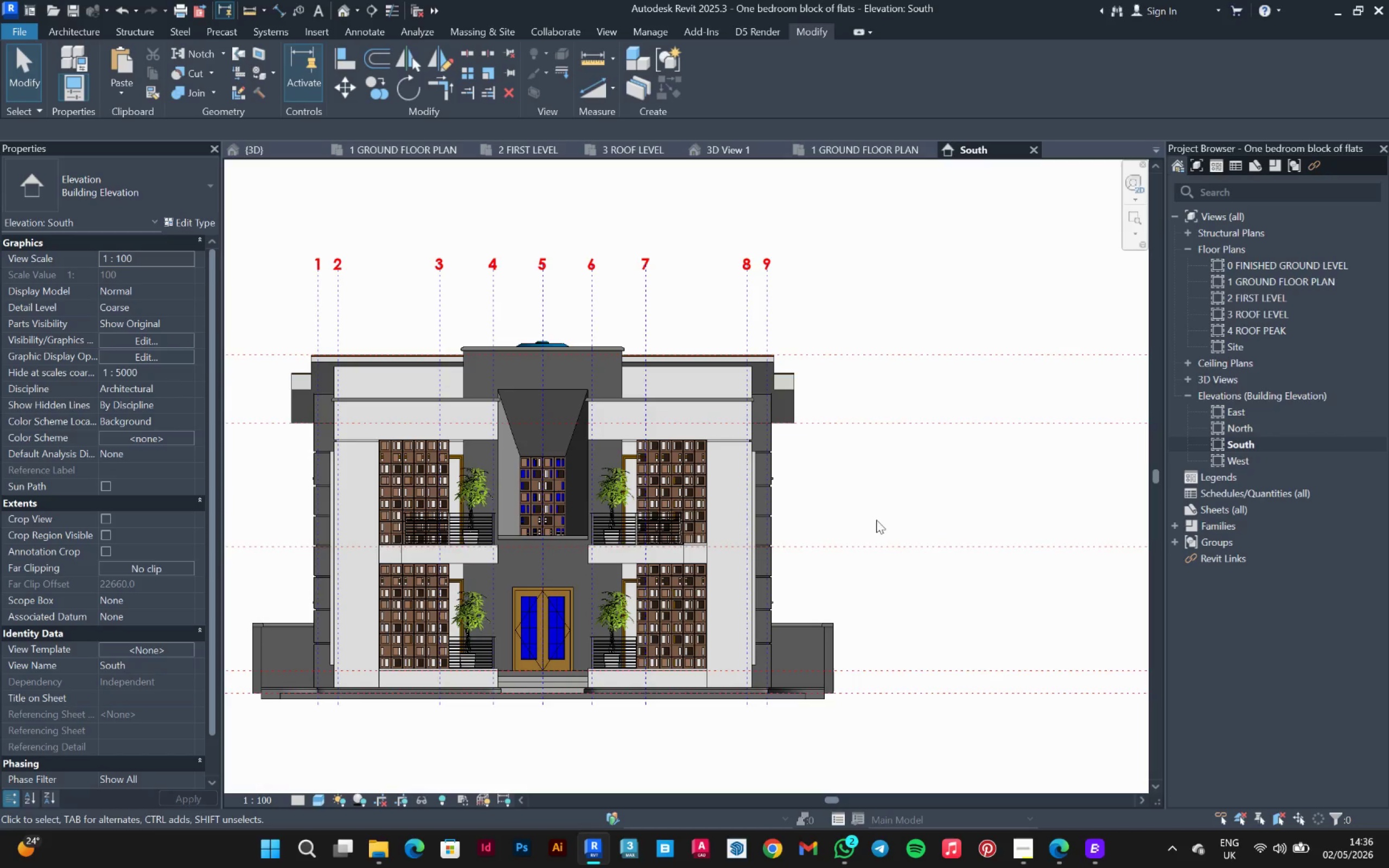 
scroll: coordinate [935, 497], scroll_direction: down, amount: 2.0
 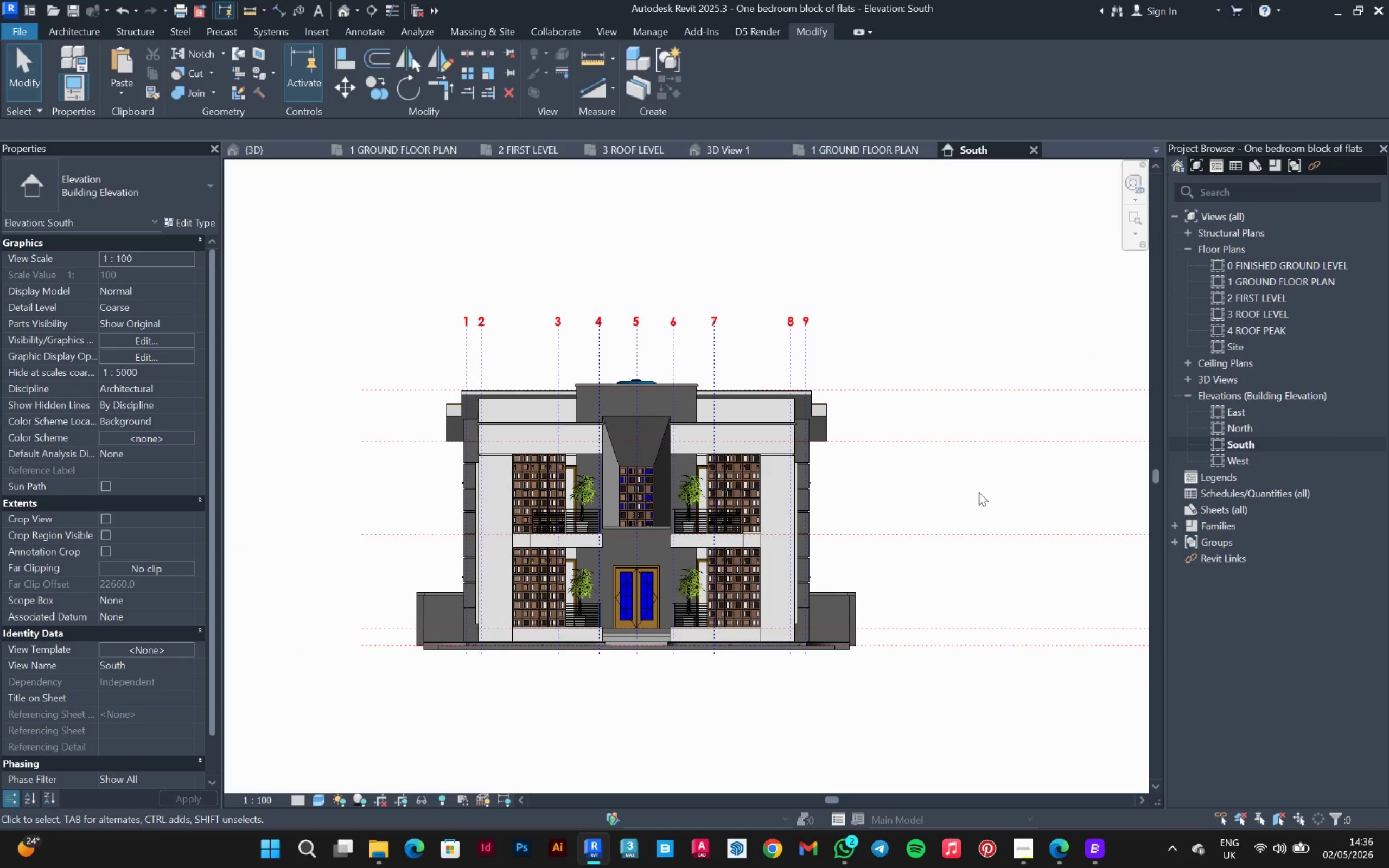 
scroll: coordinate [820, 561], scroll_direction: up, amount: 11.0
 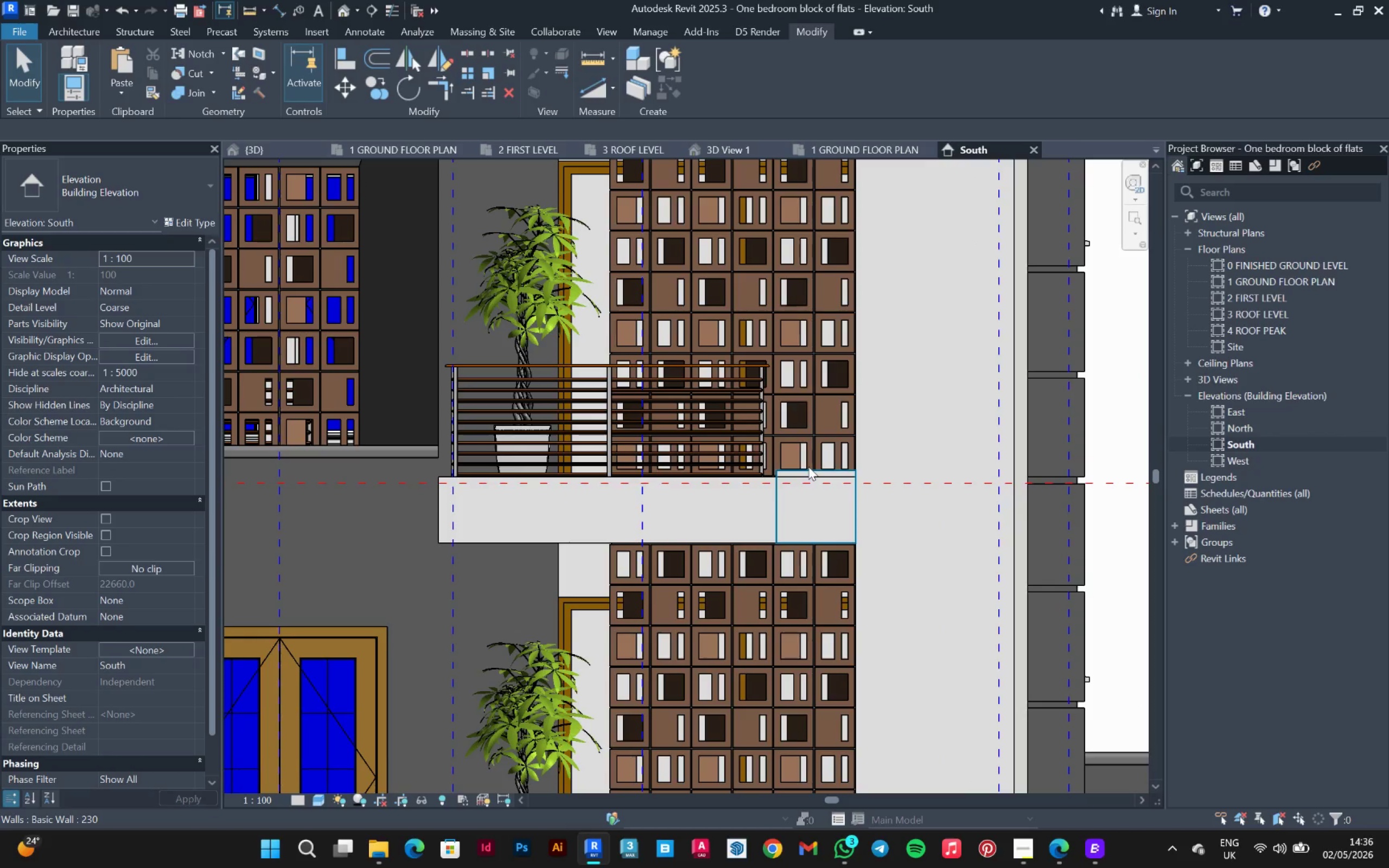 
left_click([808, 467])
 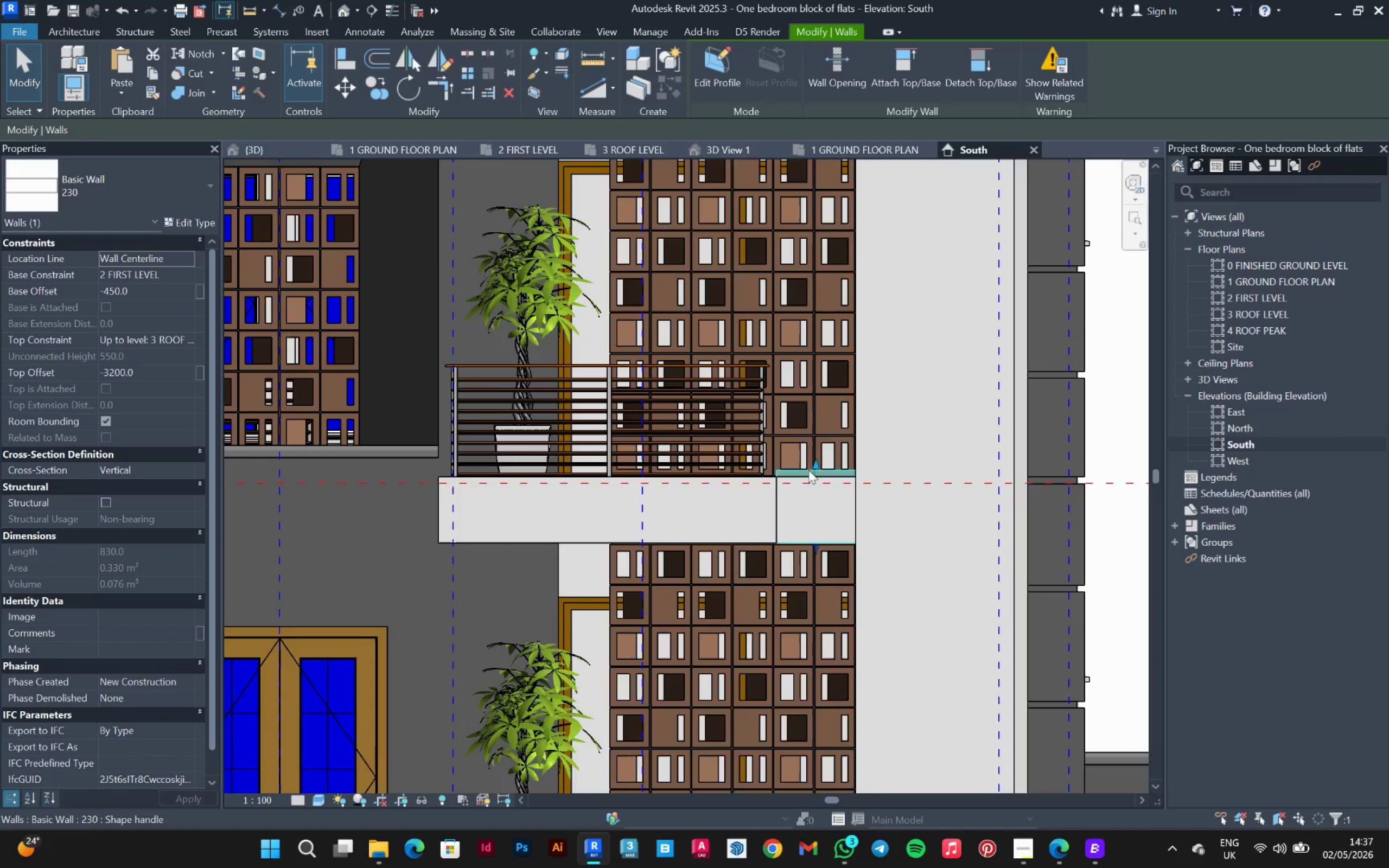 
scroll: coordinate [808, 471], scroll_direction: up, amount: 5.0
 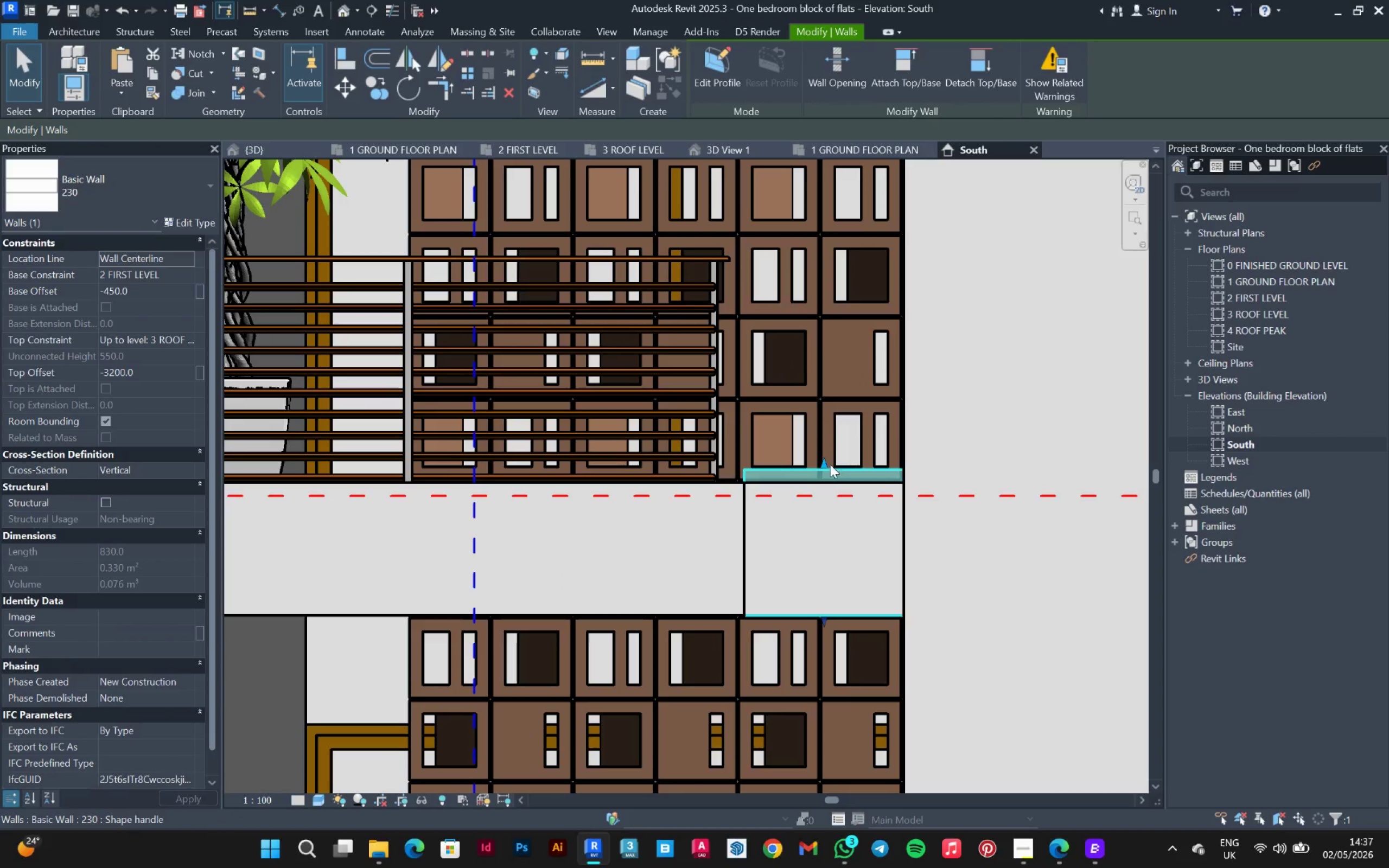 
left_click_drag(start_coordinate=[826, 470], to_coordinate=[822, 483])
 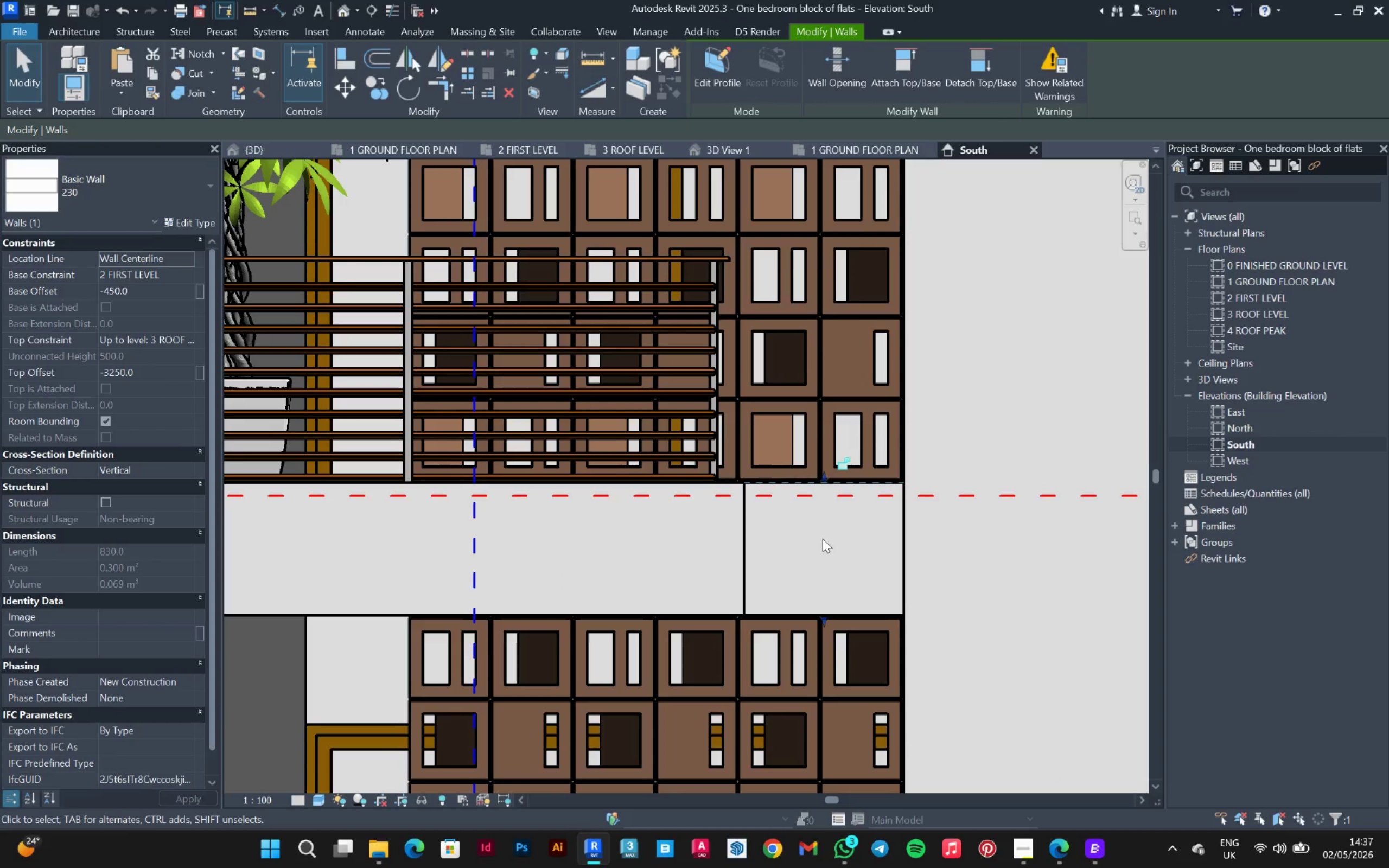 
left_click([823, 539])
 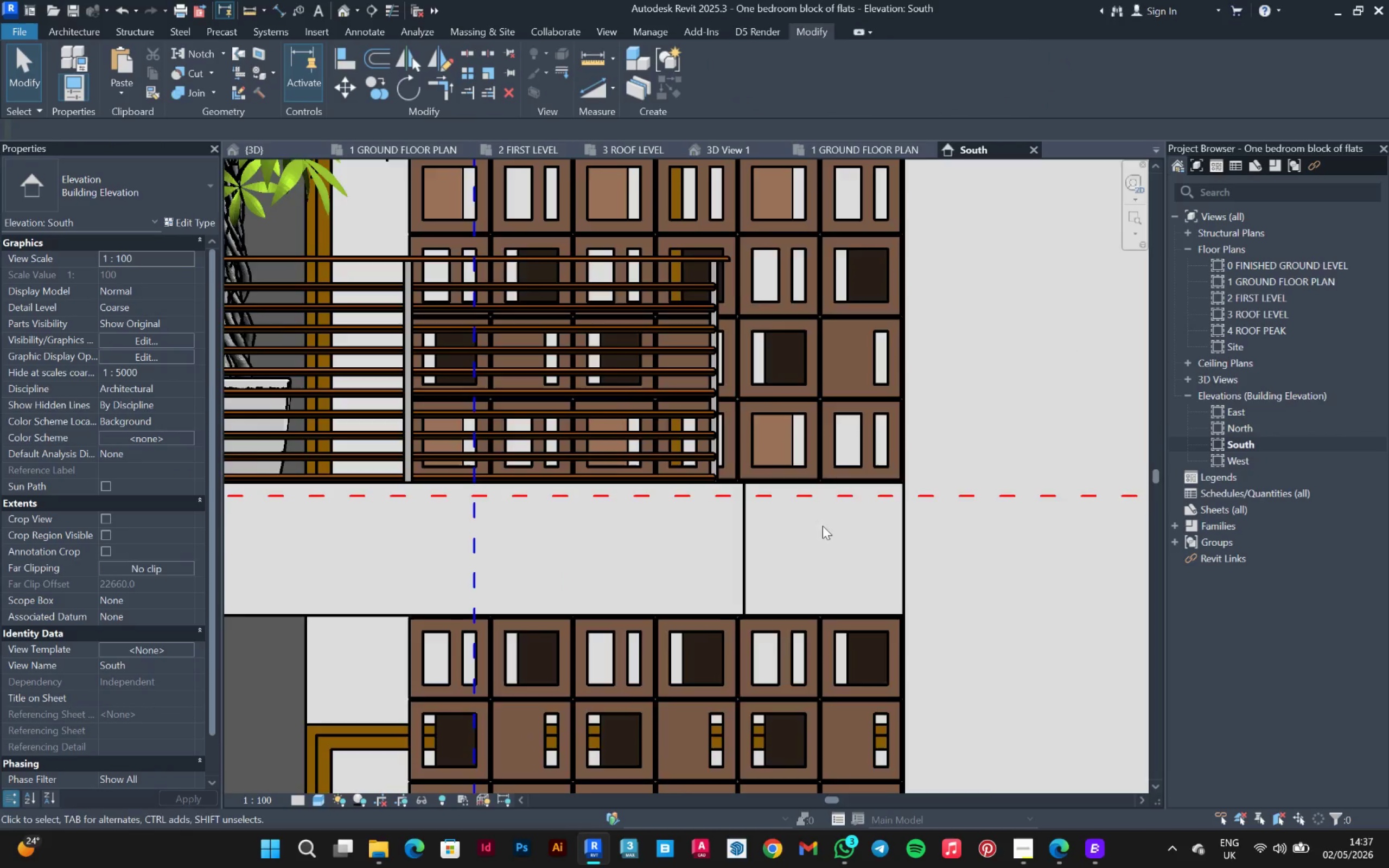 
scroll: coordinate [1086, 484], scroll_direction: down, amount: 10.0
 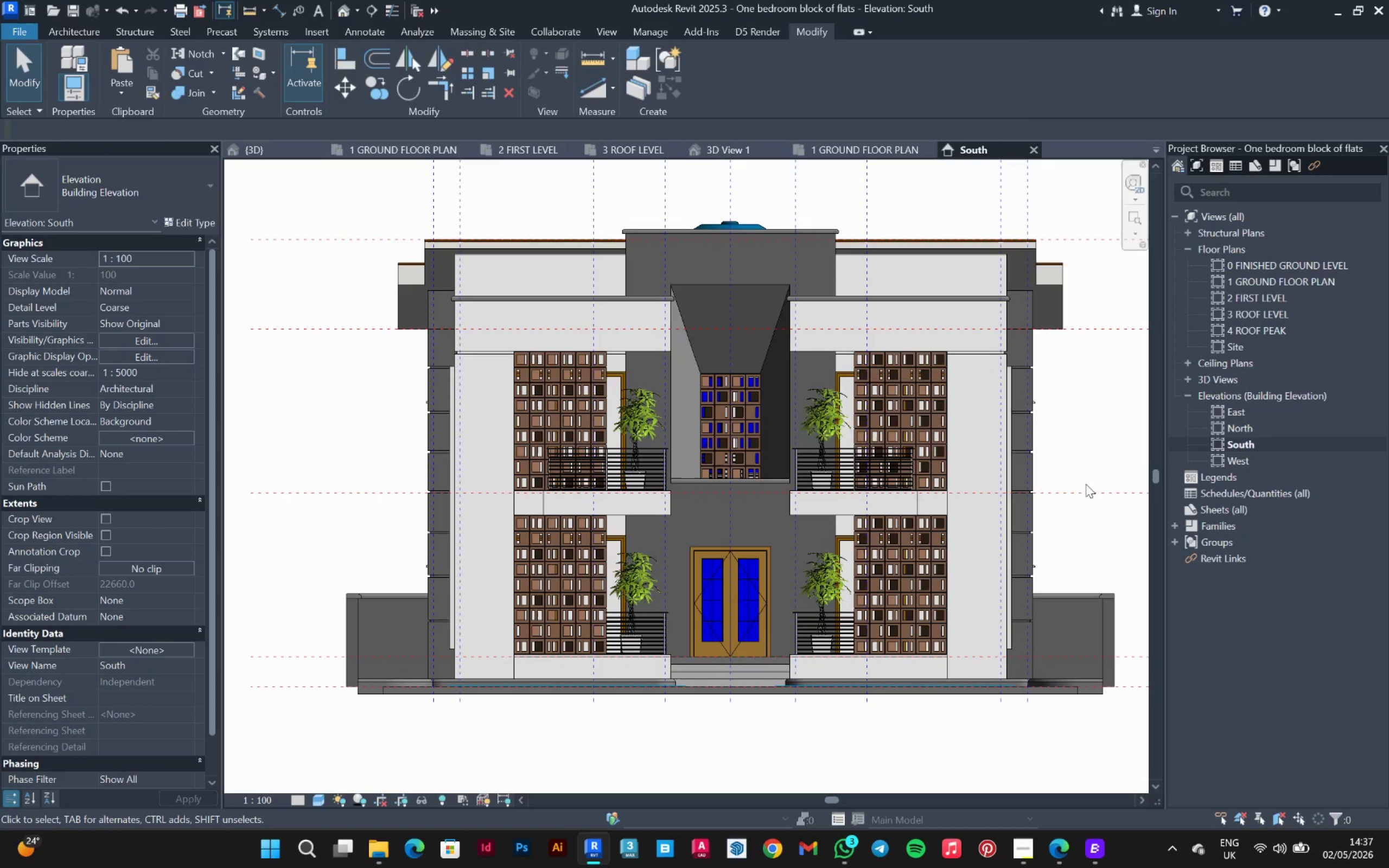 
mouse_move([1043, 476])
 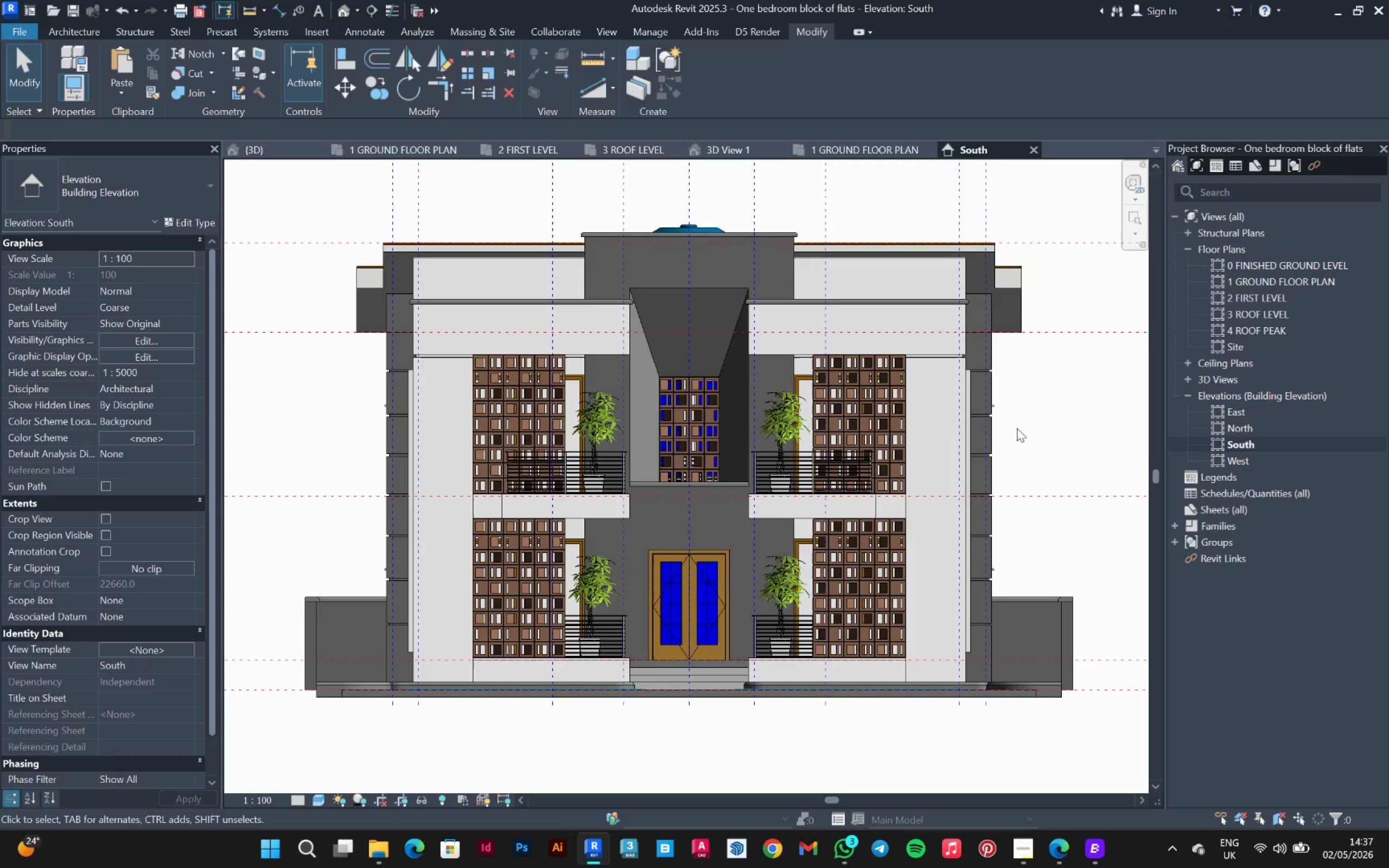 
mouse_move([1007, 376])
 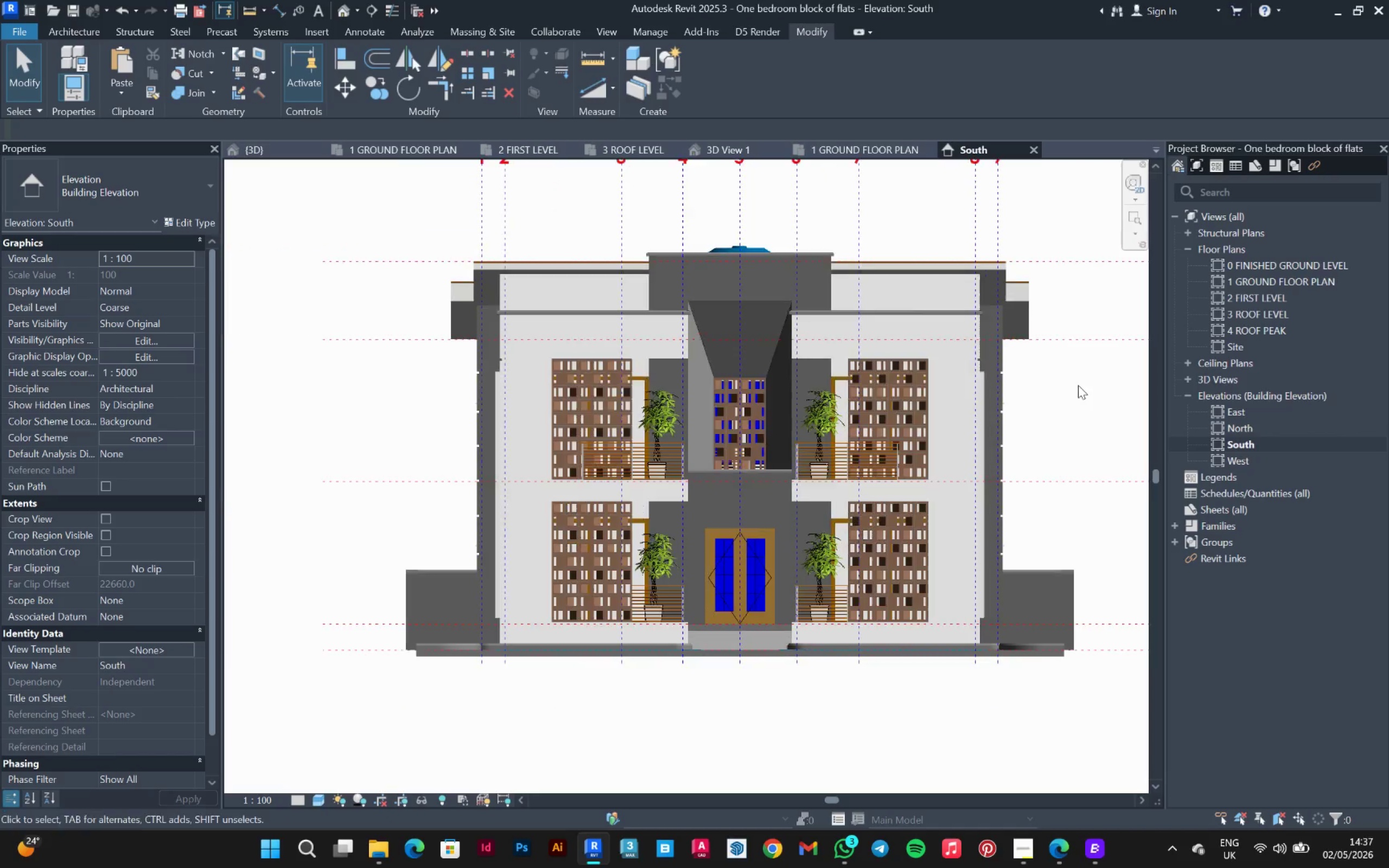 
scroll: coordinate [836, 424], scroll_direction: down, amount: 3.0
 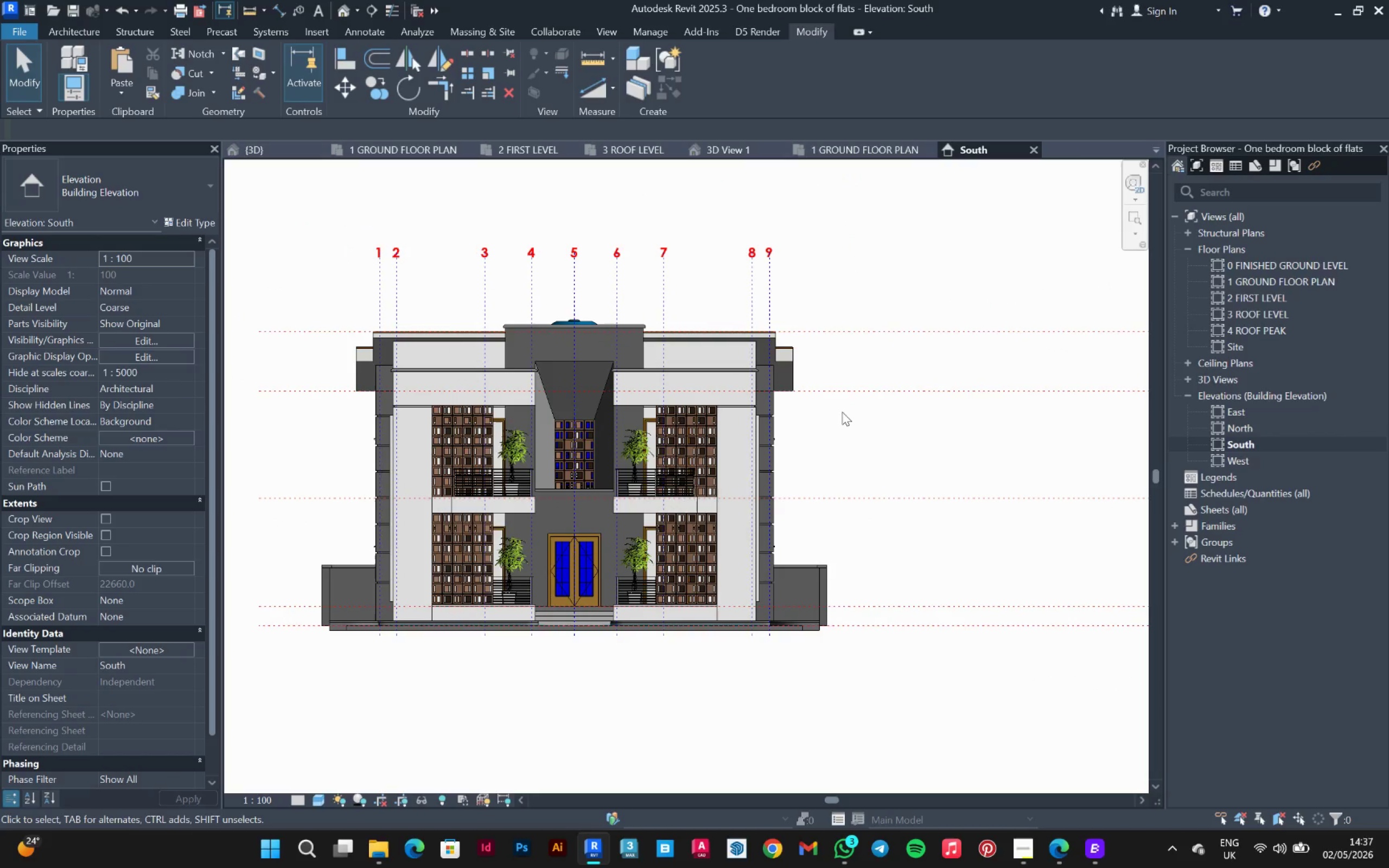 
hold_key(key=ShiftLeft, duration=0.61)
 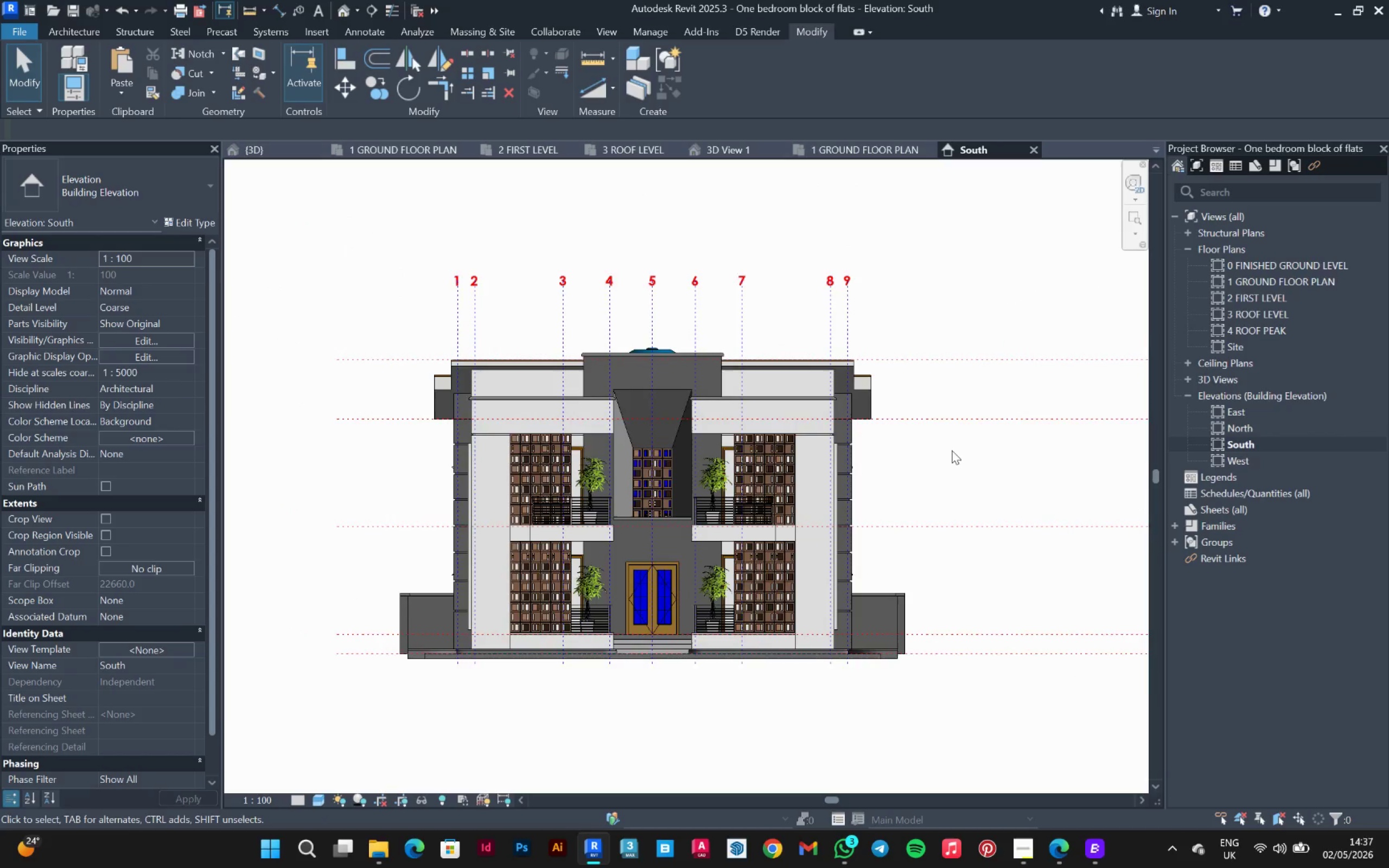 
scroll: coordinate [952, 450], scroll_direction: up, amount: 2.0
 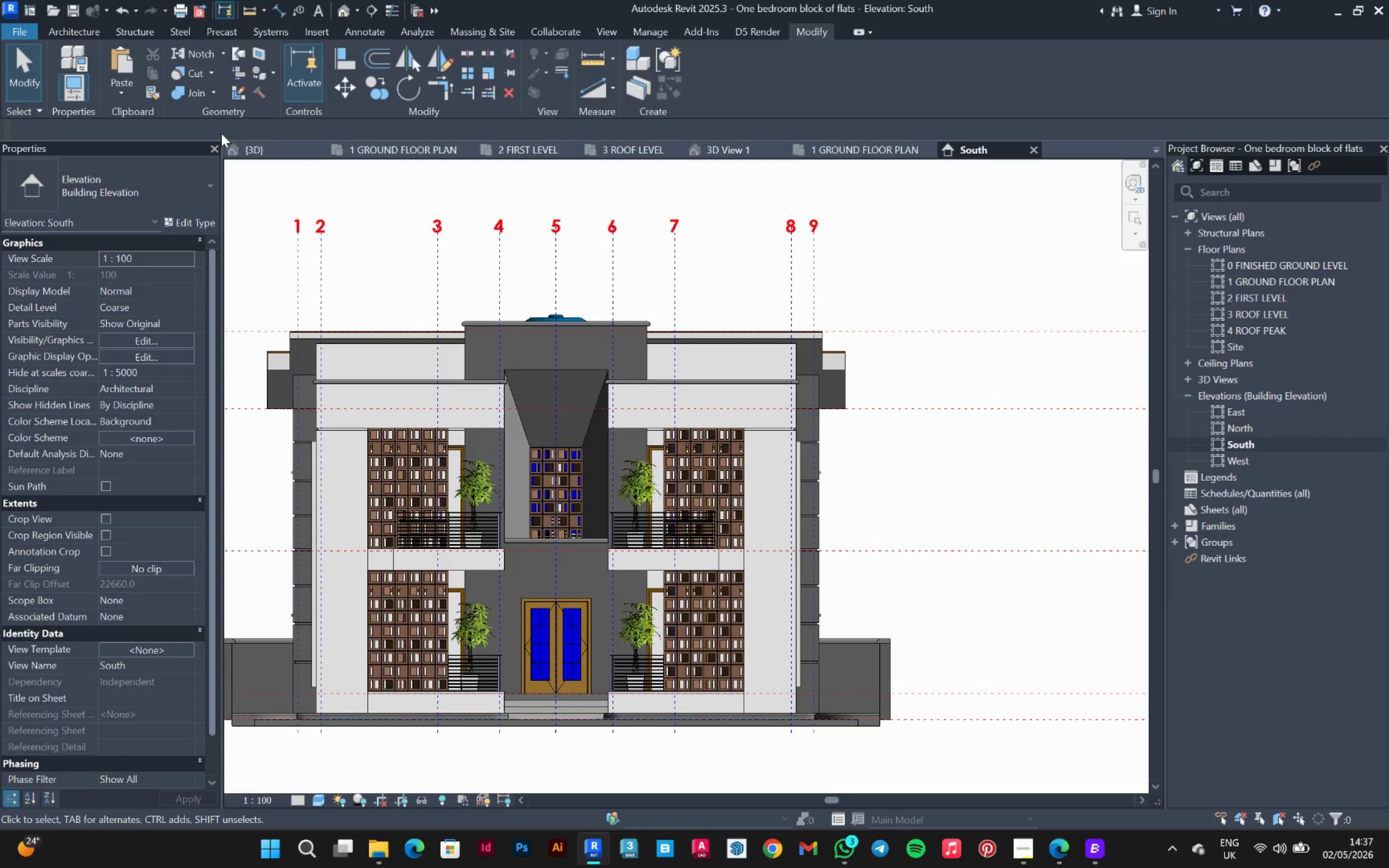 
left_click([258, 150])
 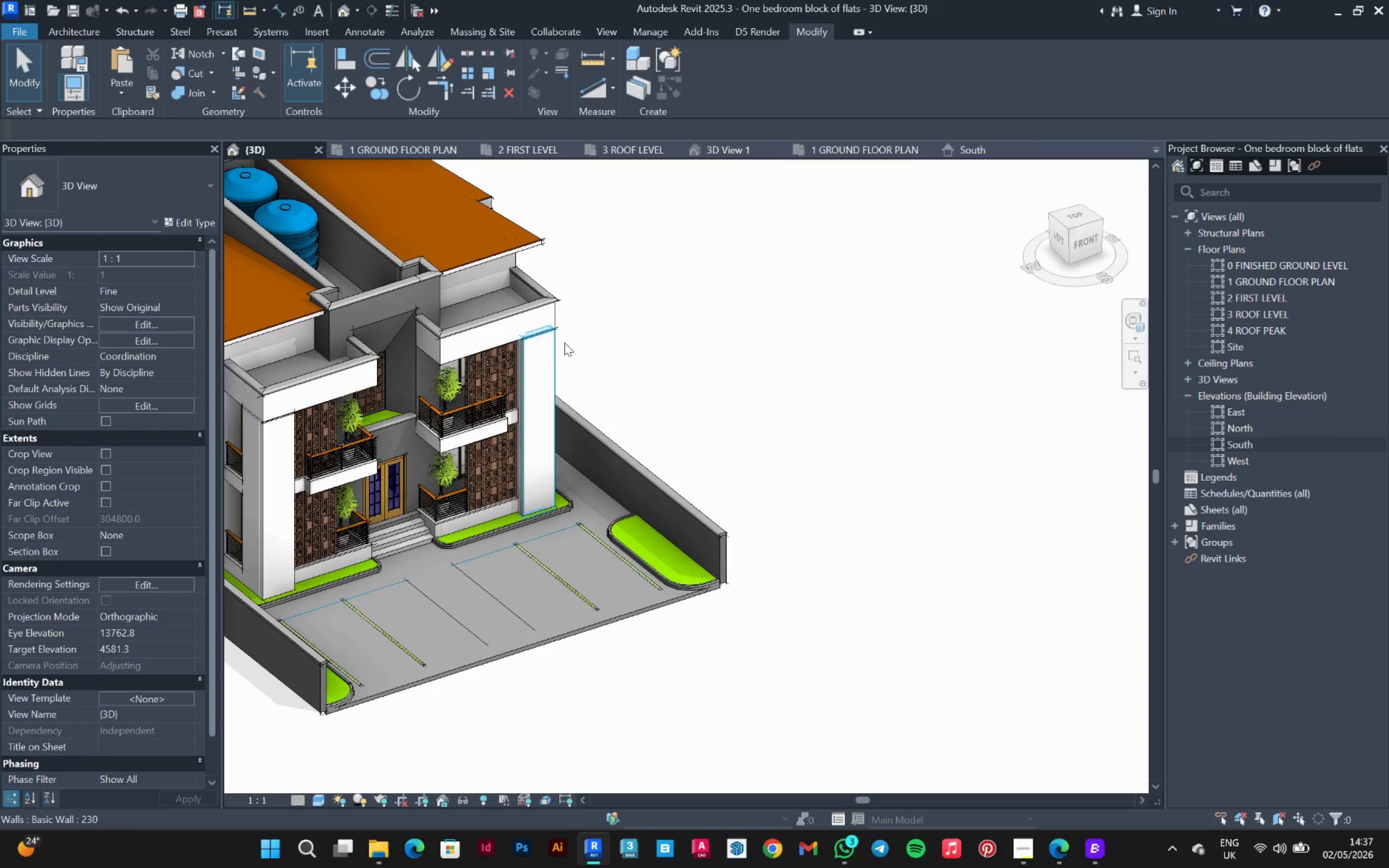 
scroll: coordinate [731, 363], scroll_direction: down, amount: 1.0
 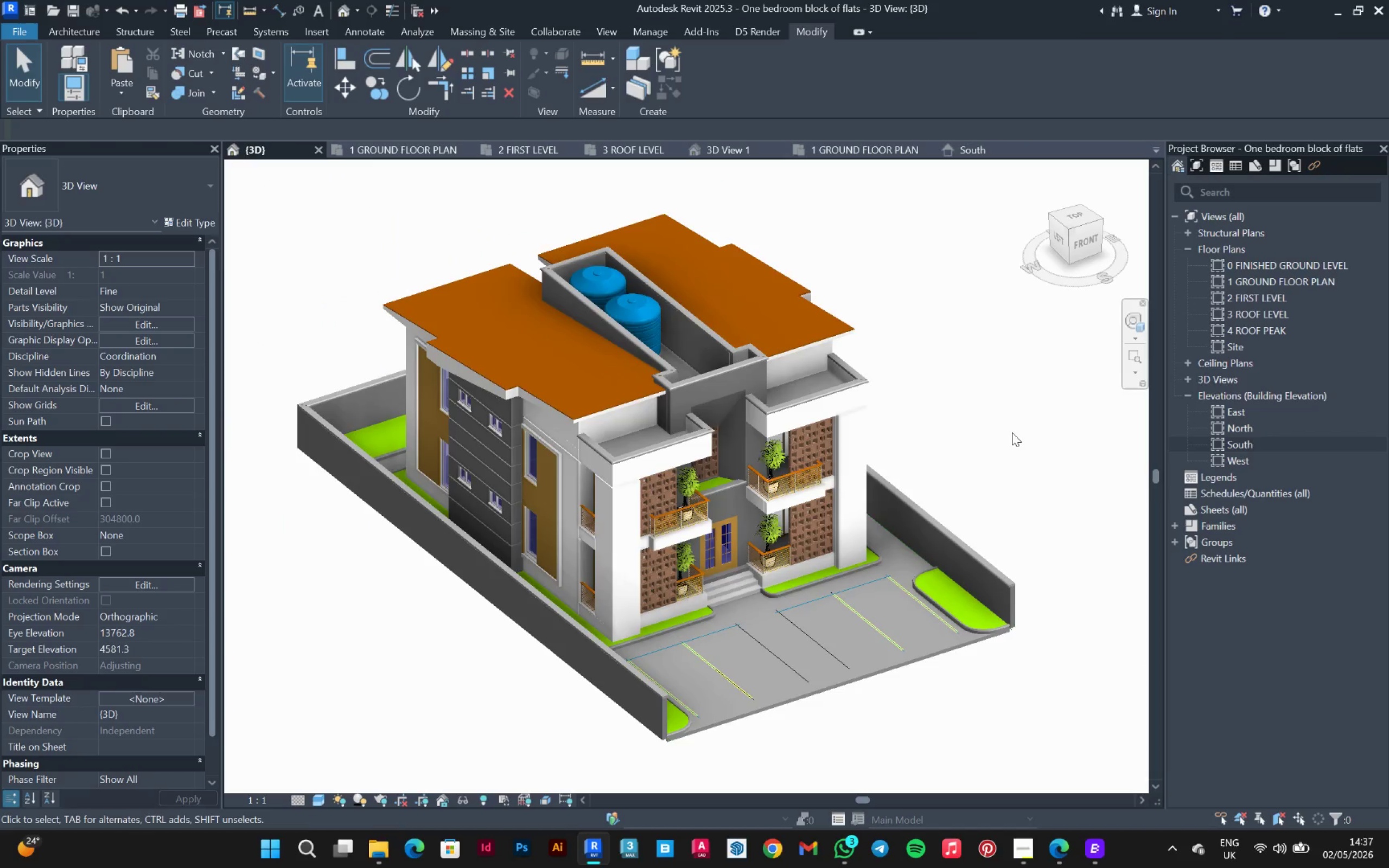 
hold_key(key=ShiftLeft, duration=0.59)
 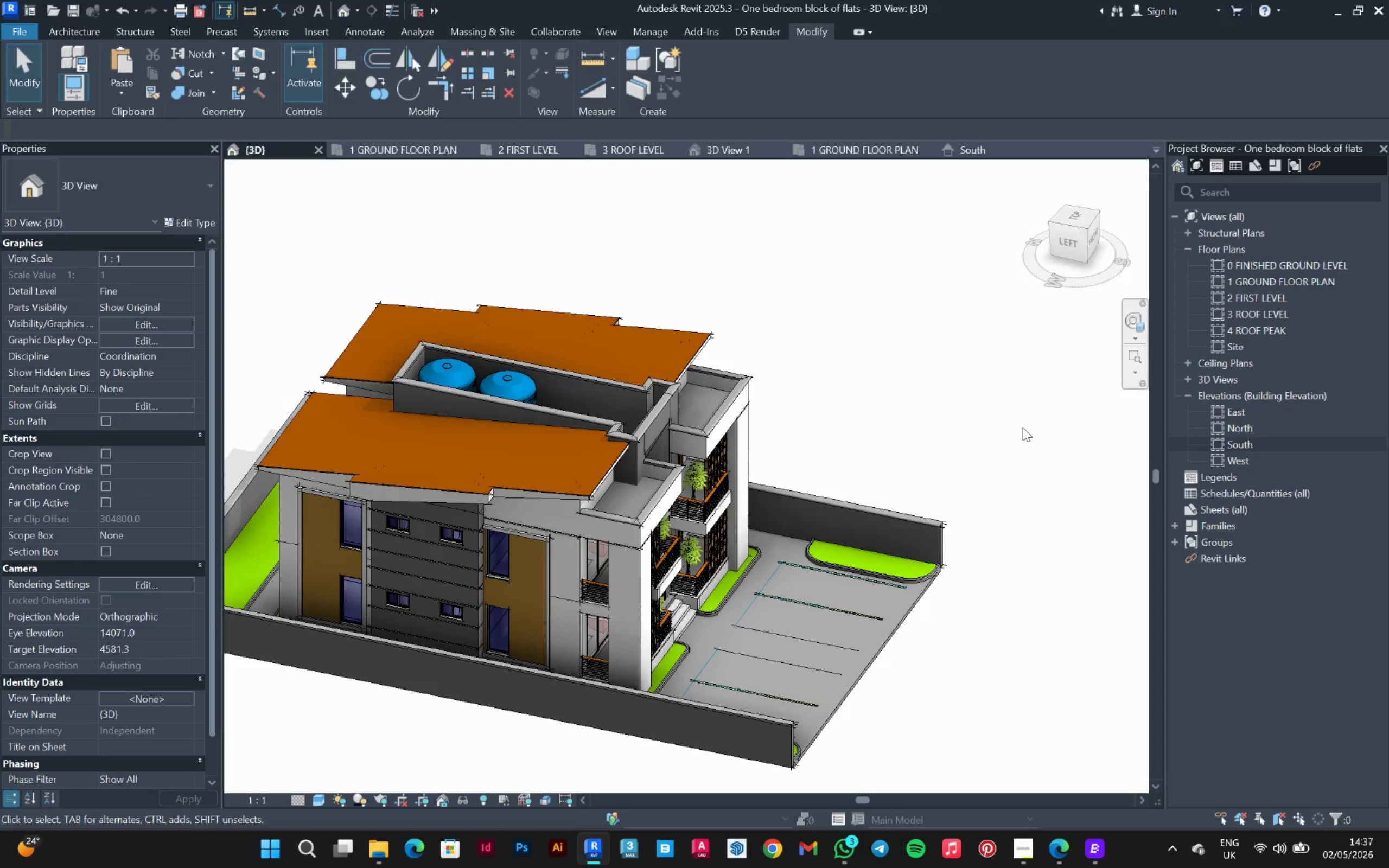 
hold_key(key=ShiftLeft, duration=1.5)
 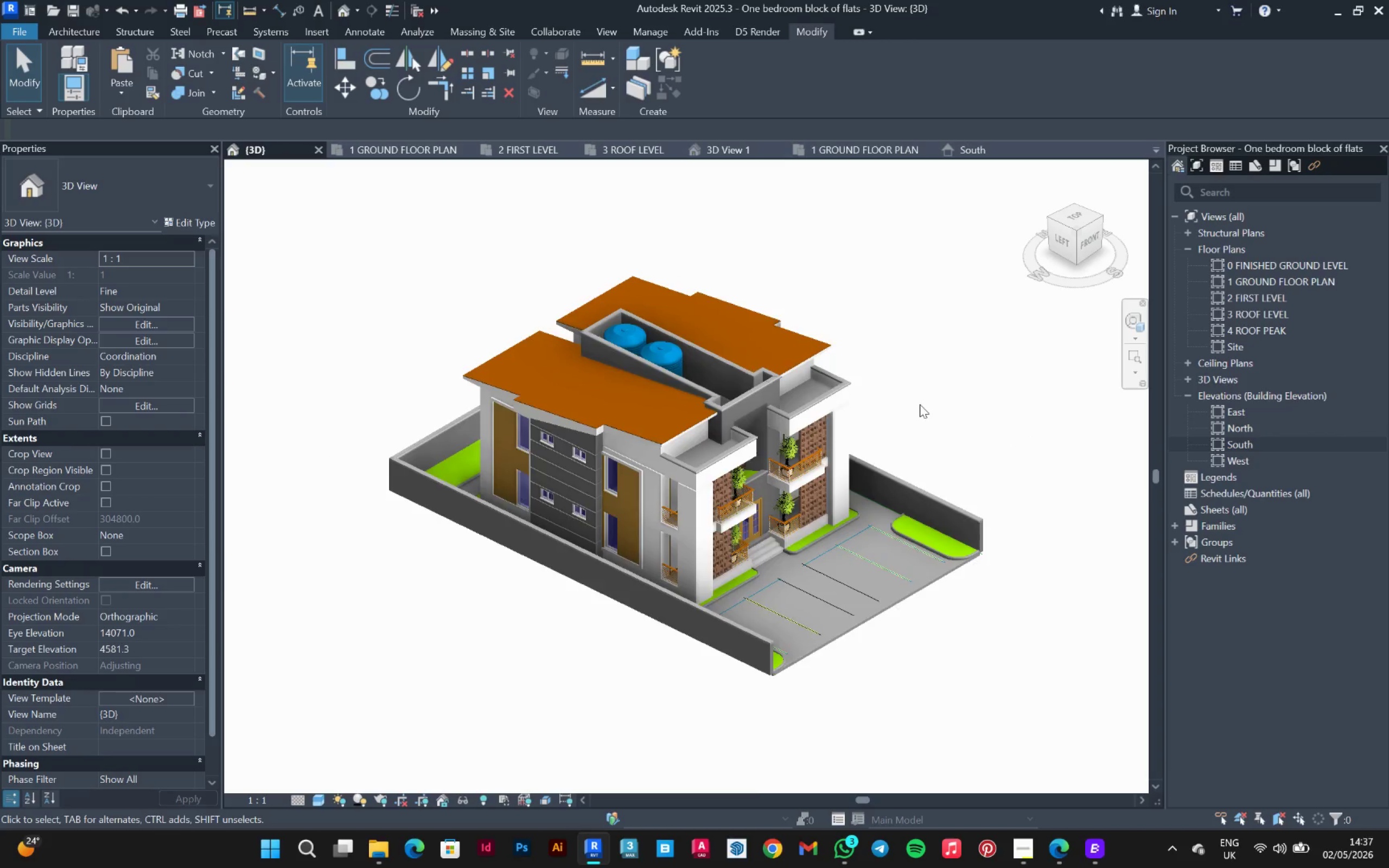 
scroll: coordinate [941, 410], scroll_direction: down, amount: 2.0
 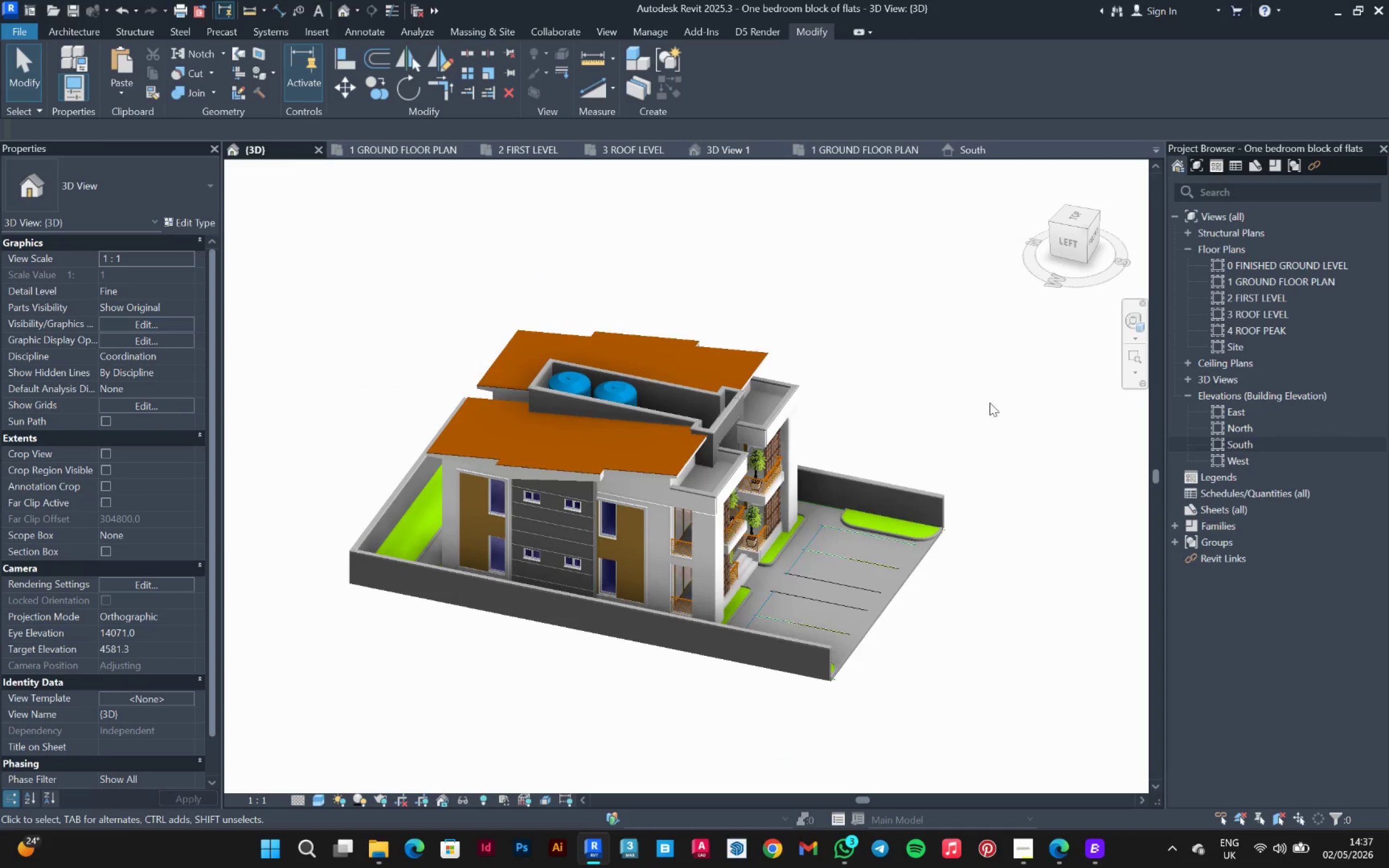 
hold_key(key=ShiftLeft, duration=0.31)
 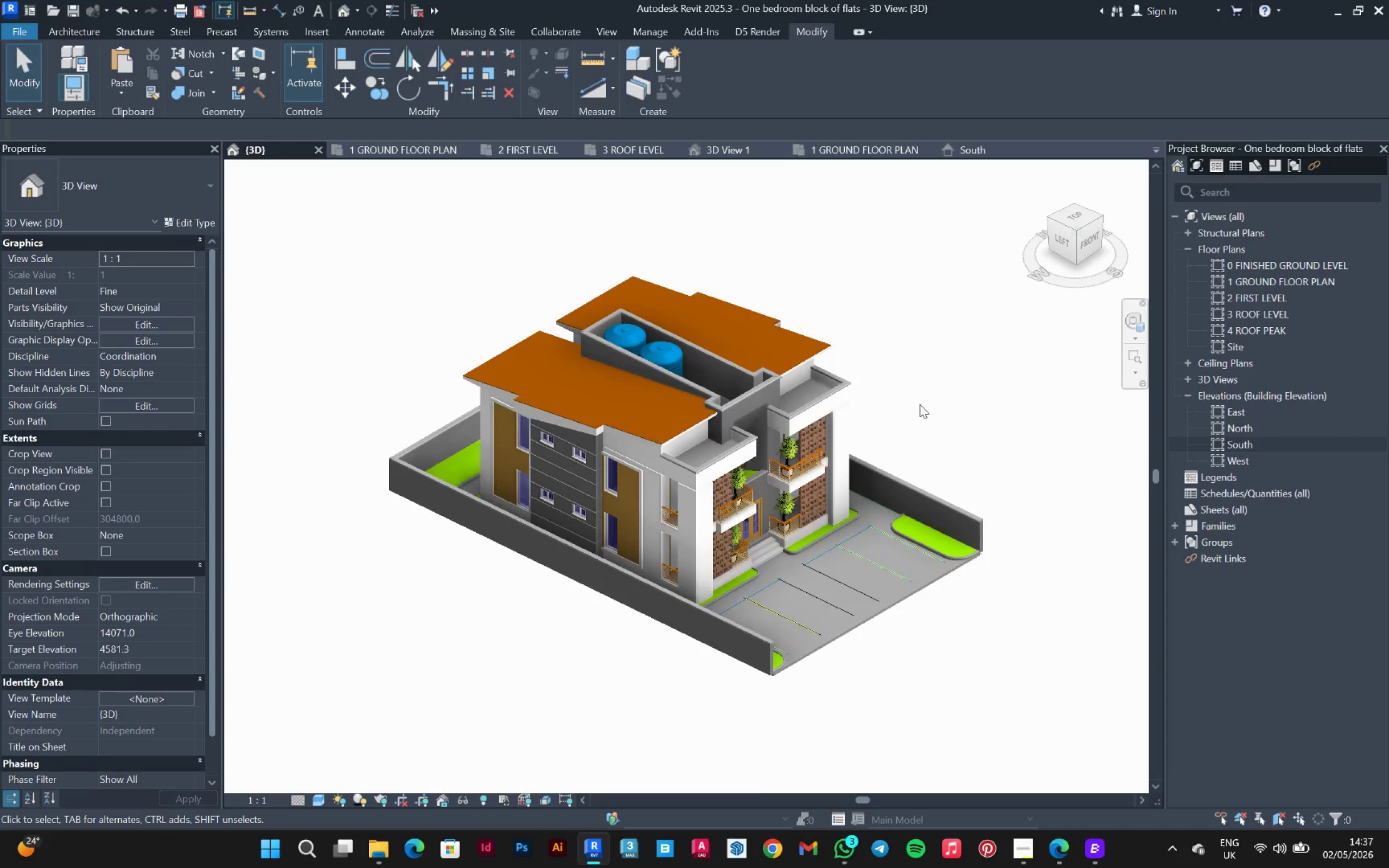 
scroll: coordinate [917, 397], scroll_direction: up, amount: 3.0
 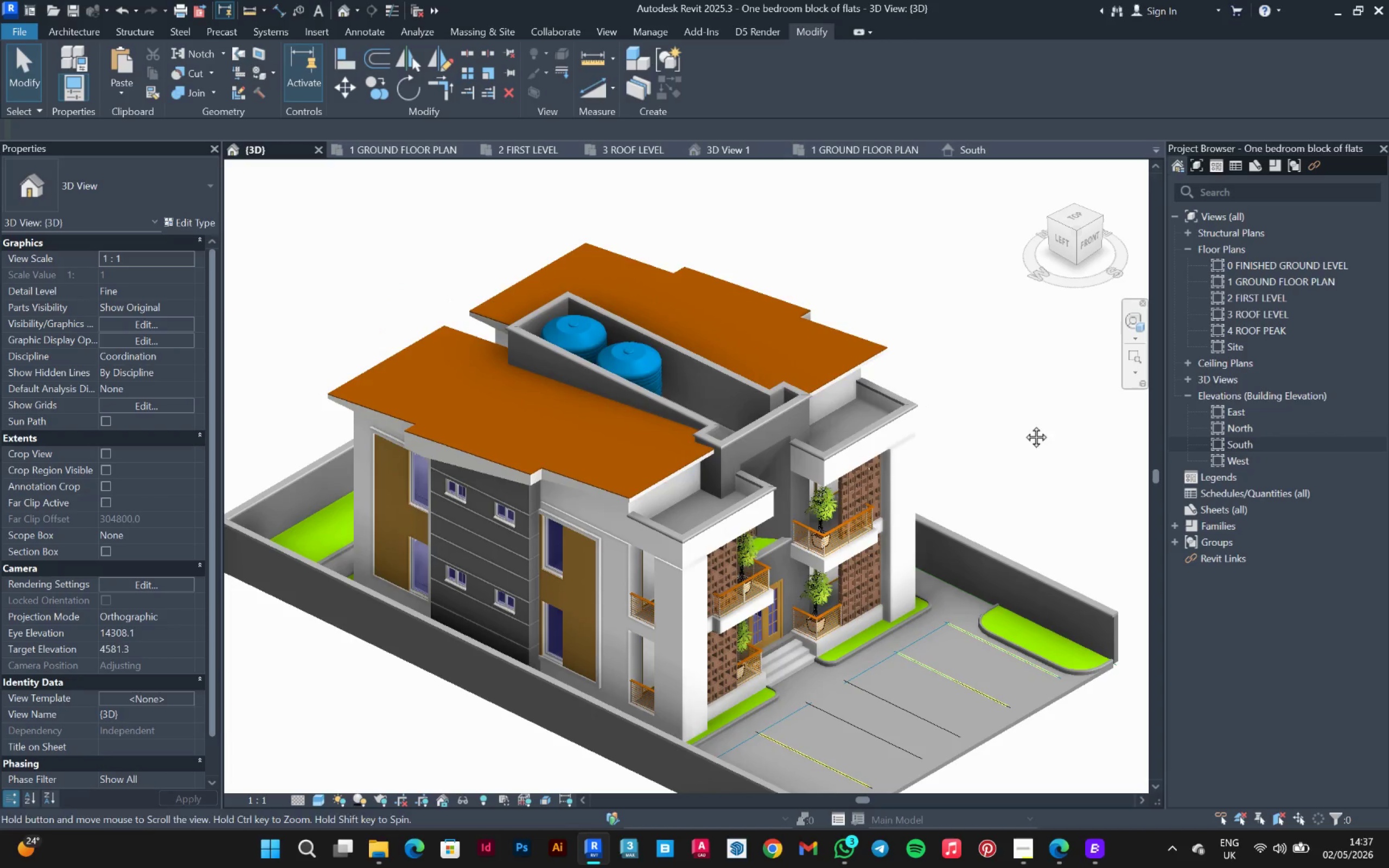 
hold_key(key=ShiftLeft, duration=0.45)
 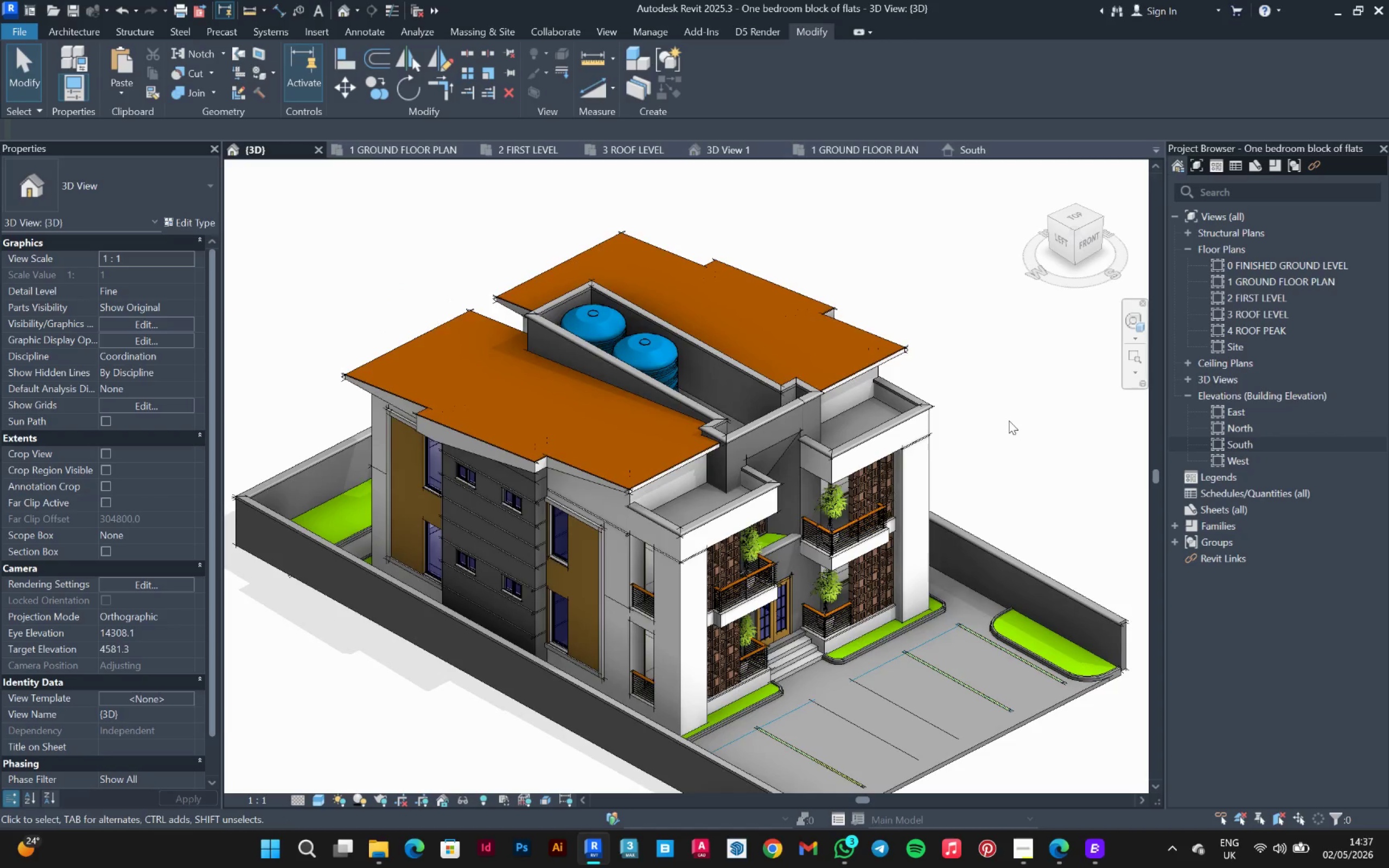 
key(Control+S)
 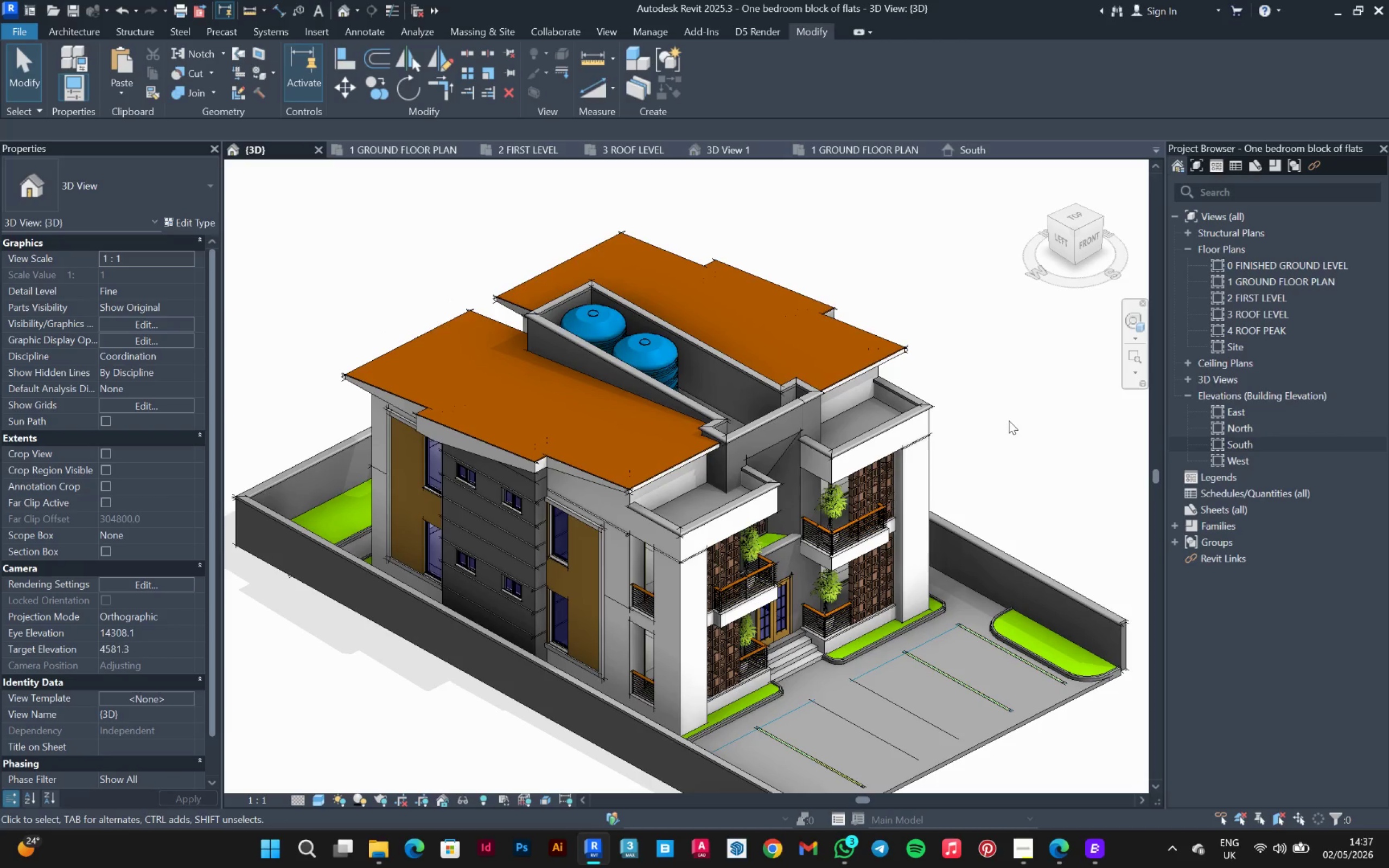 
wait(10.98)
 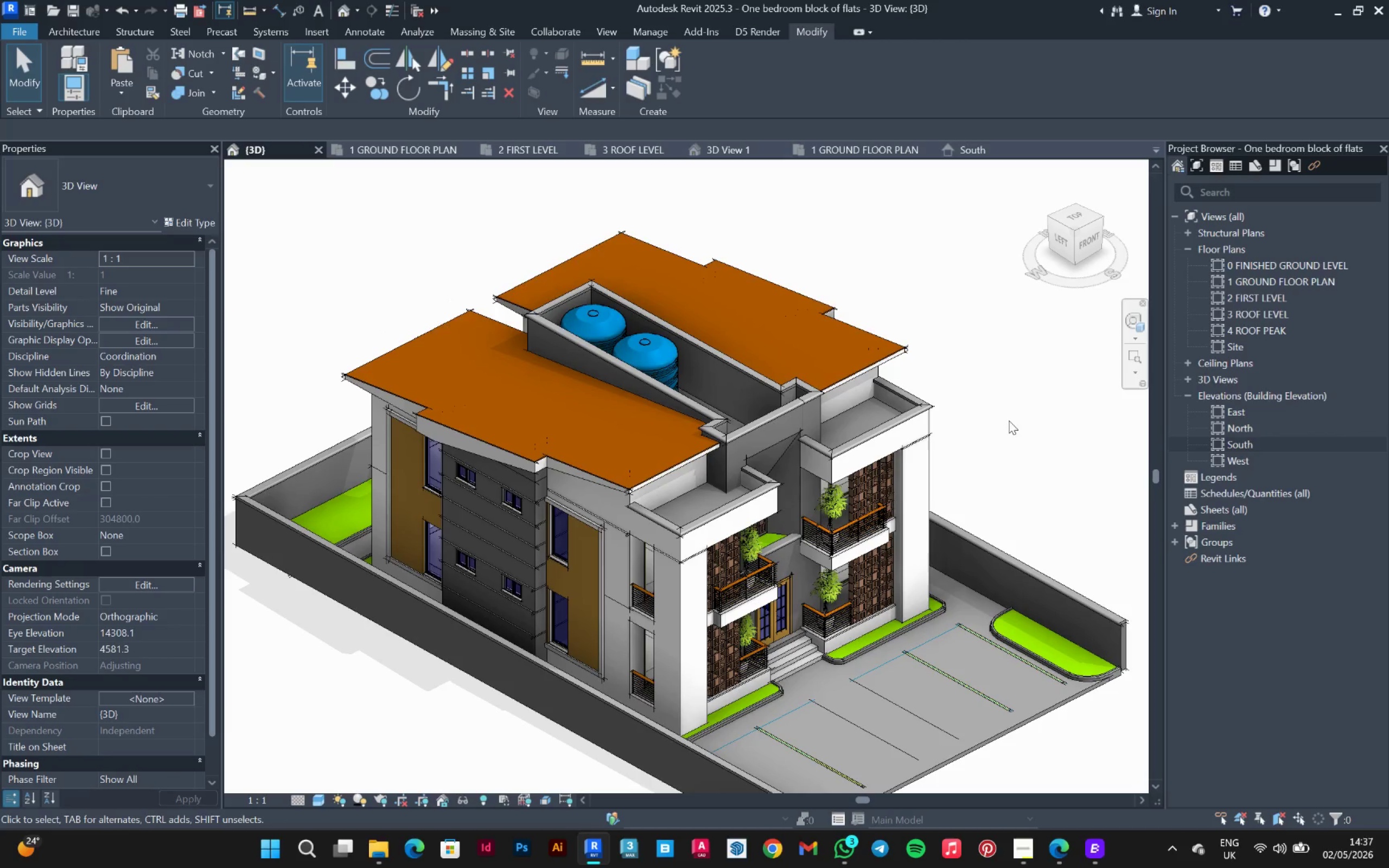 
hold_key(key=ShiftLeft, duration=1.52)
 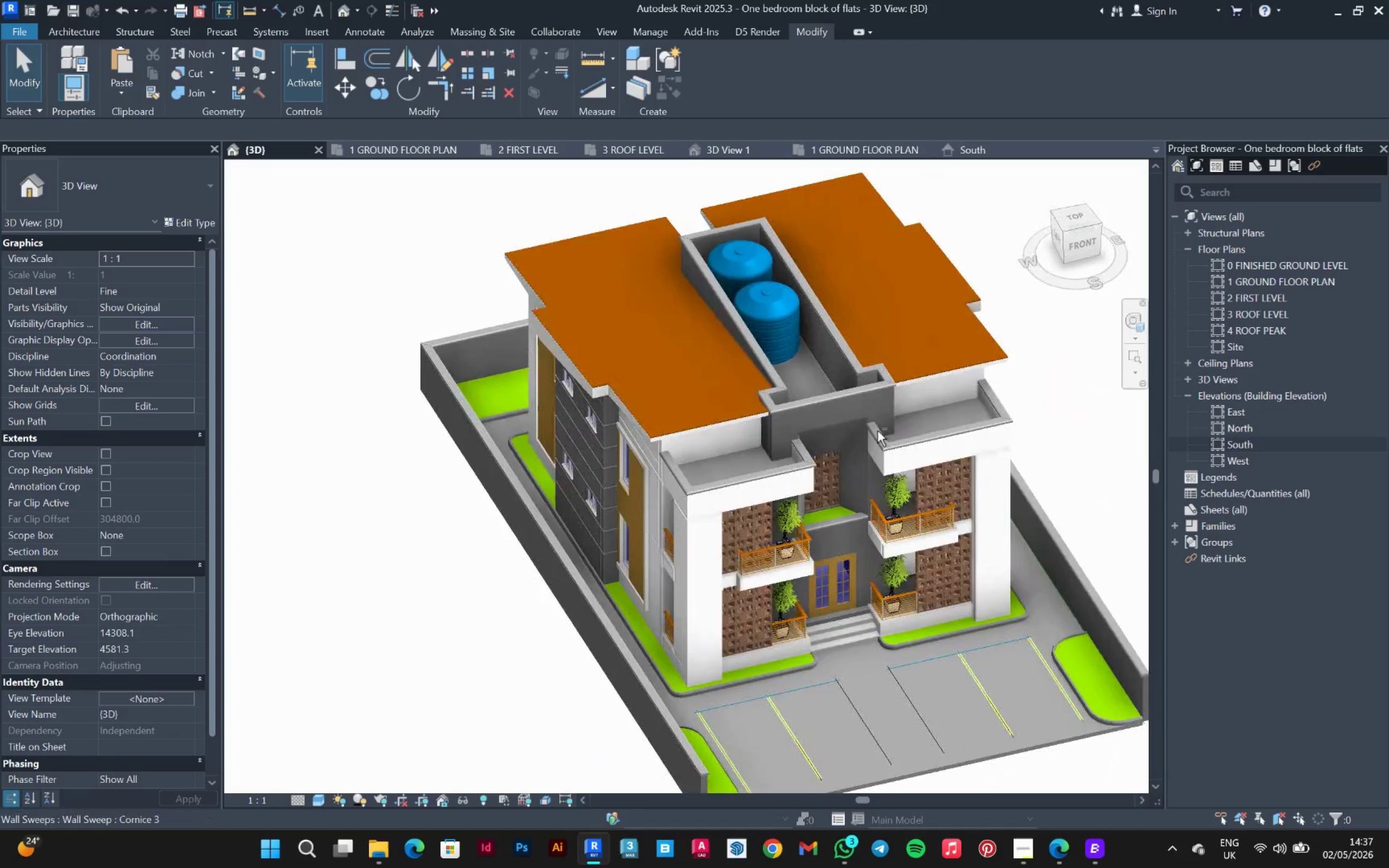 
hold_key(key=ShiftLeft, duration=0.53)
 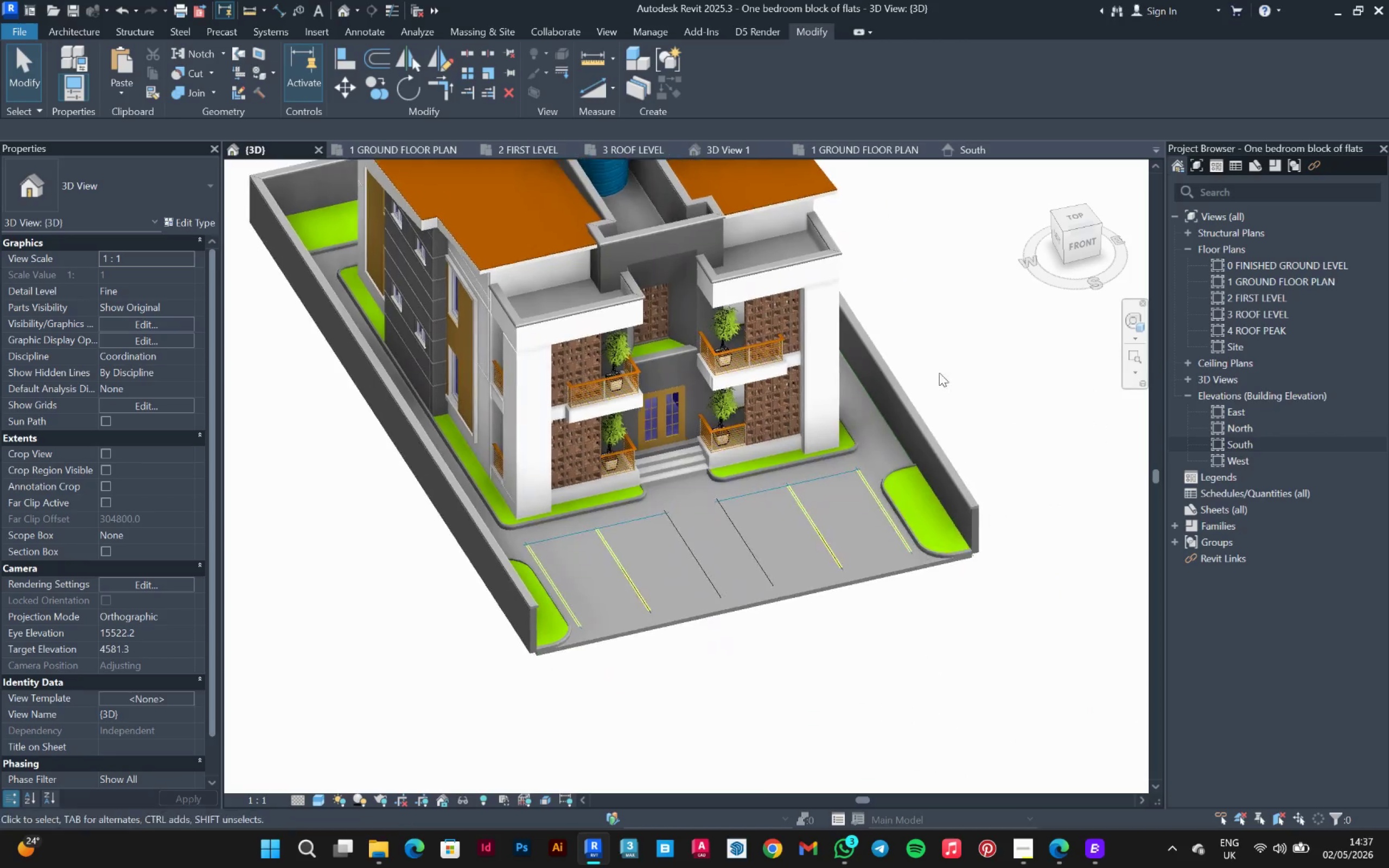 
hold_key(key=ShiftLeft, duration=0.92)
 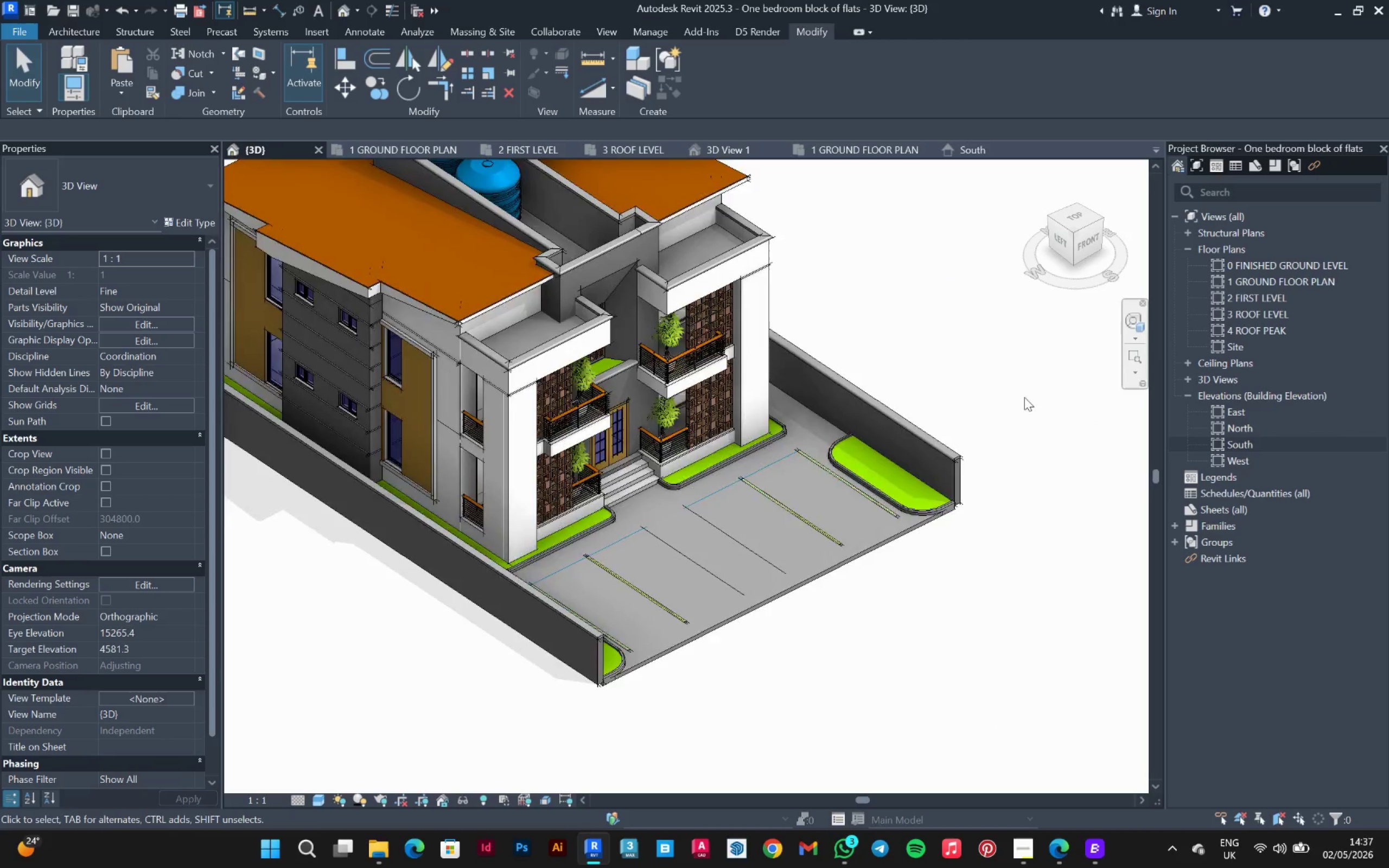 
scroll: coordinate [1024, 397], scroll_direction: up, amount: 1.0
 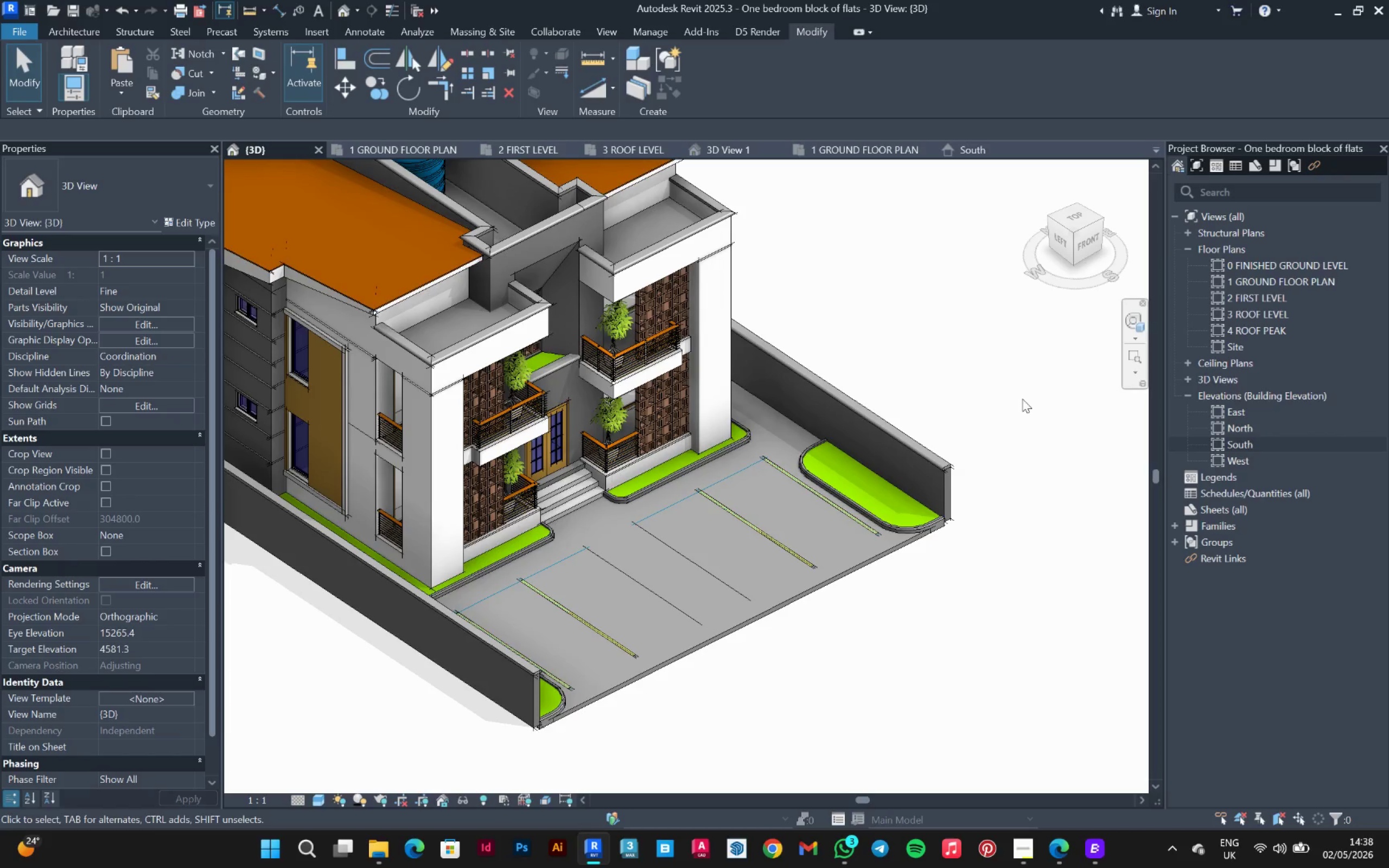 
wait(46.75)
 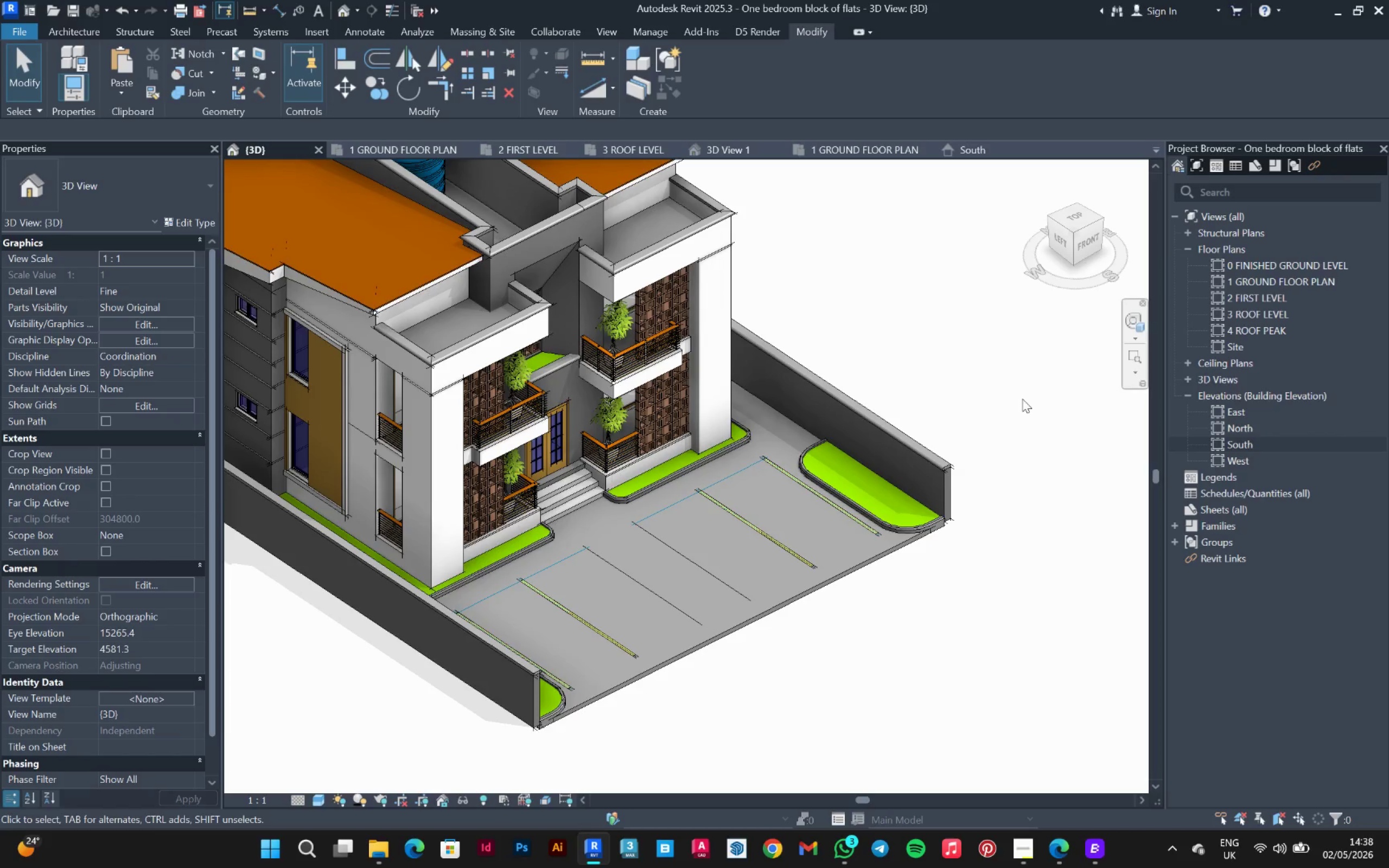 
scroll: coordinate [857, 714], scroll_direction: down, amount: 1.0
 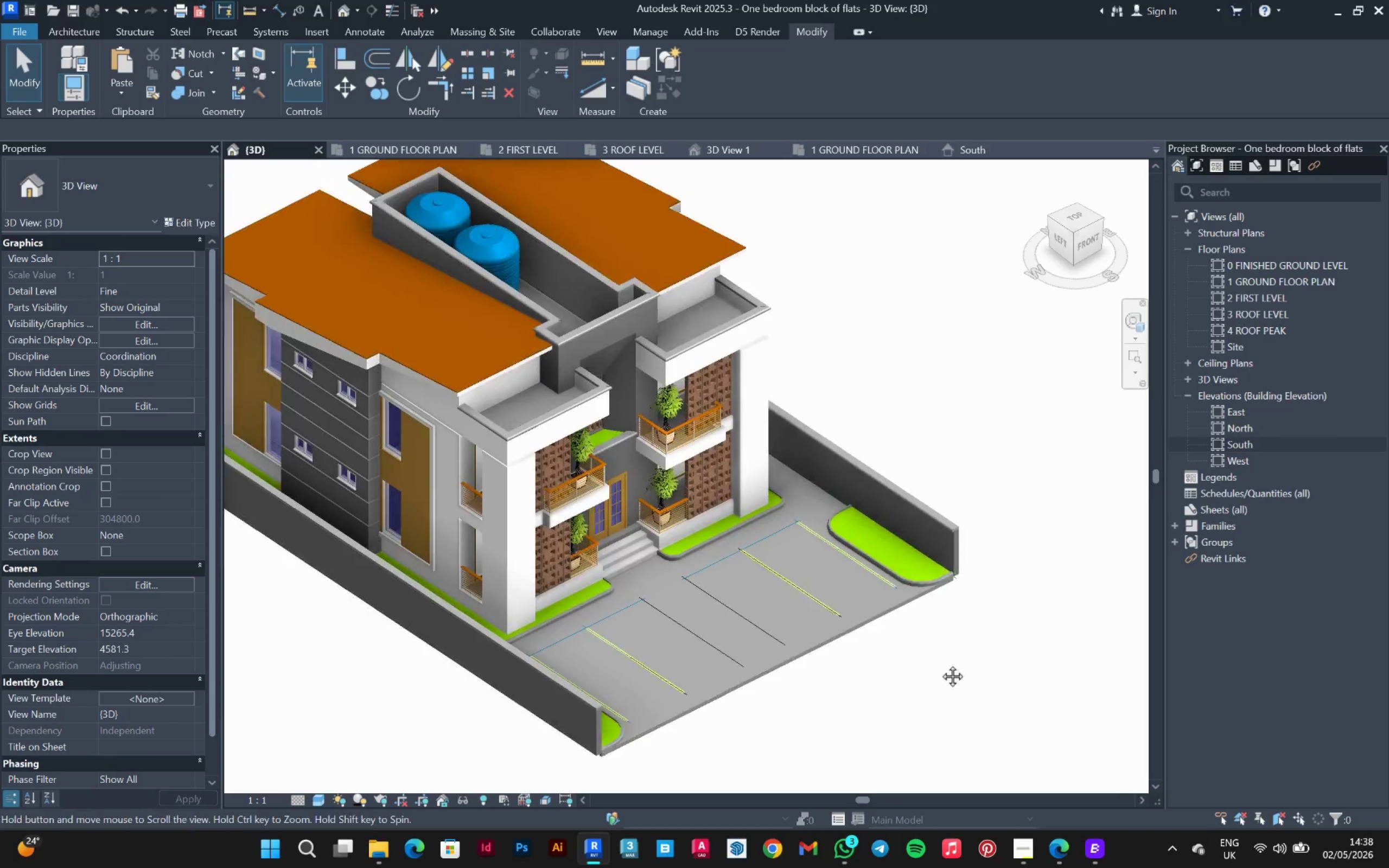 
hold_key(key=ShiftLeft, duration=0.45)
 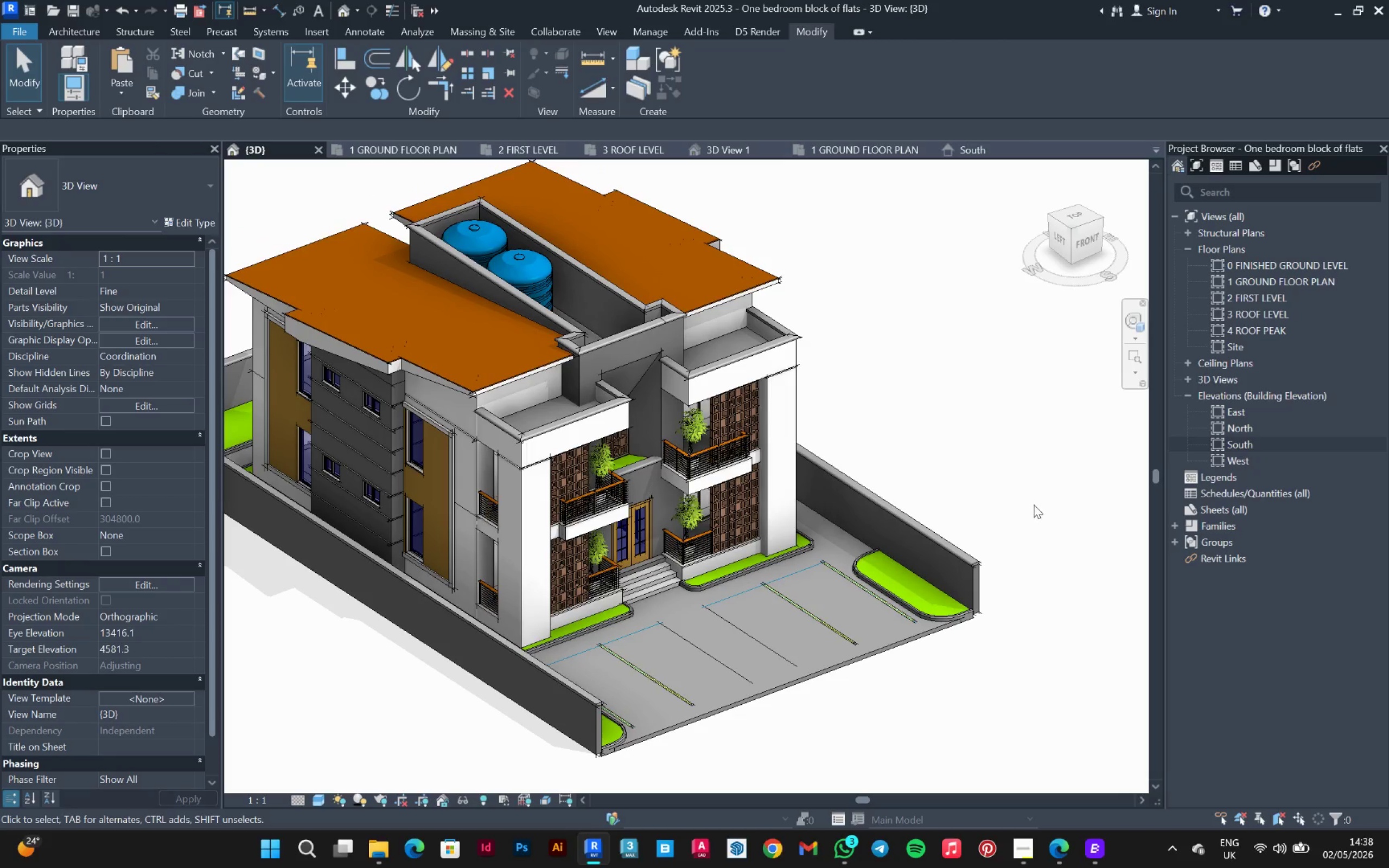 
hold_key(key=ShiftLeft, duration=0.5)
 